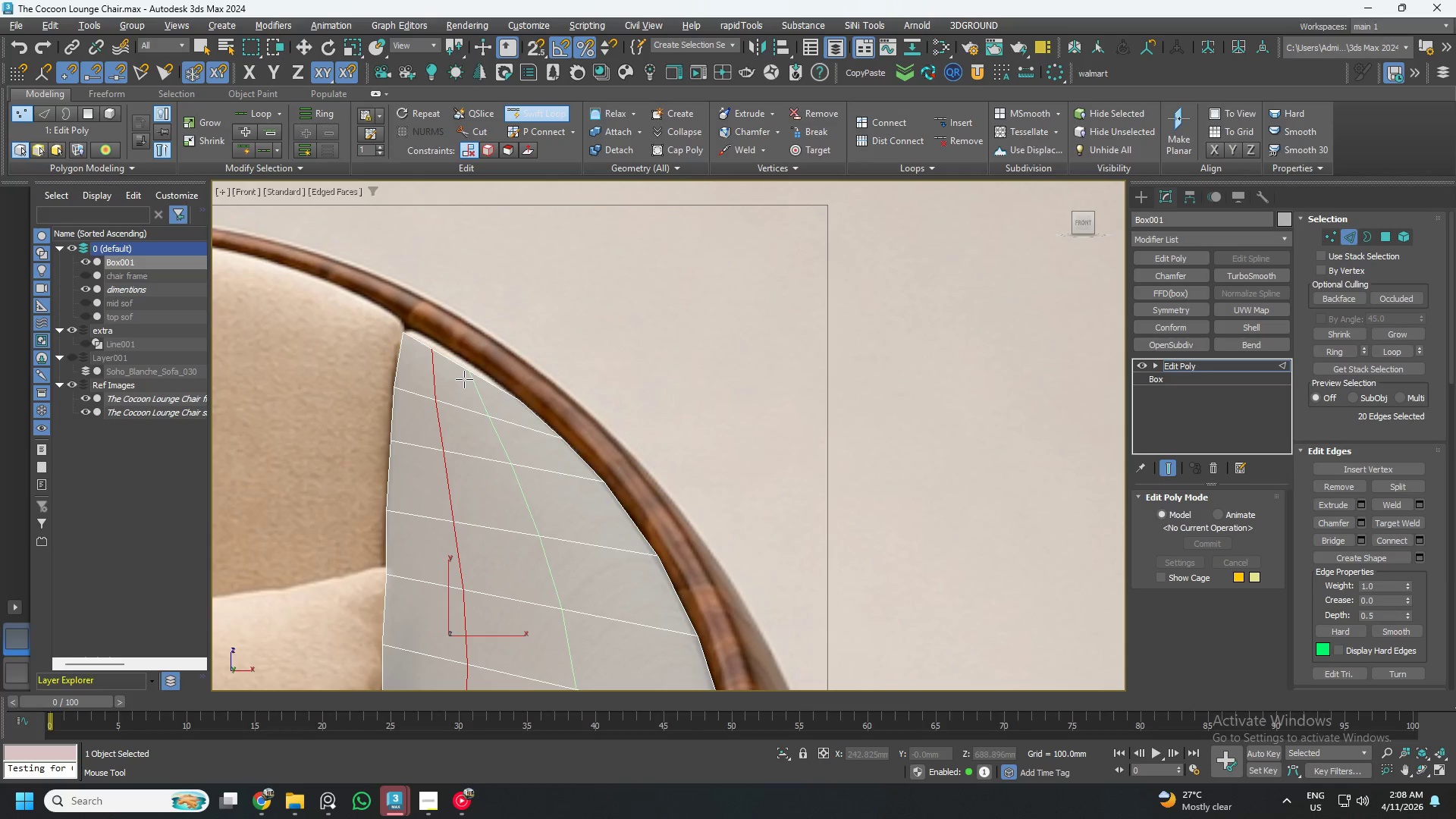 
left_click([457, 381])
 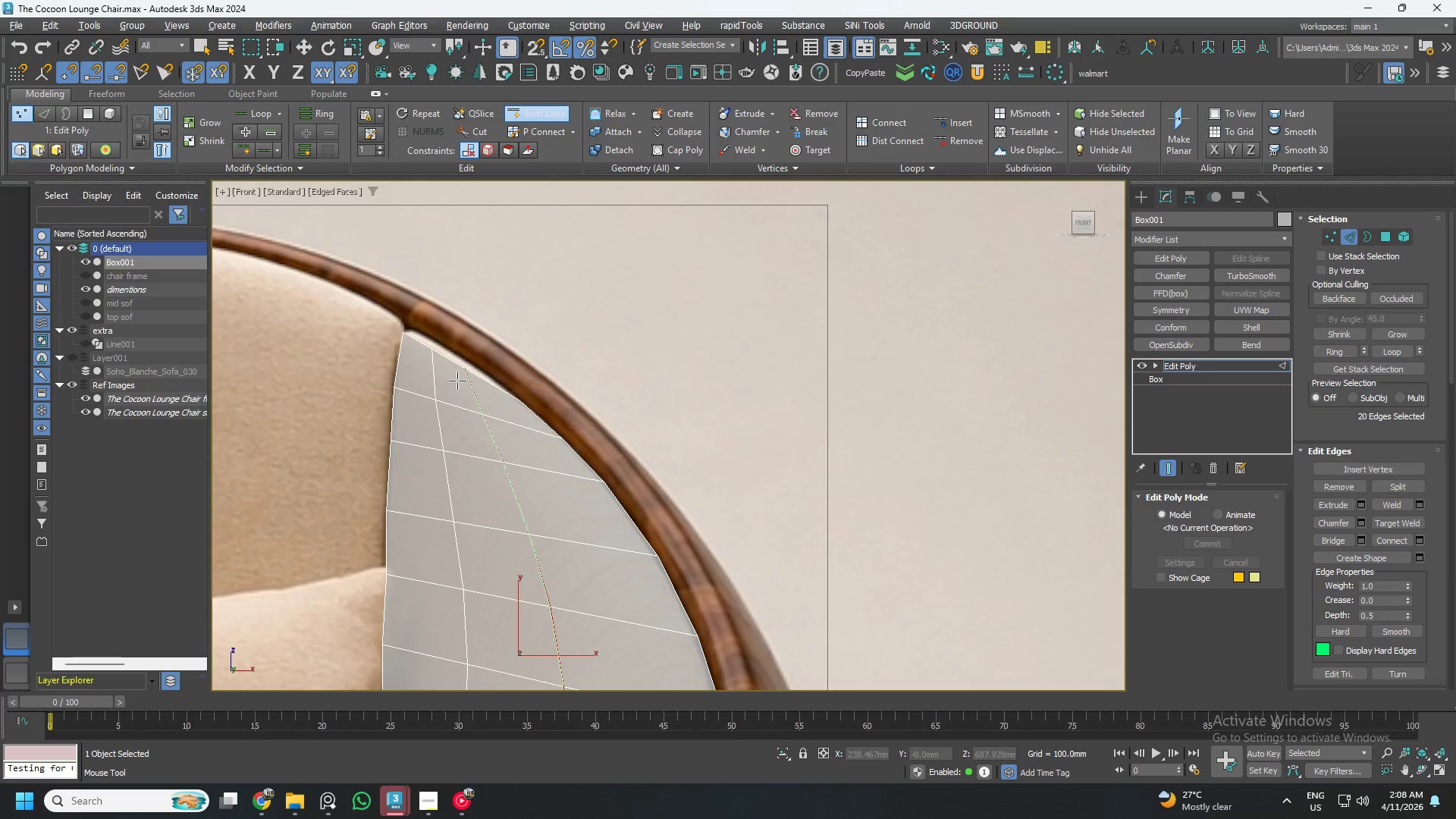 
key(Alt+AltLeft)
 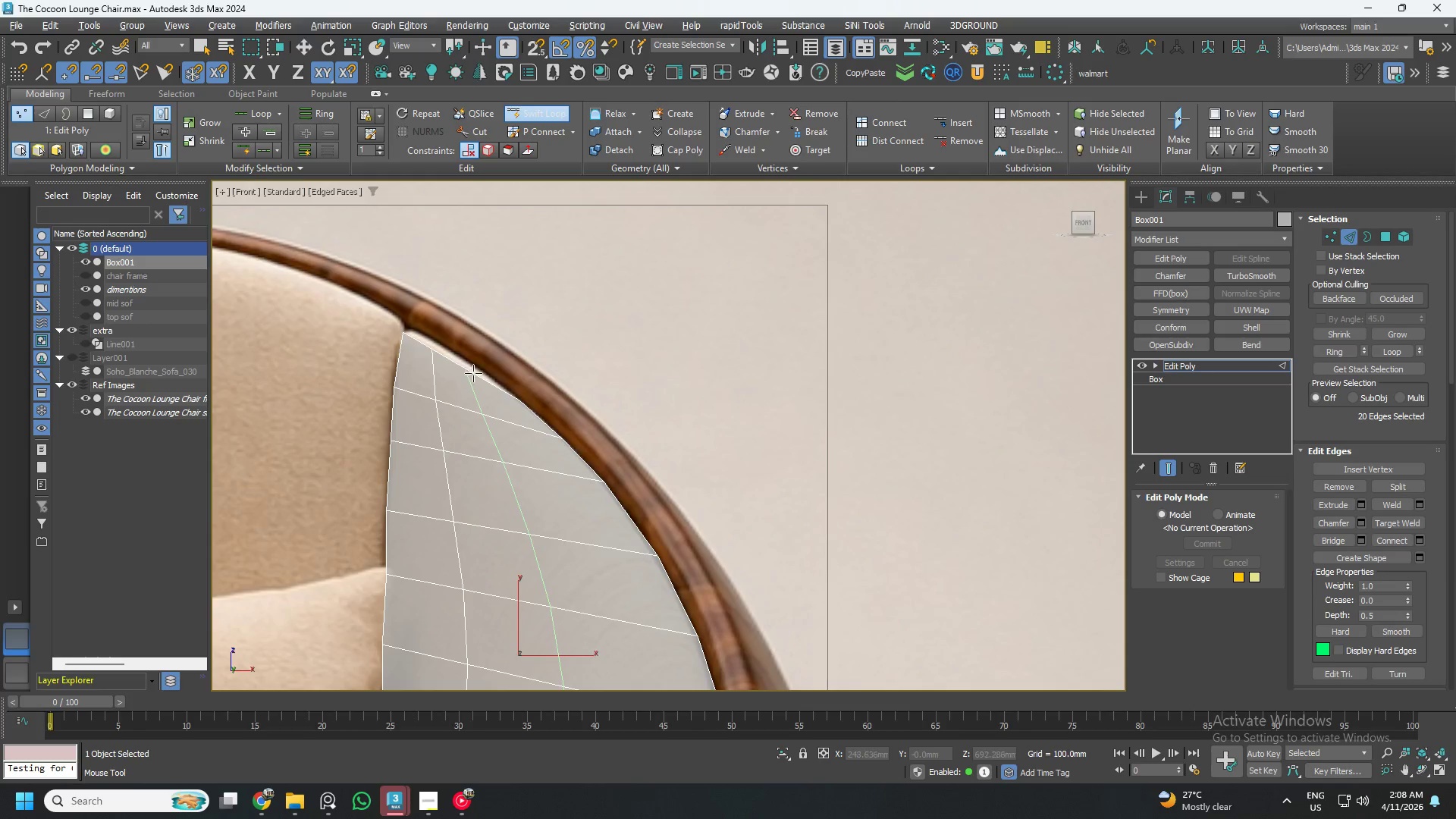 
key(Alt+1)
 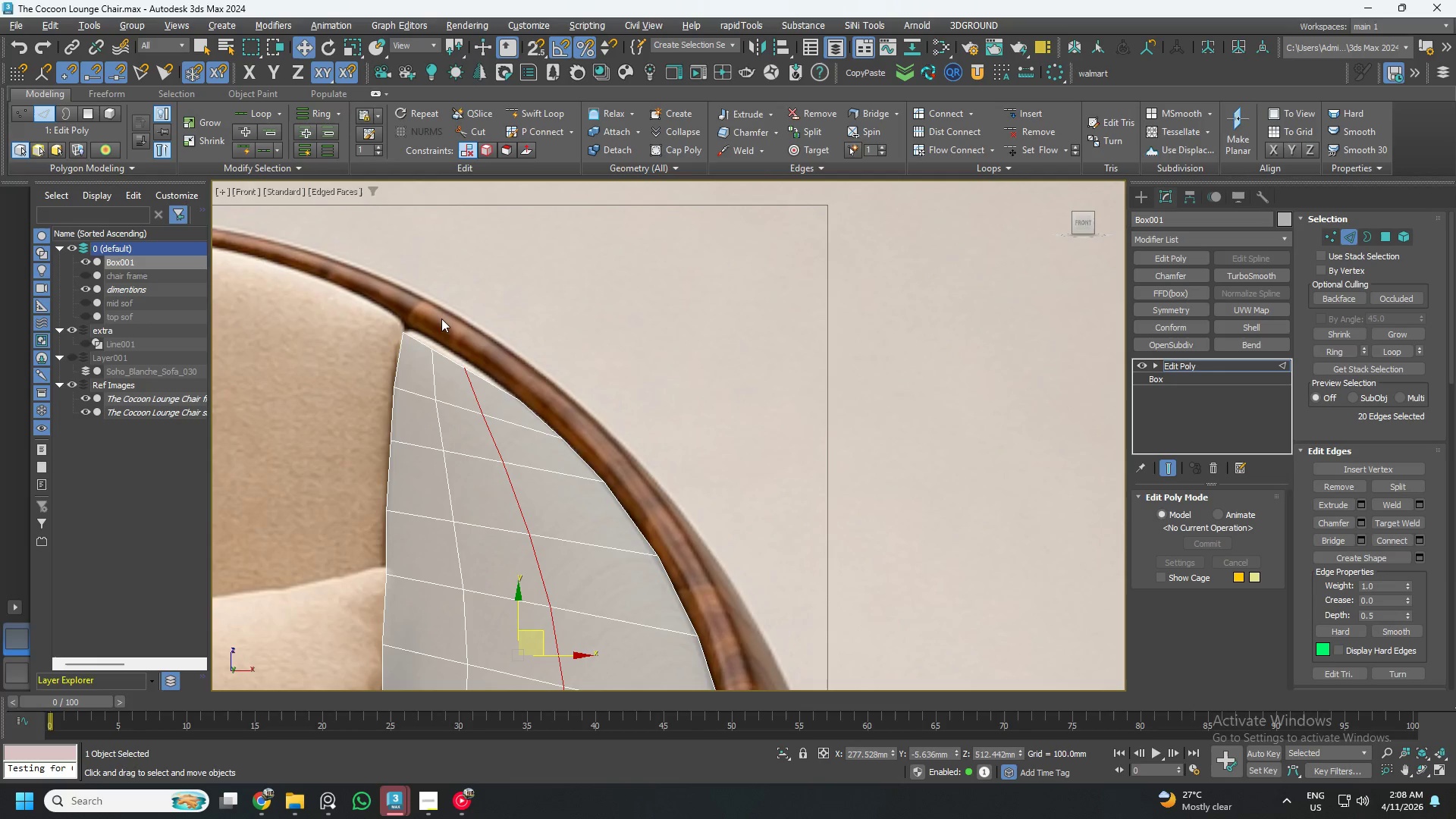 
key(1)
 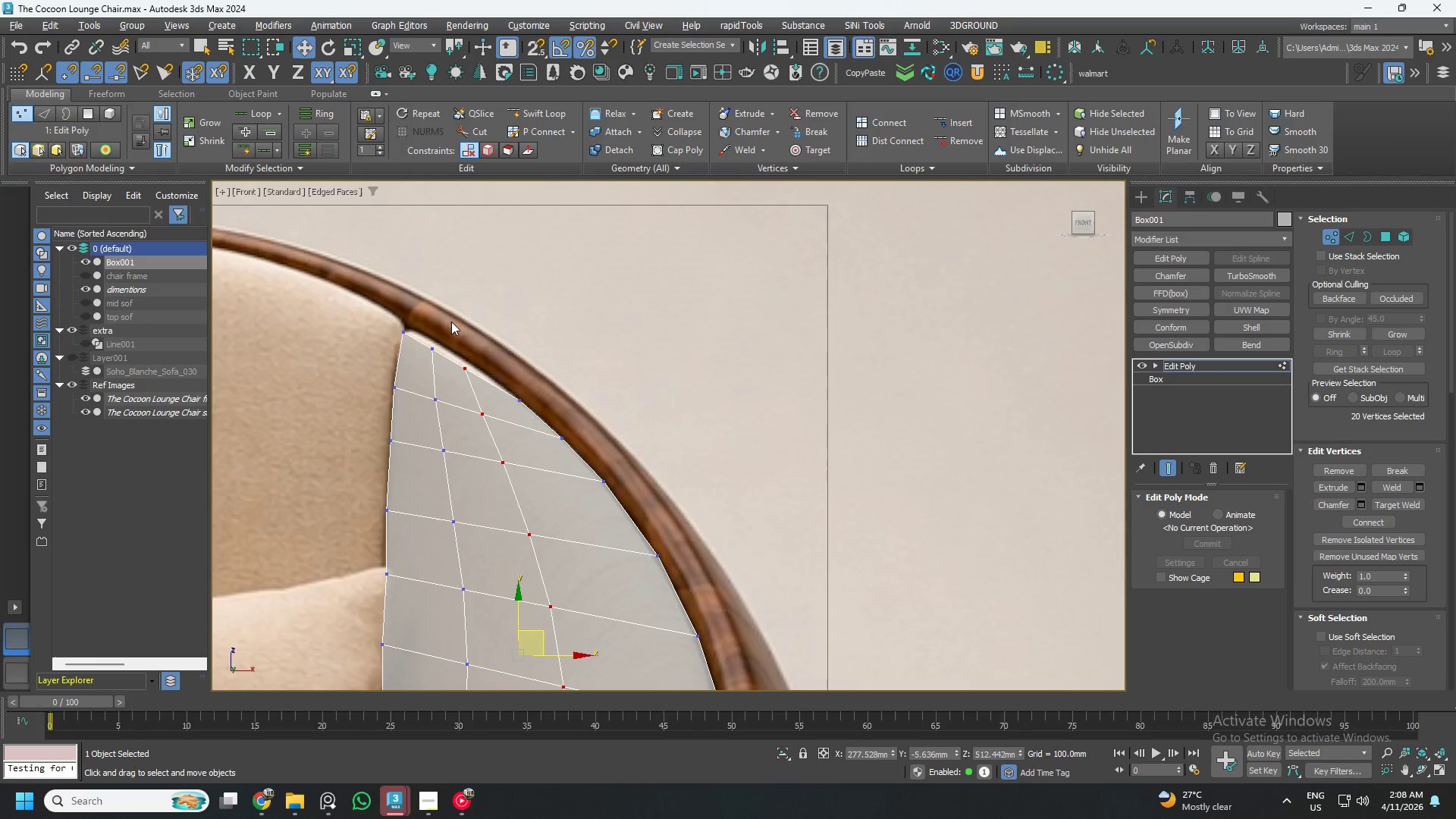 
scroll: coordinate [437, 324], scroll_direction: up, amount: 3.0
 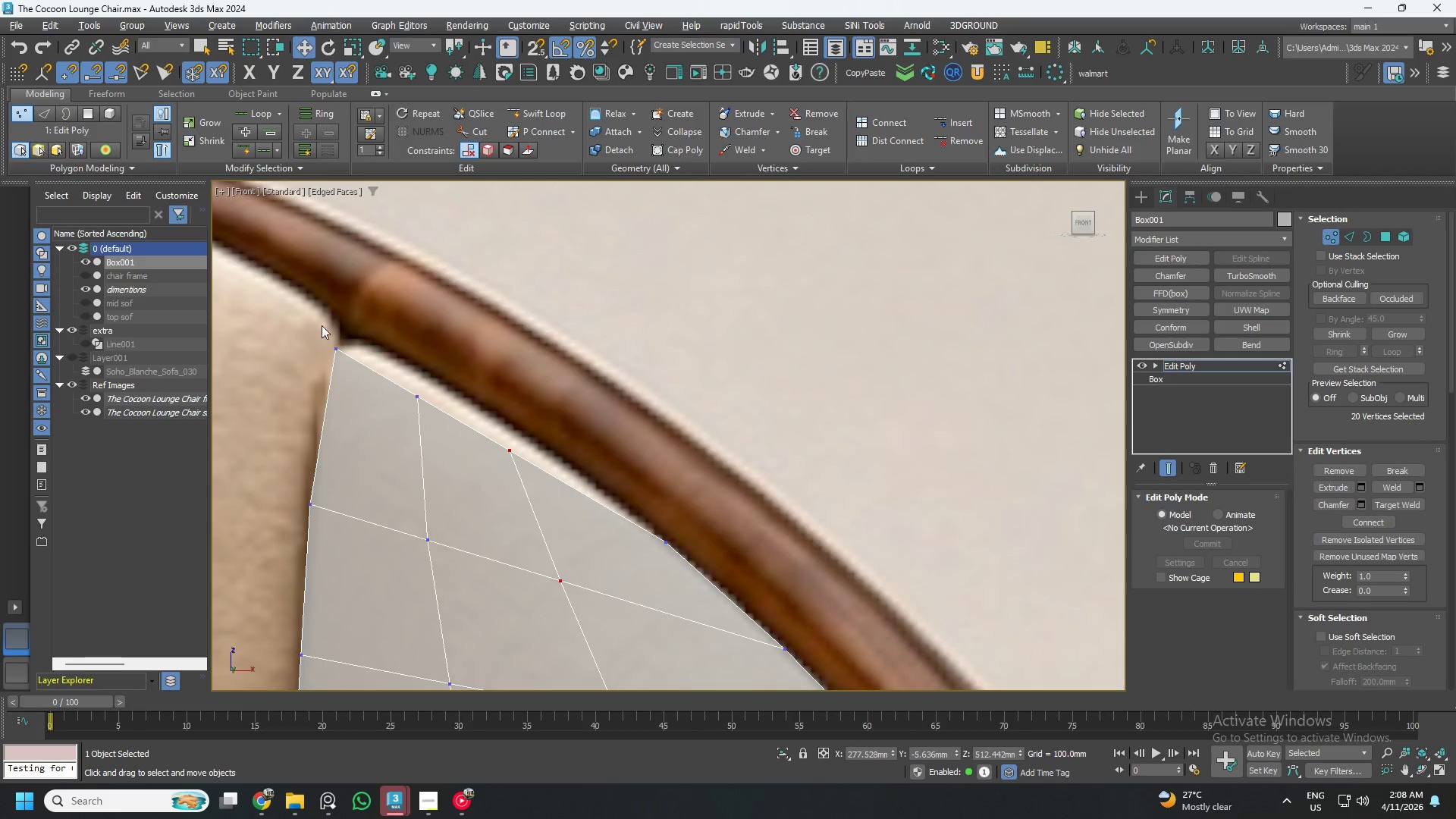 
left_click_drag(start_coordinate=[303, 314], to_coordinate=[374, 407])
 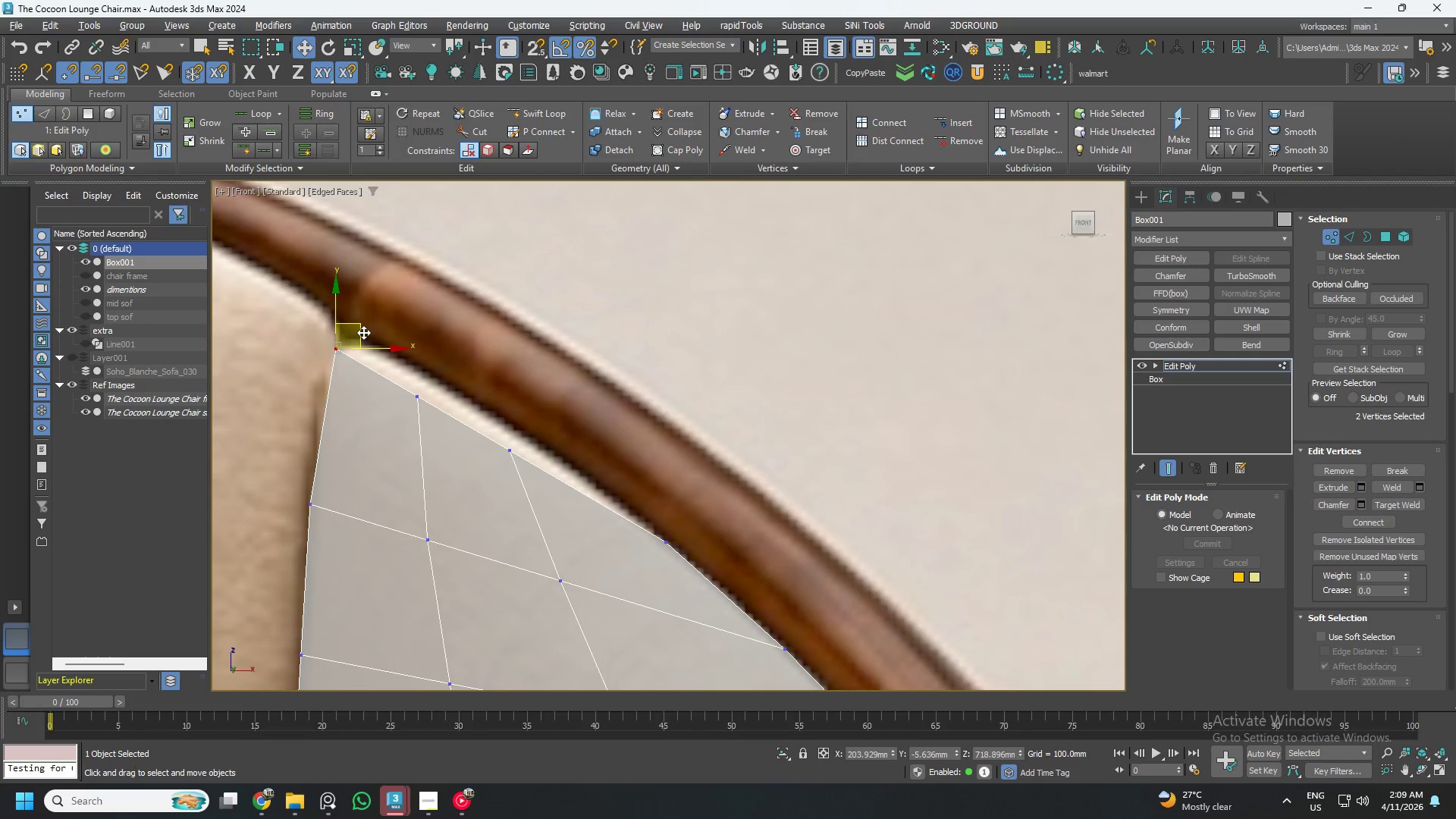 
left_click_drag(start_coordinate=[363, 331], to_coordinate=[362, 306])
 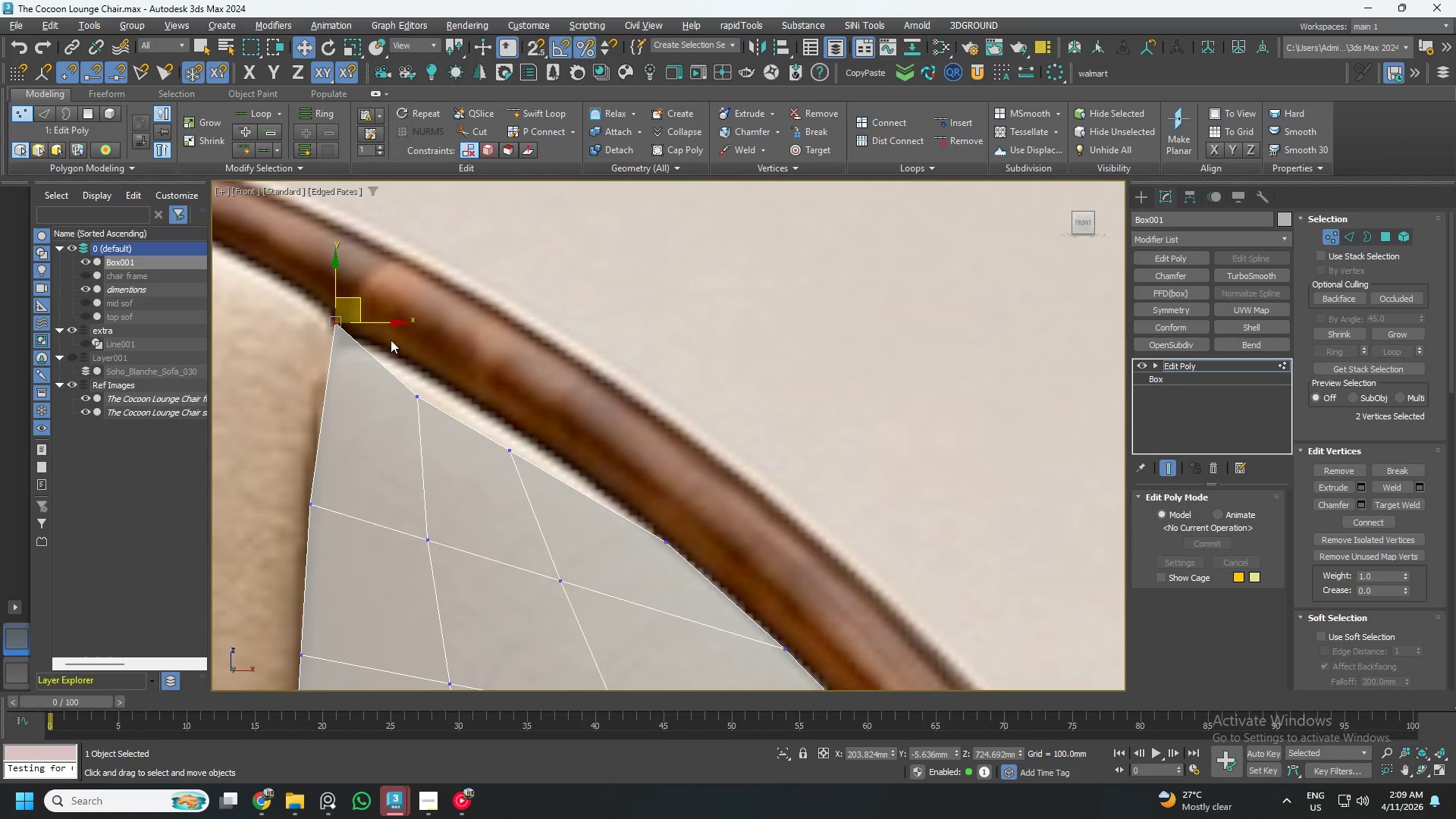 
left_click_drag(start_coordinate=[387, 339], to_coordinate=[434, 445])
 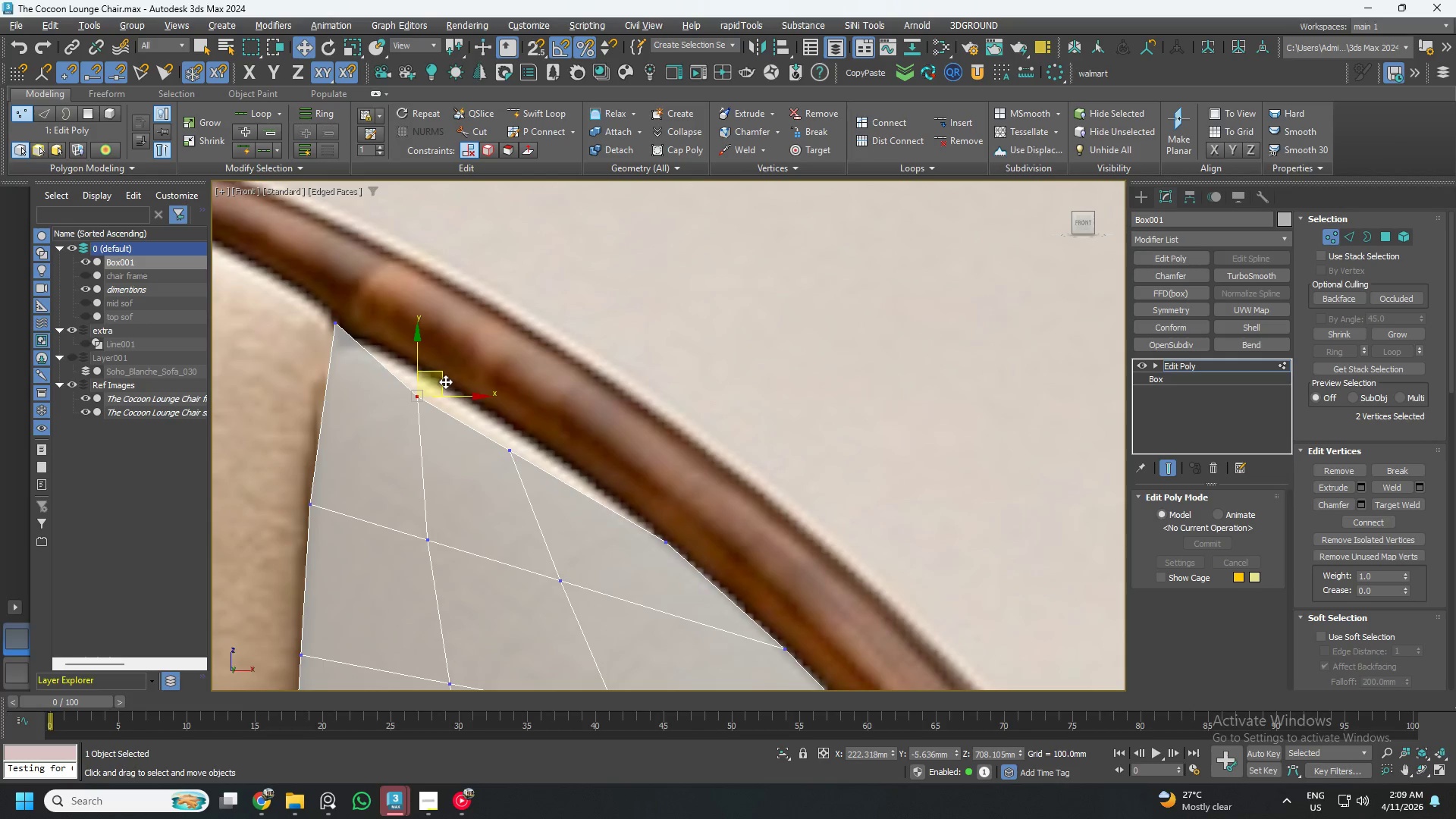 
left_click_drag(start_coordinate=[444, 380], to_coordinate=[458, 353])
 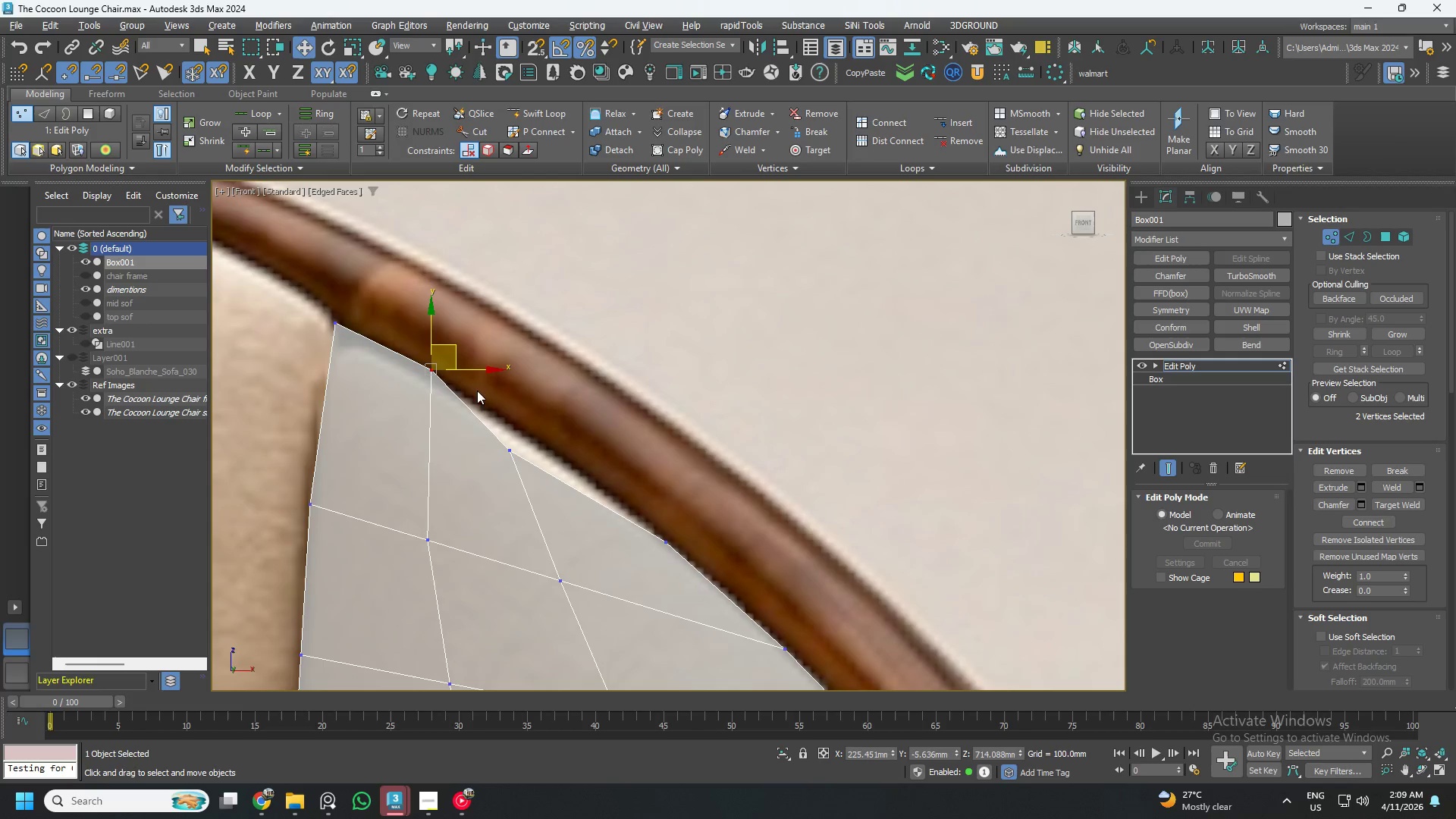 
left_click_drag(start_coordinate=[477, 391], to_coordinate=[566, 513])
 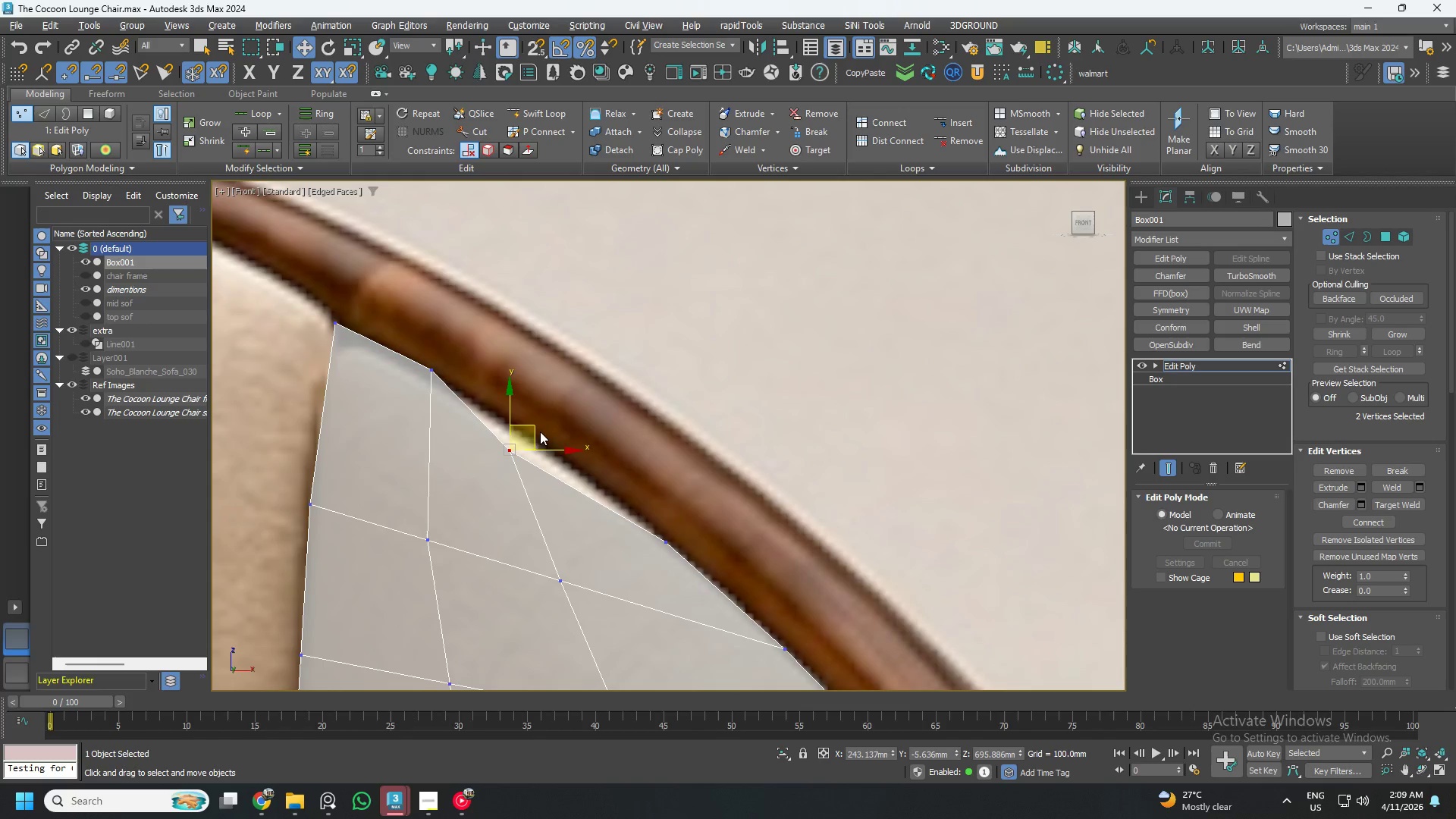 
left_click_drag(start_coordinate=[535, 429], to_coordinate=[566, 417])
 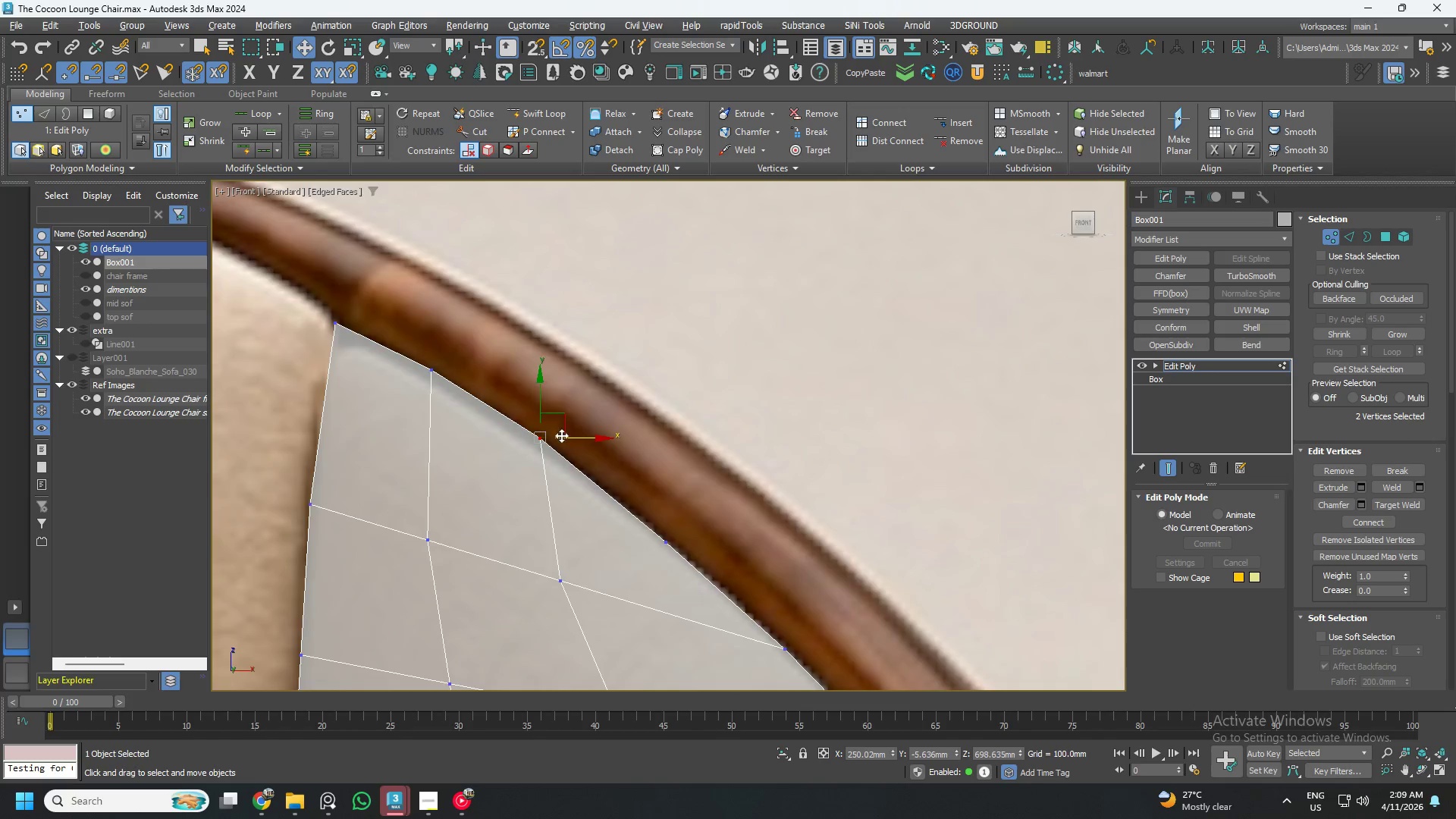 
scroll: coordinate [568, 469], scroll_direction: down, amount: 7.0
 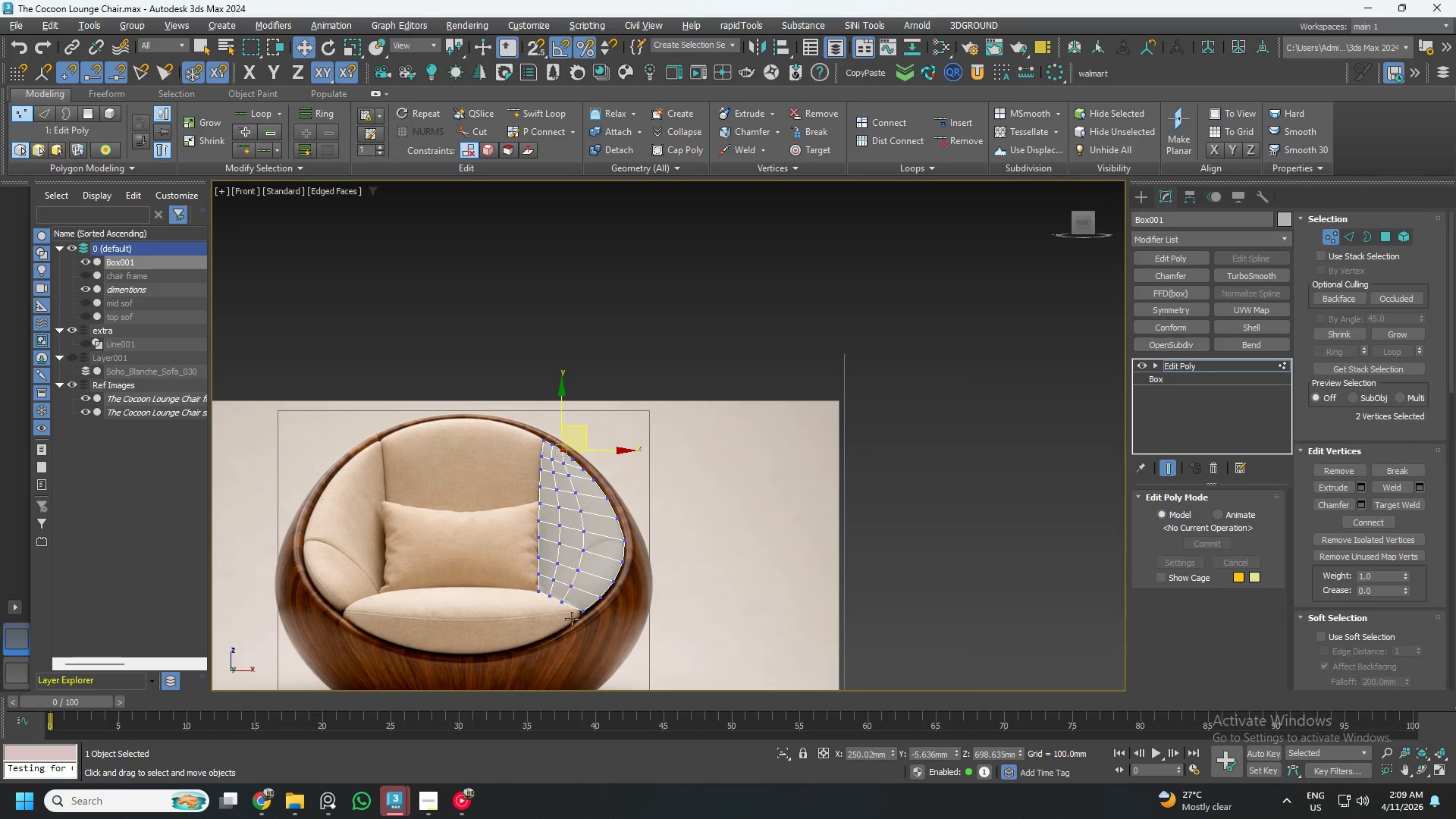 
scroll: coordinate [564, 604], scroll_direction: up, amount: 5.0
 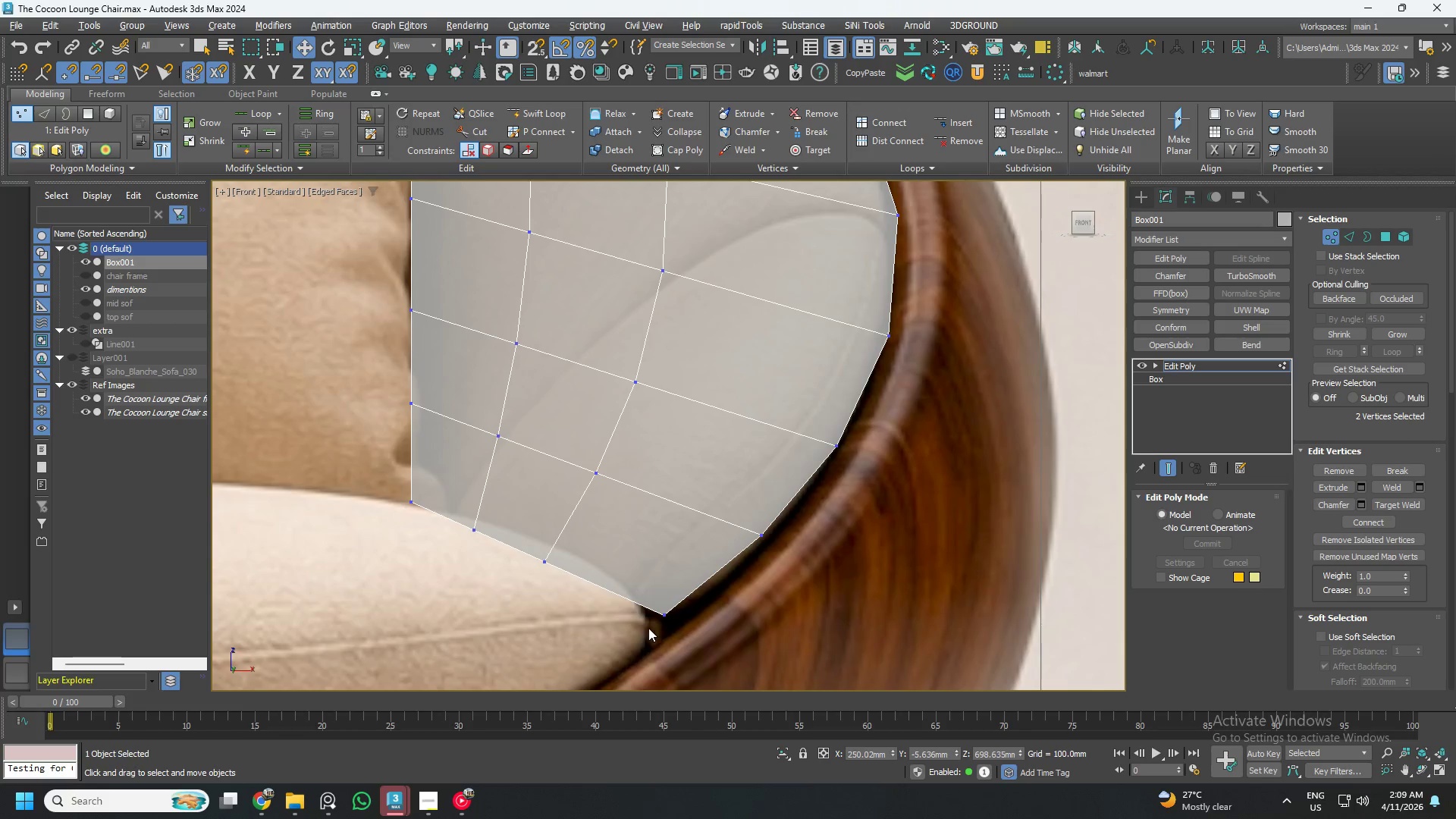 
left_click_drag(start_coordinate=[583, 616], to_coordinate=[448, 501])
 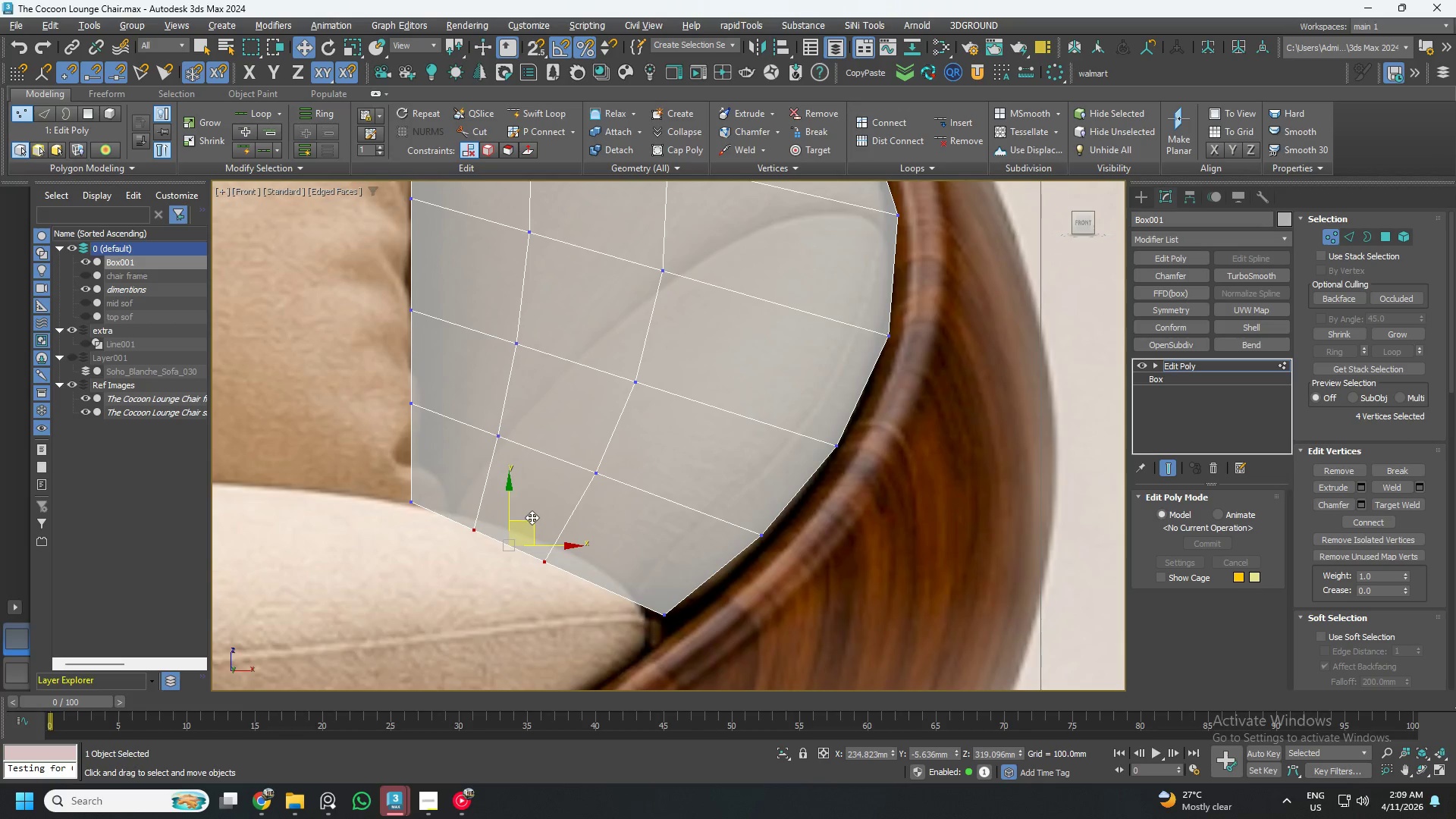 
left_click_drag(start_coordinate=[531, 518], to_coordinate=[563, 505])
 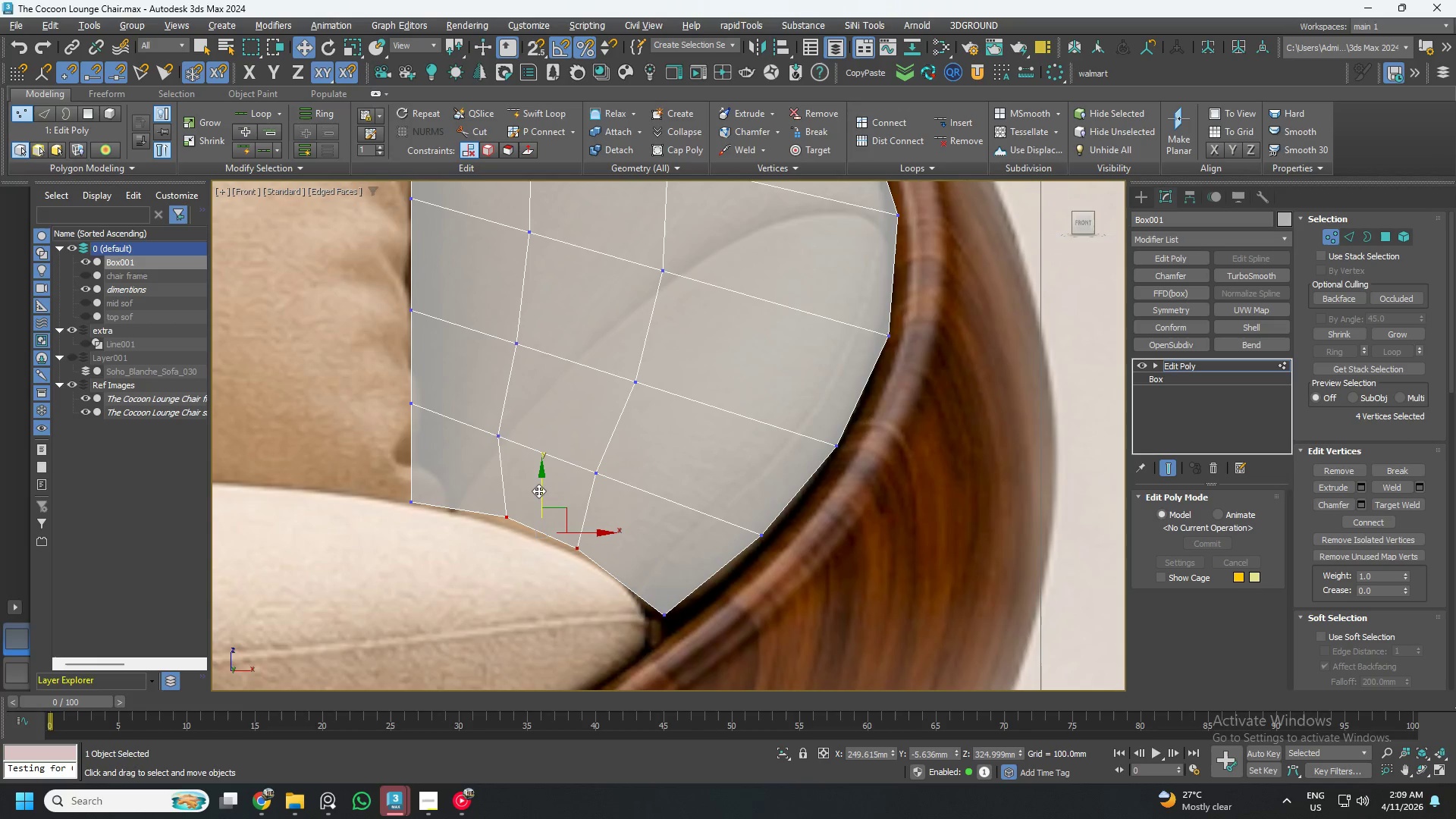 
left_click_drag(start_coordinate=[541, 490], to_coordinate=[488, 494])
 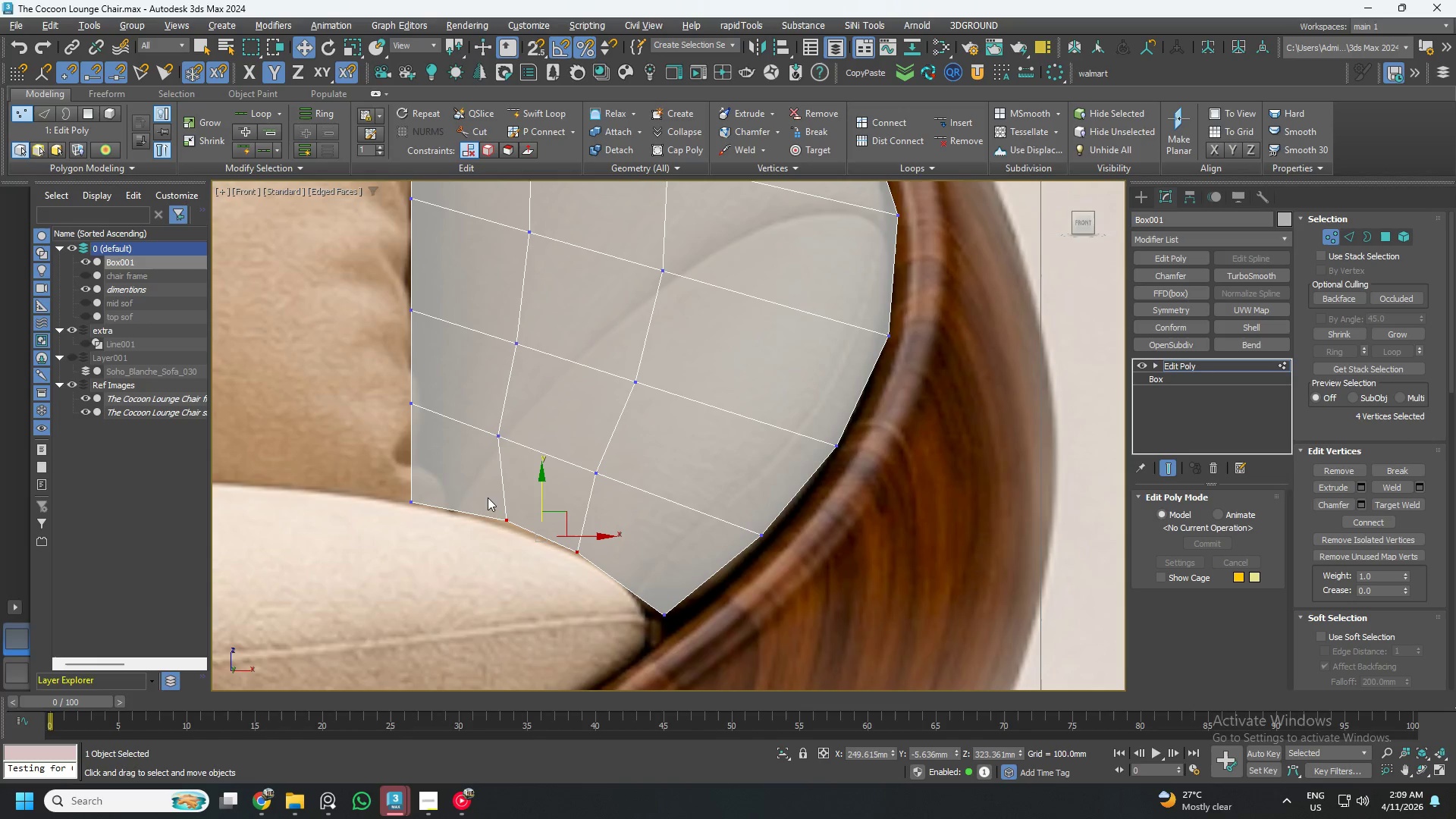 
left_click_drag(start_coordinate=[479, 487], to_coordinate=[518, 556])
 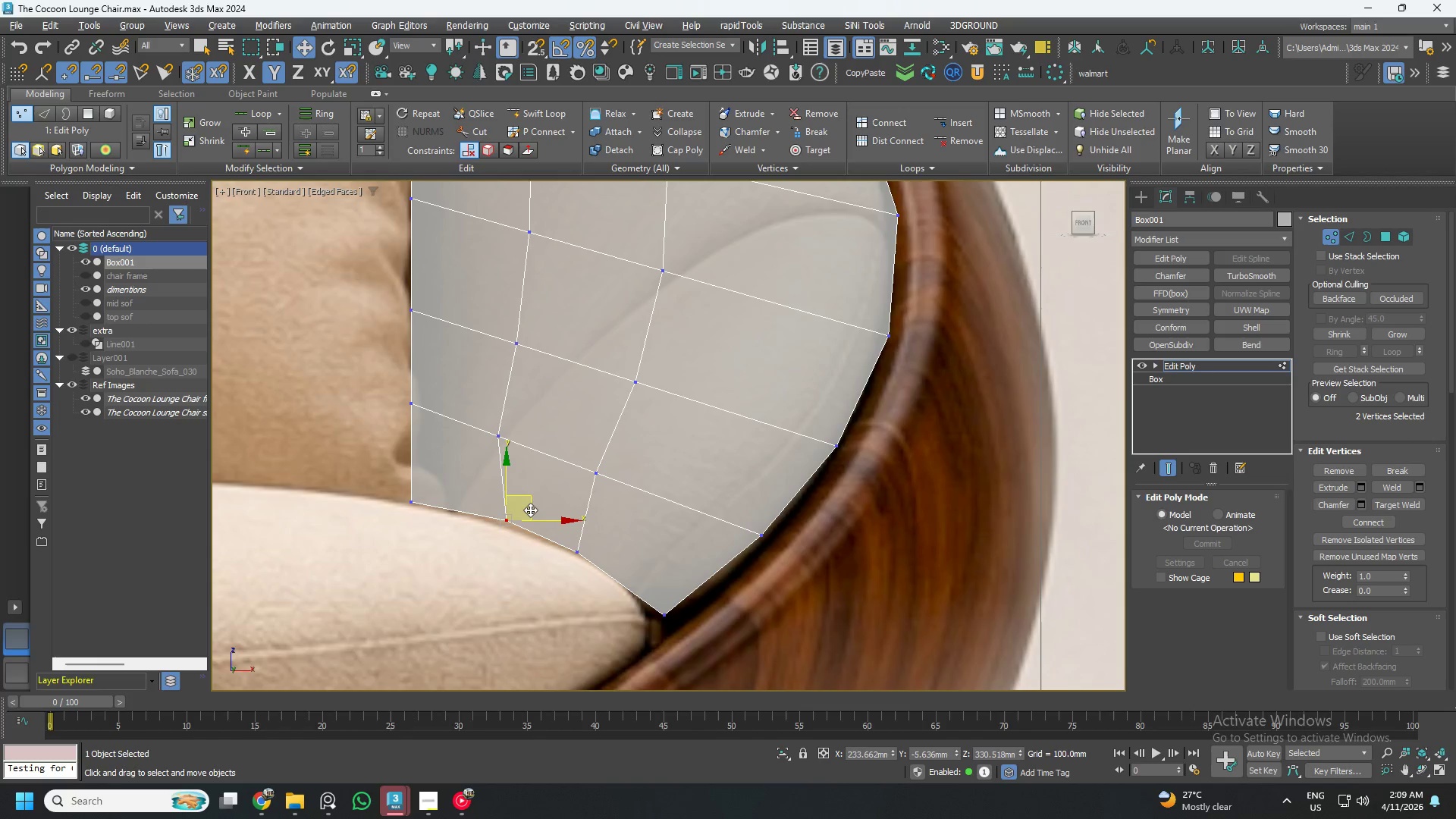 
left_click_drag(start_coordinate=[530, 510], to_coordinate=[526, 510])
 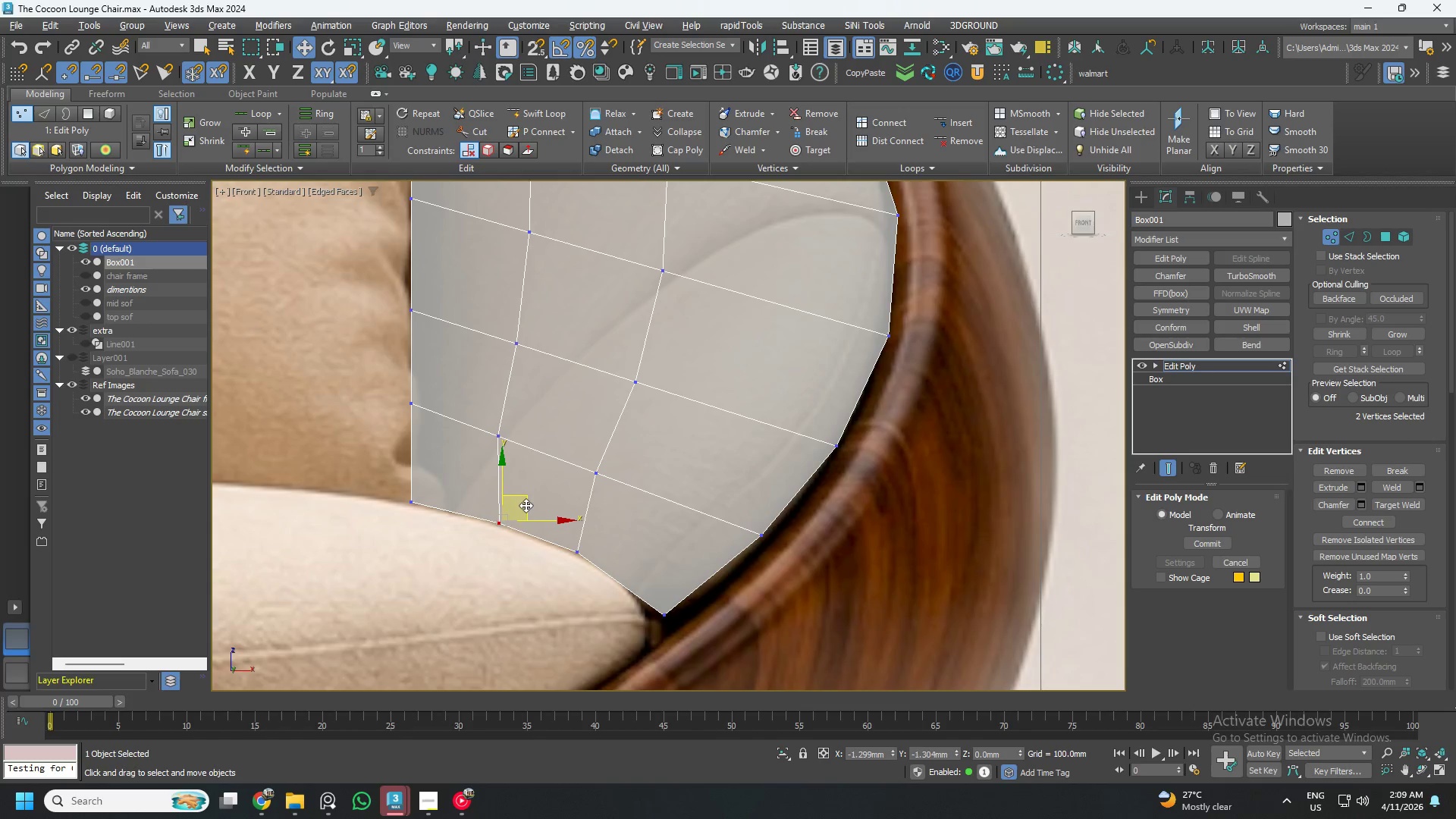 
scroll: coordinate [485, 507], scroll_direction: down, amount: 1.0
 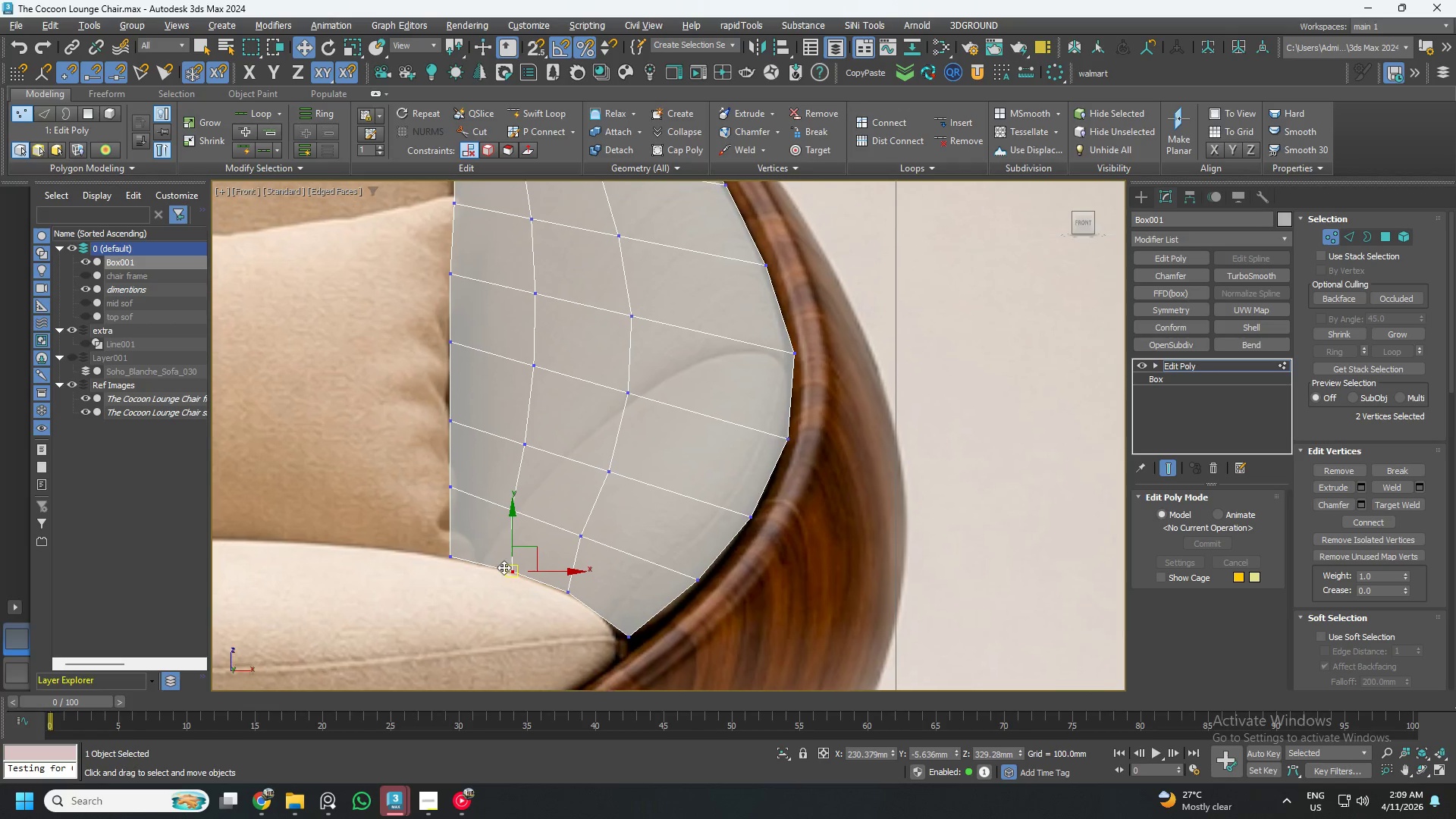 
left_click_drag(start_coordinate=[390, 520], to_coordinate=[457, 609])
 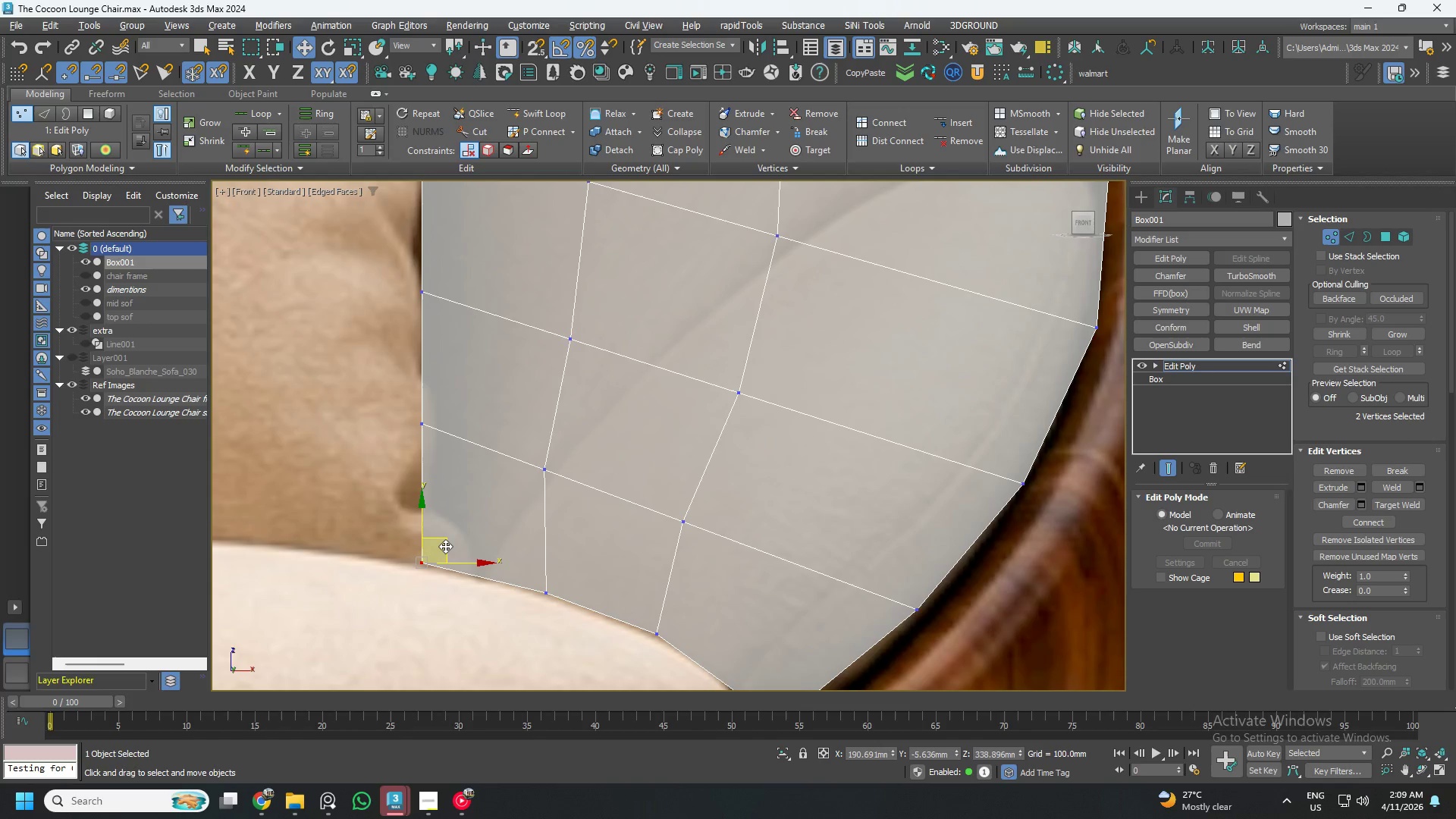 
scroll: coordinate [456, 539], scroll_direction: up, amount: 2.0
 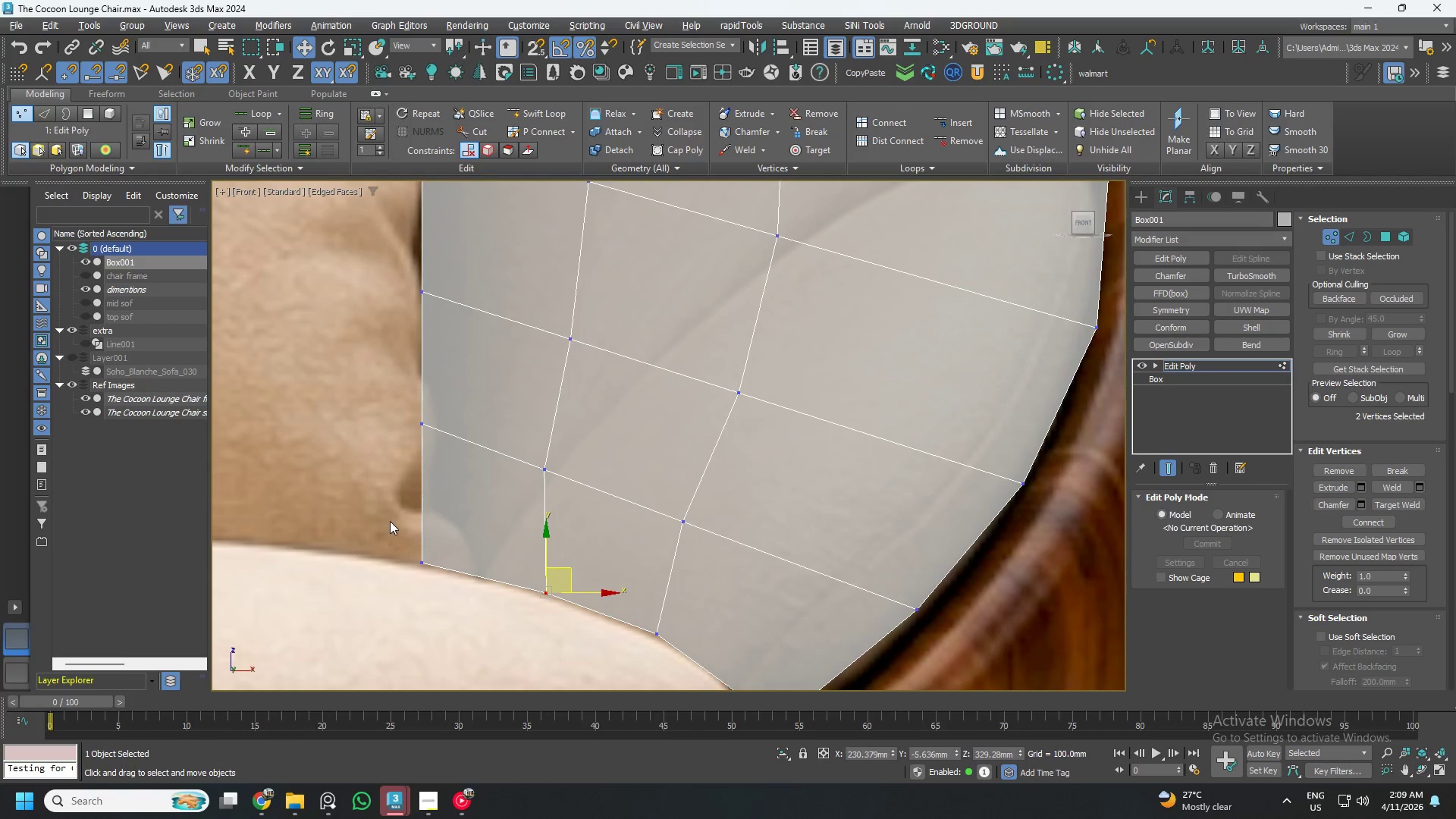 
scroll: coordinate [520, 574], scroll_direction: down, amount: 5.0
 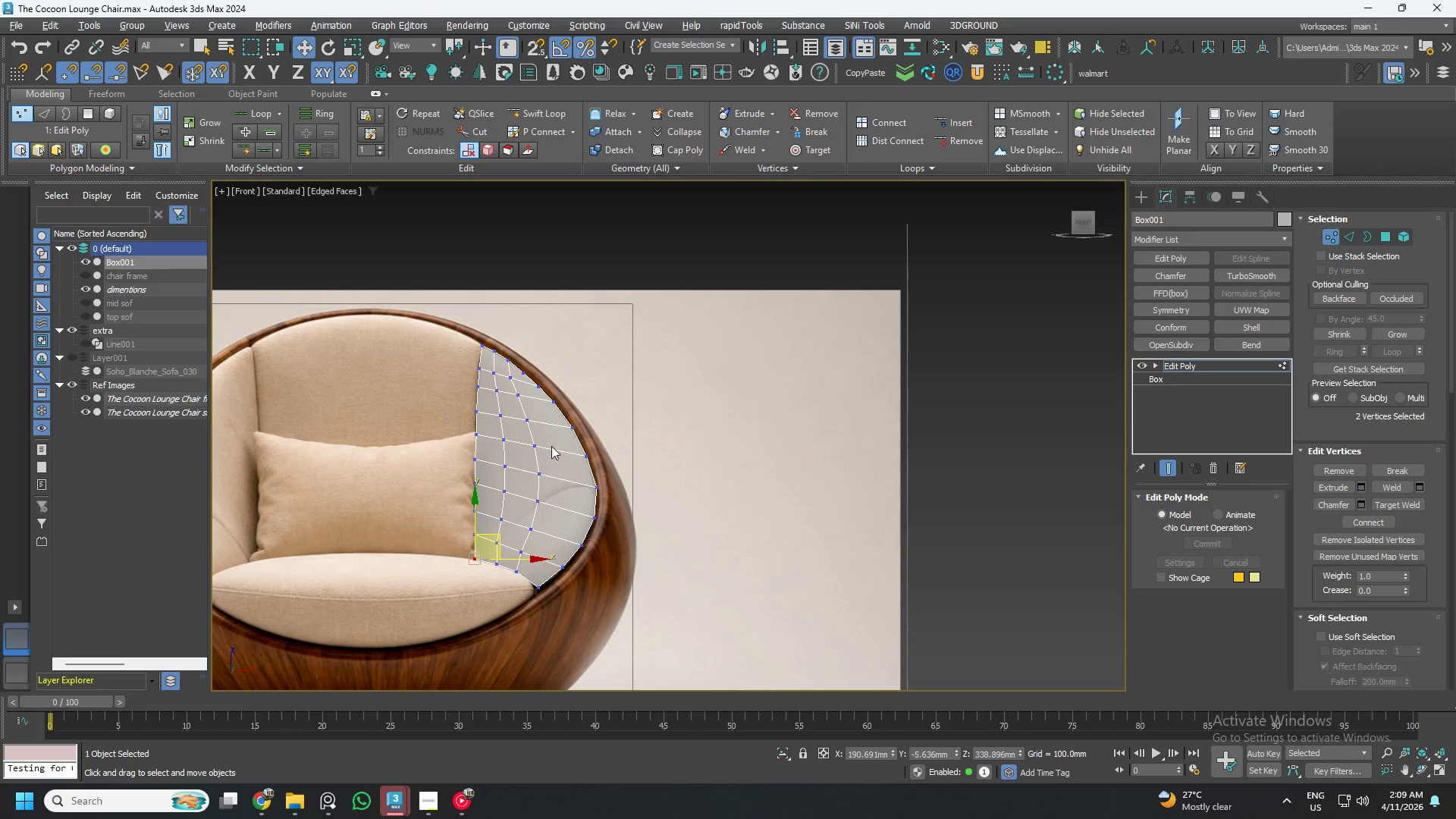 
scroll: coordinate [554, 453], scroll_direction: up, amount: 2.0
 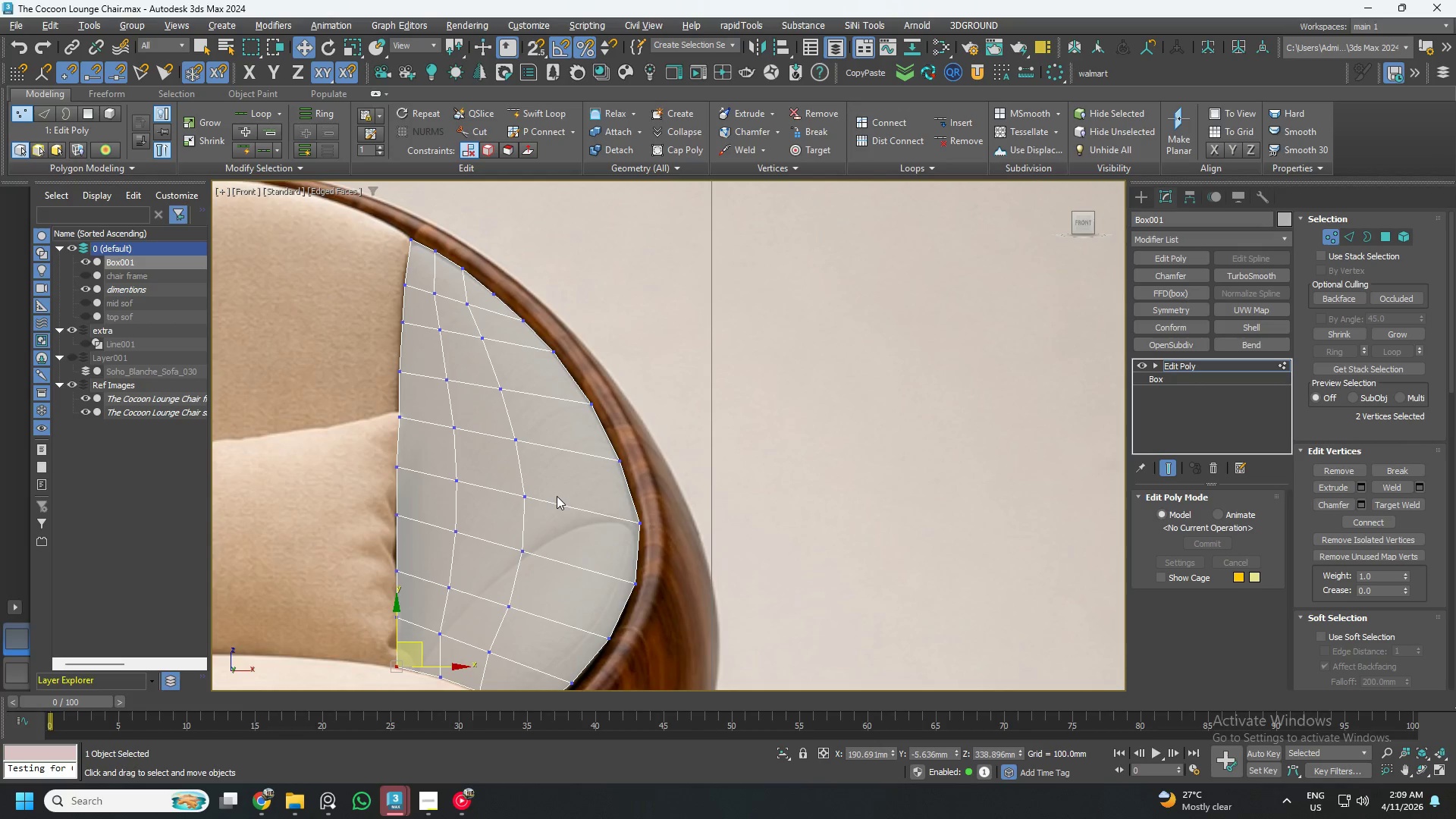 
hold_key(key=AltLeft, duration=1.52)
 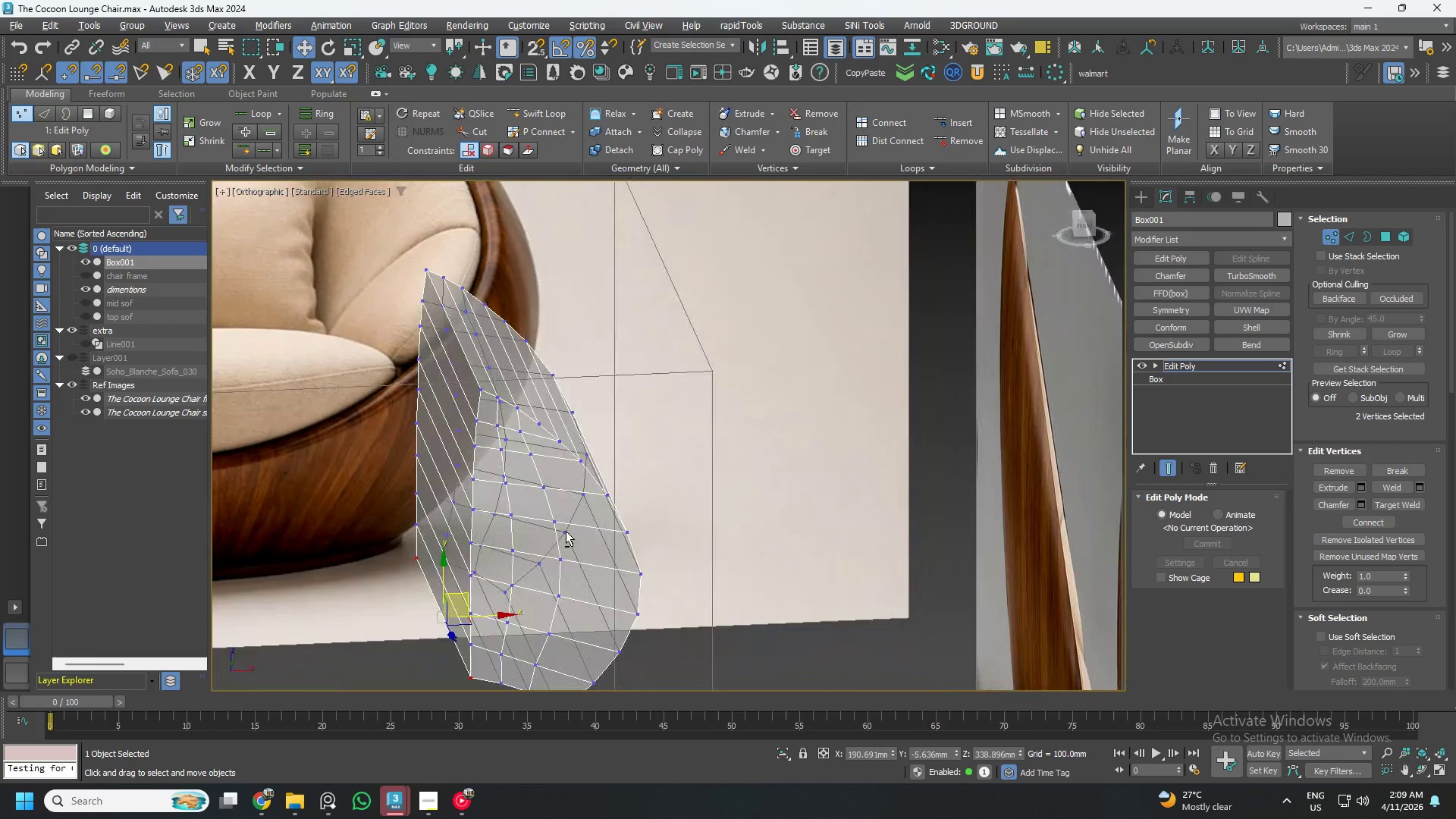 
scroll: coordinate [557, 499], scroll_direction: down, amount: 1.0
 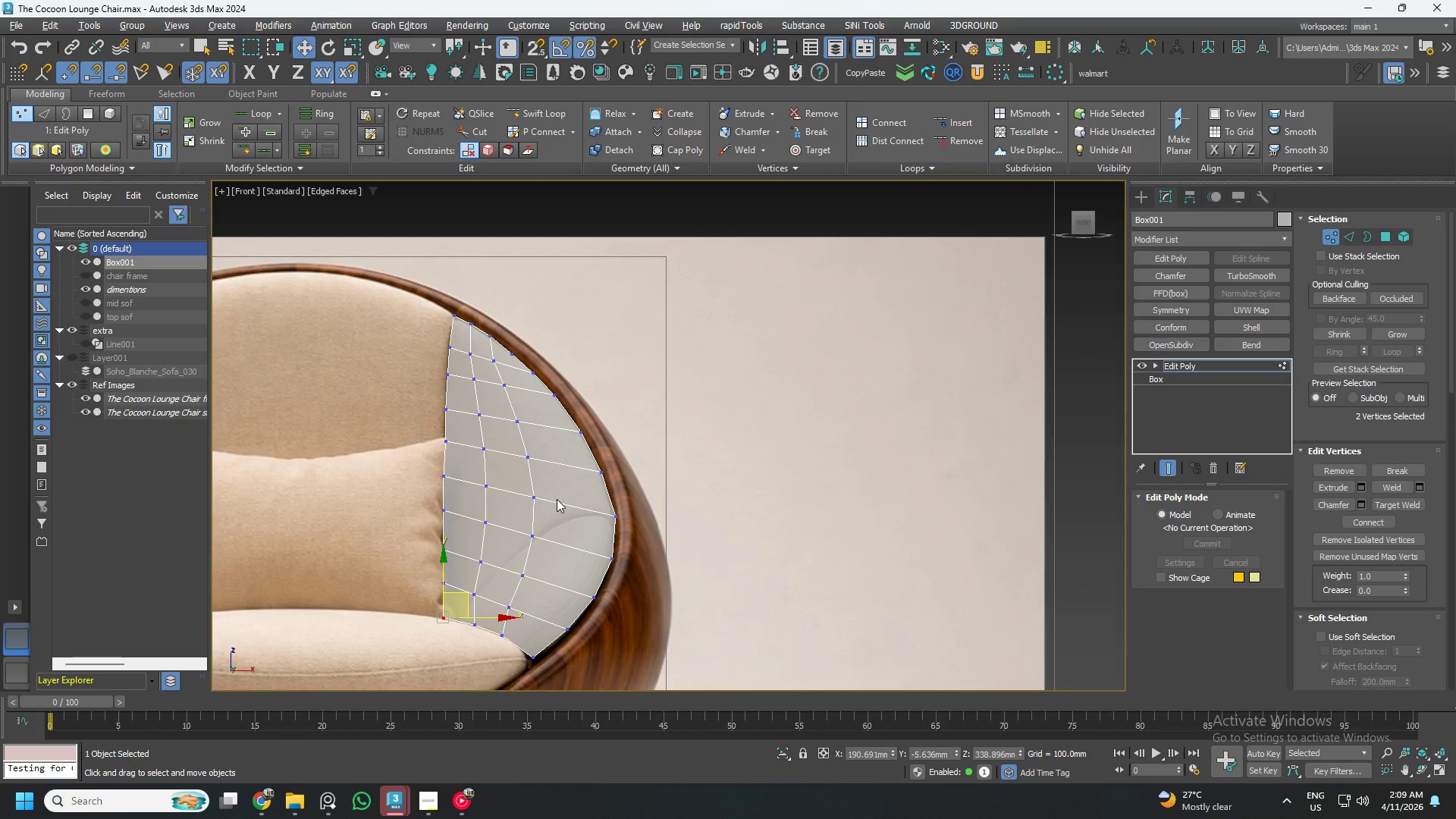 
hold_key(key=AltLeft, duration=1.53)
 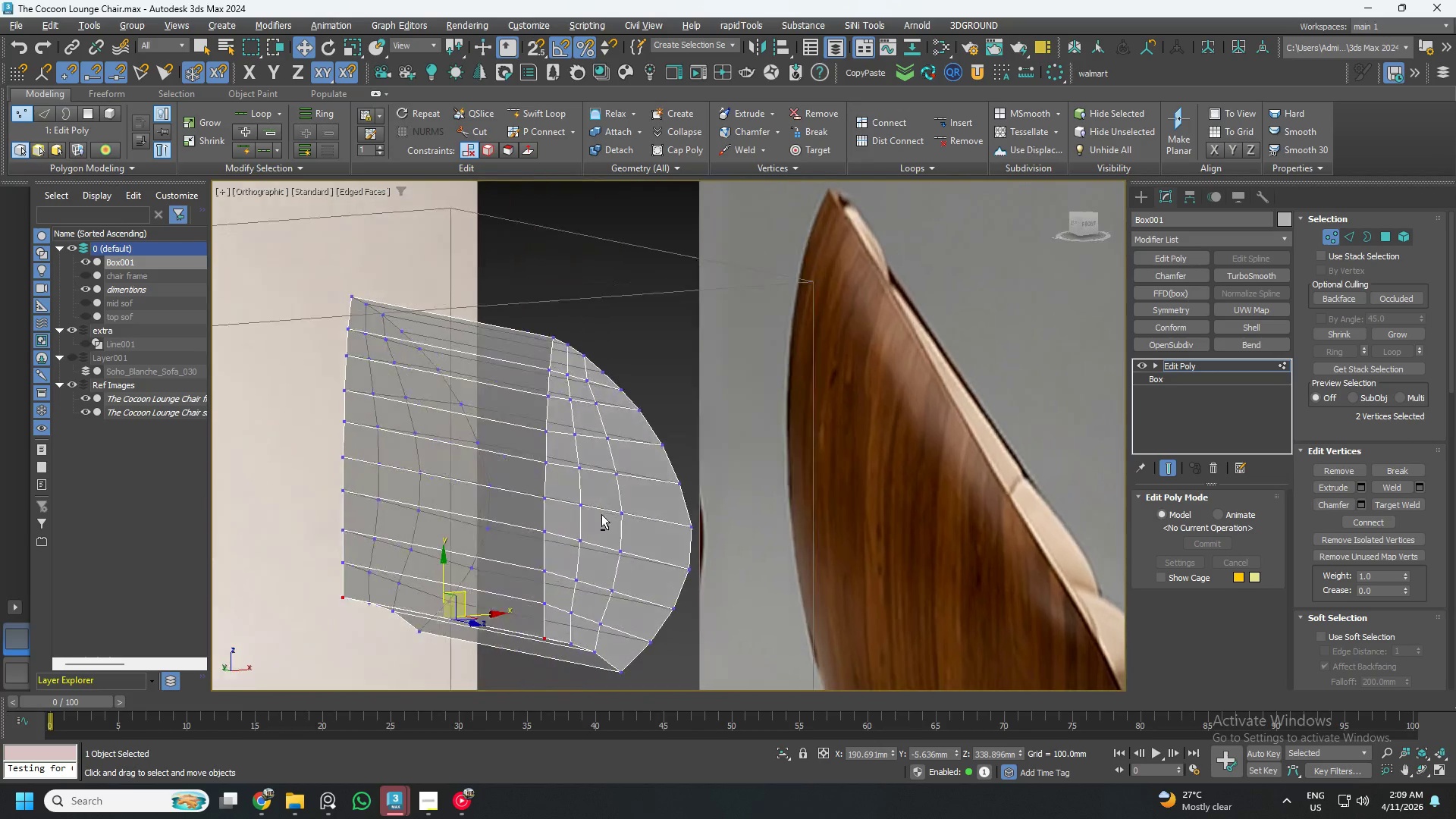 
hold_key(key=AltLeft, duration=1.52)
 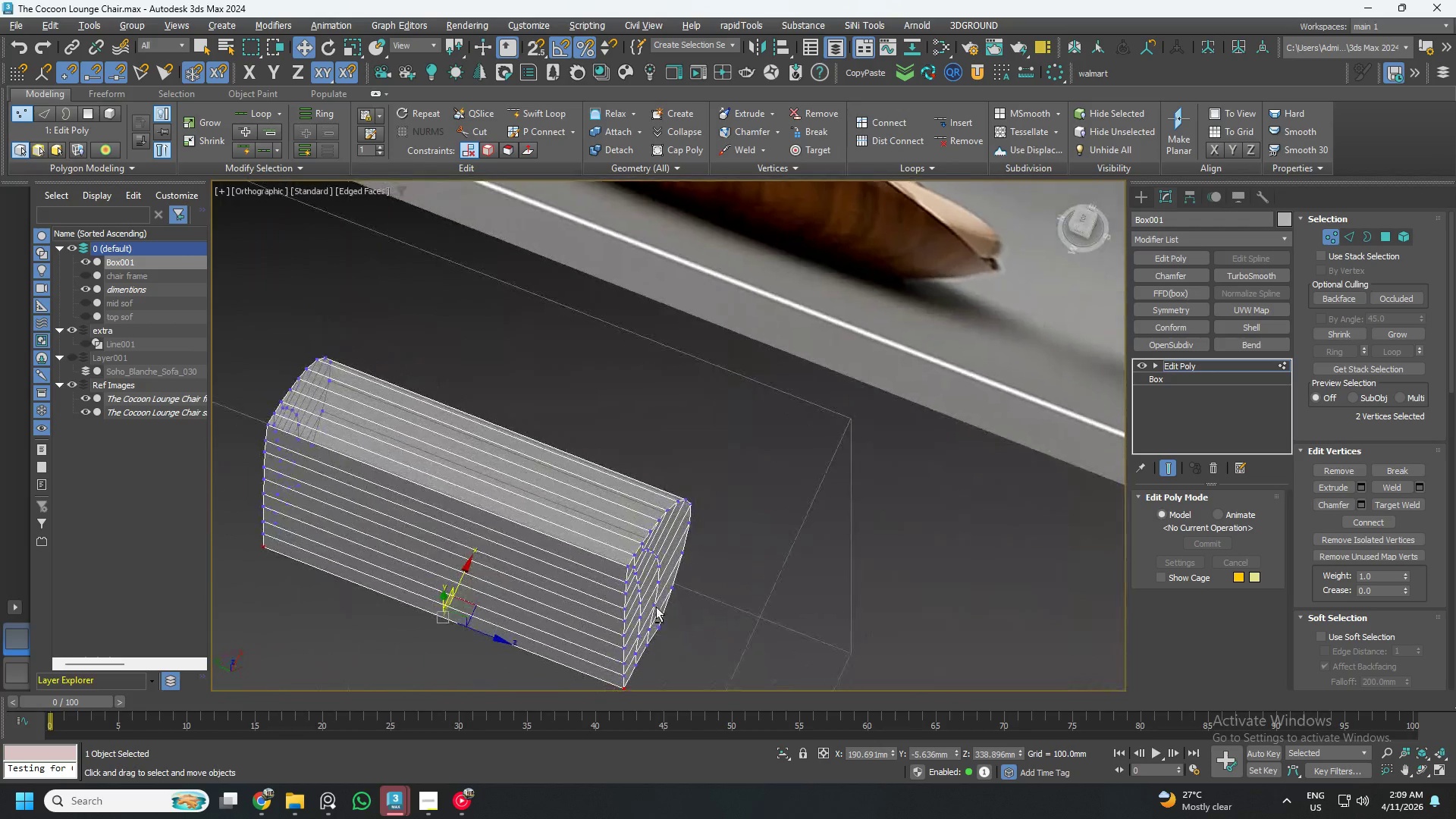 
key(Alt+AltLeft)
 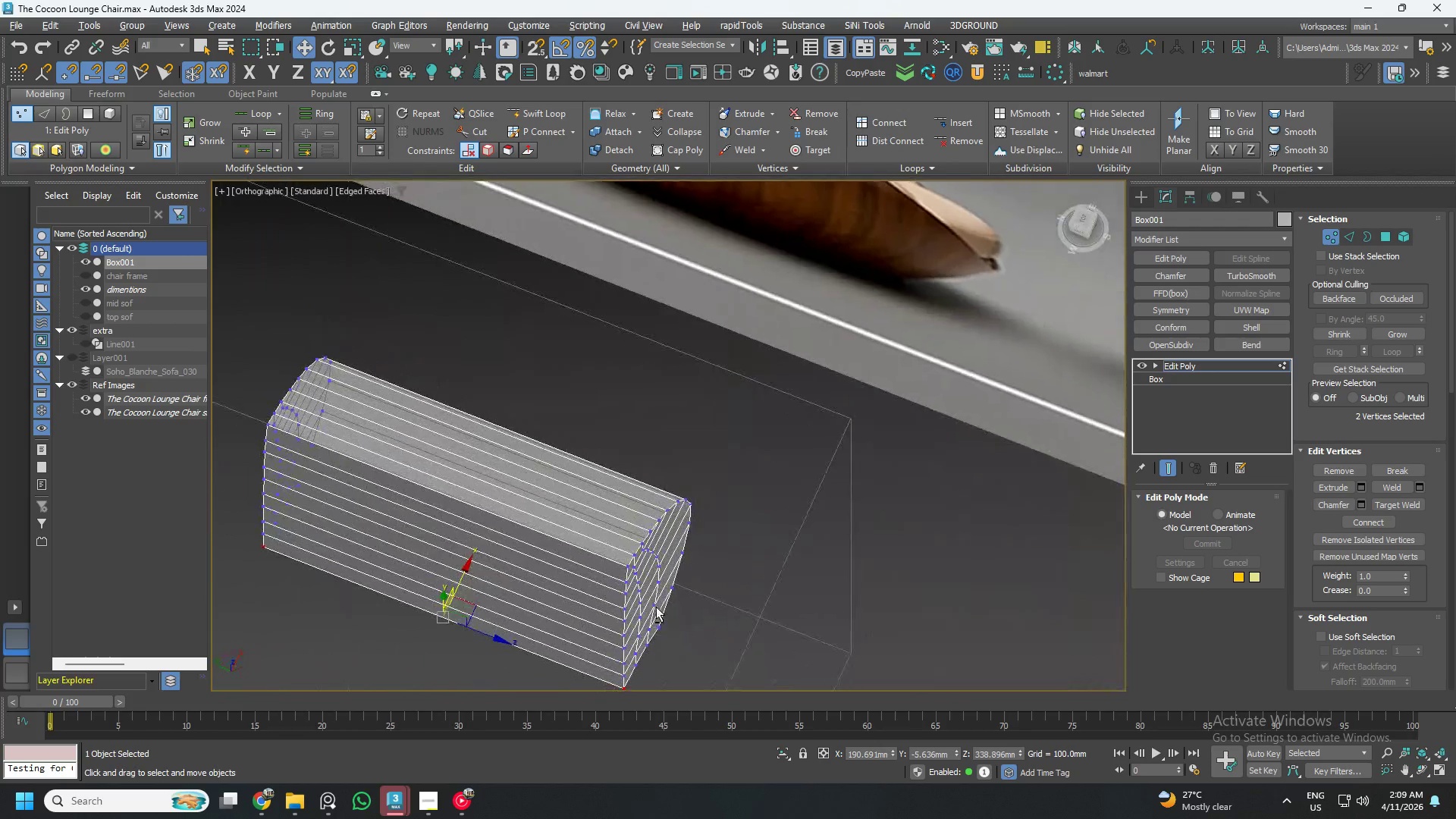 
key(Alt+AltLeft)
 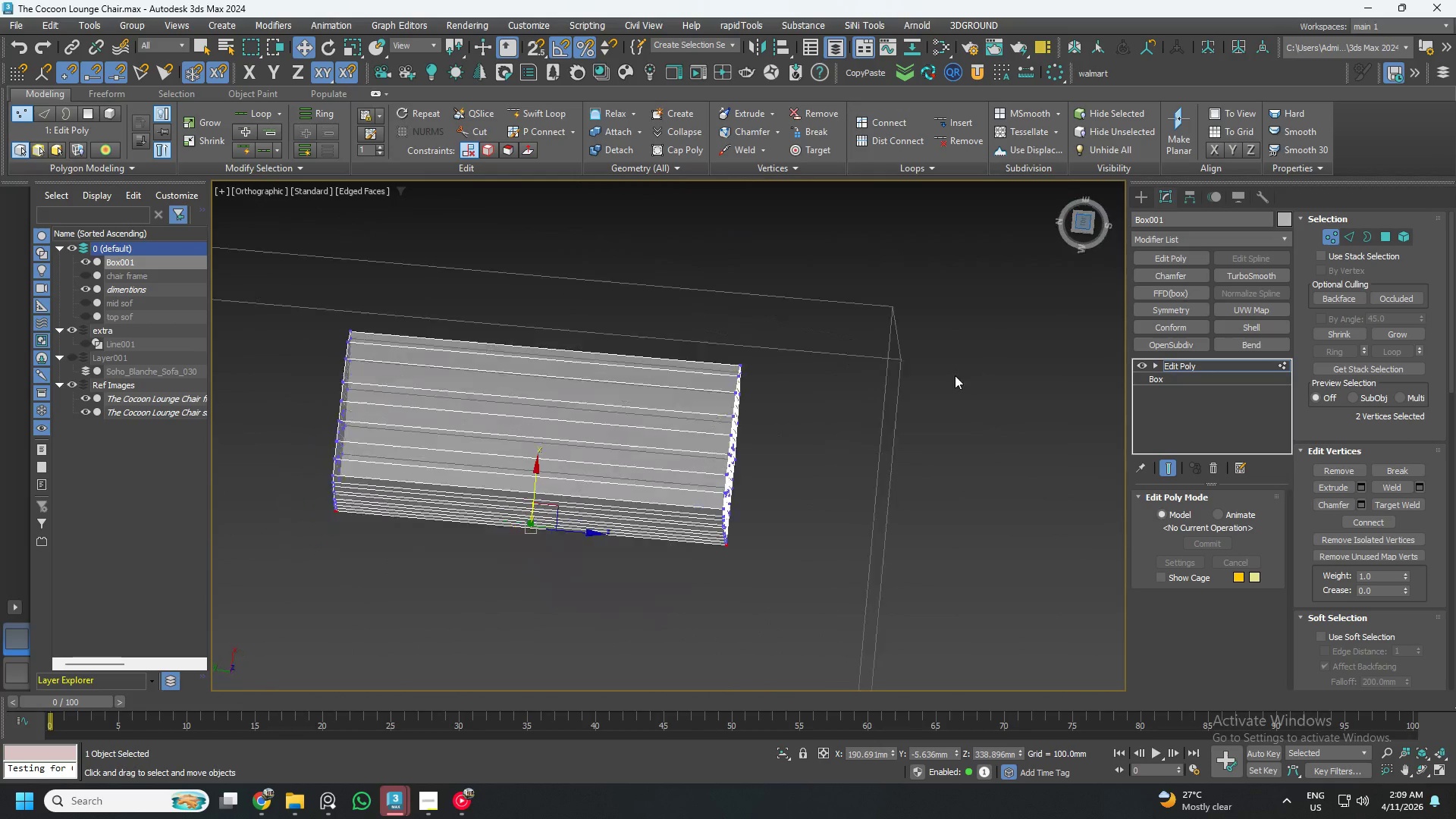 
left_click_drag(start_coordinate=[860, 551], to_coordinate=[710, 284])
 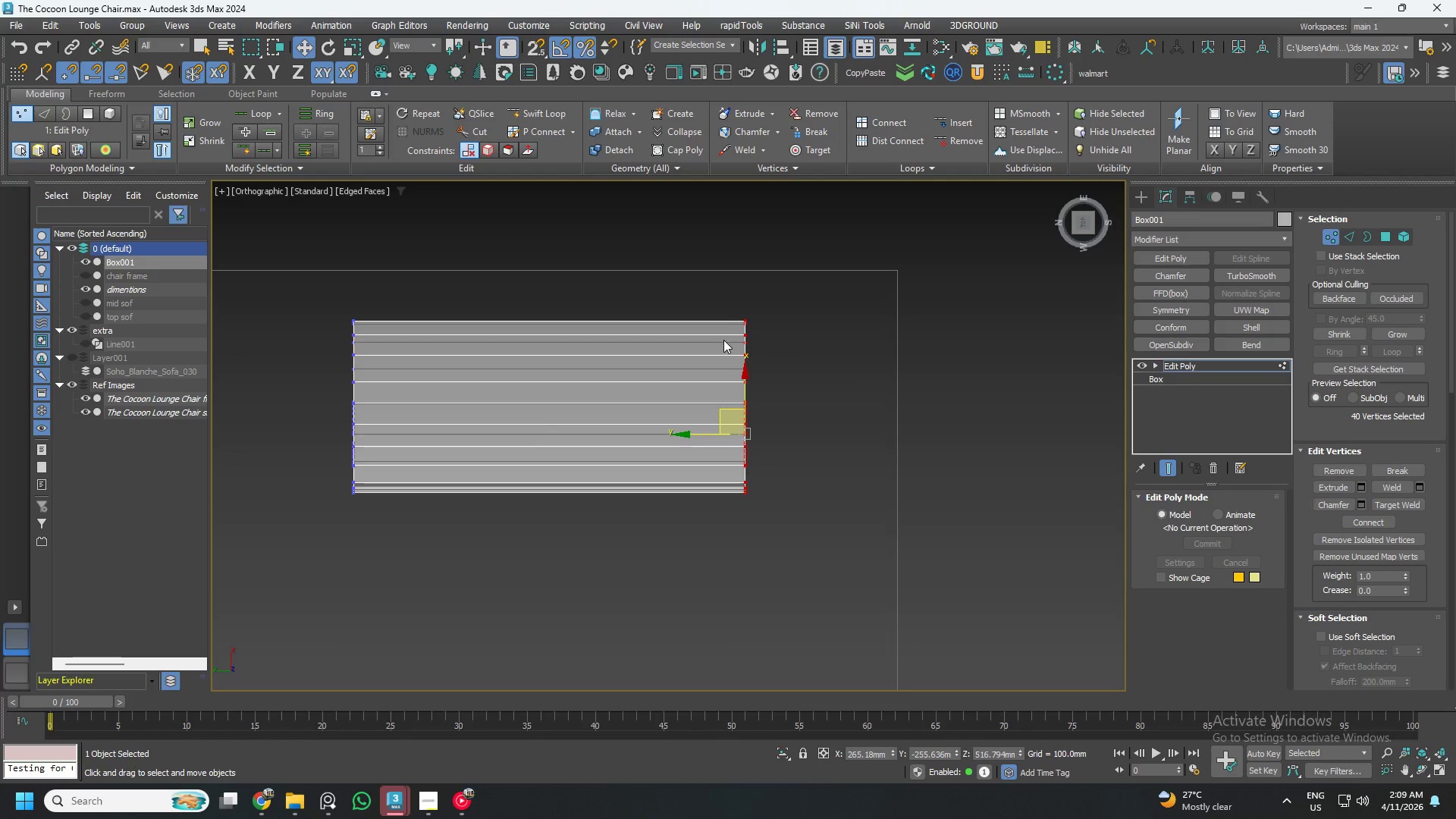 
key(E)
 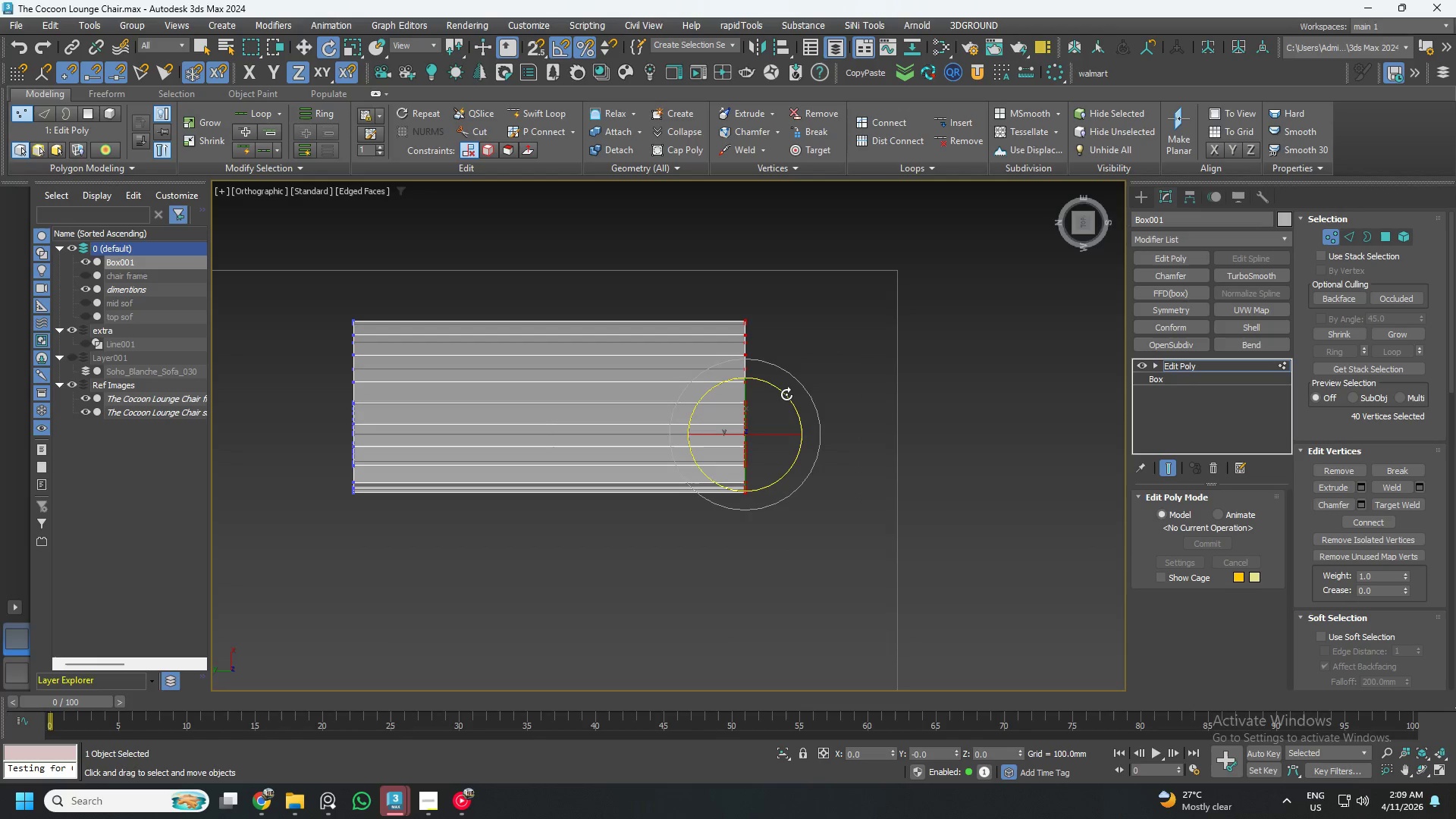 
left_click_drag(start_coordinate=[786, 394], to_coordinate=[808, 431])
 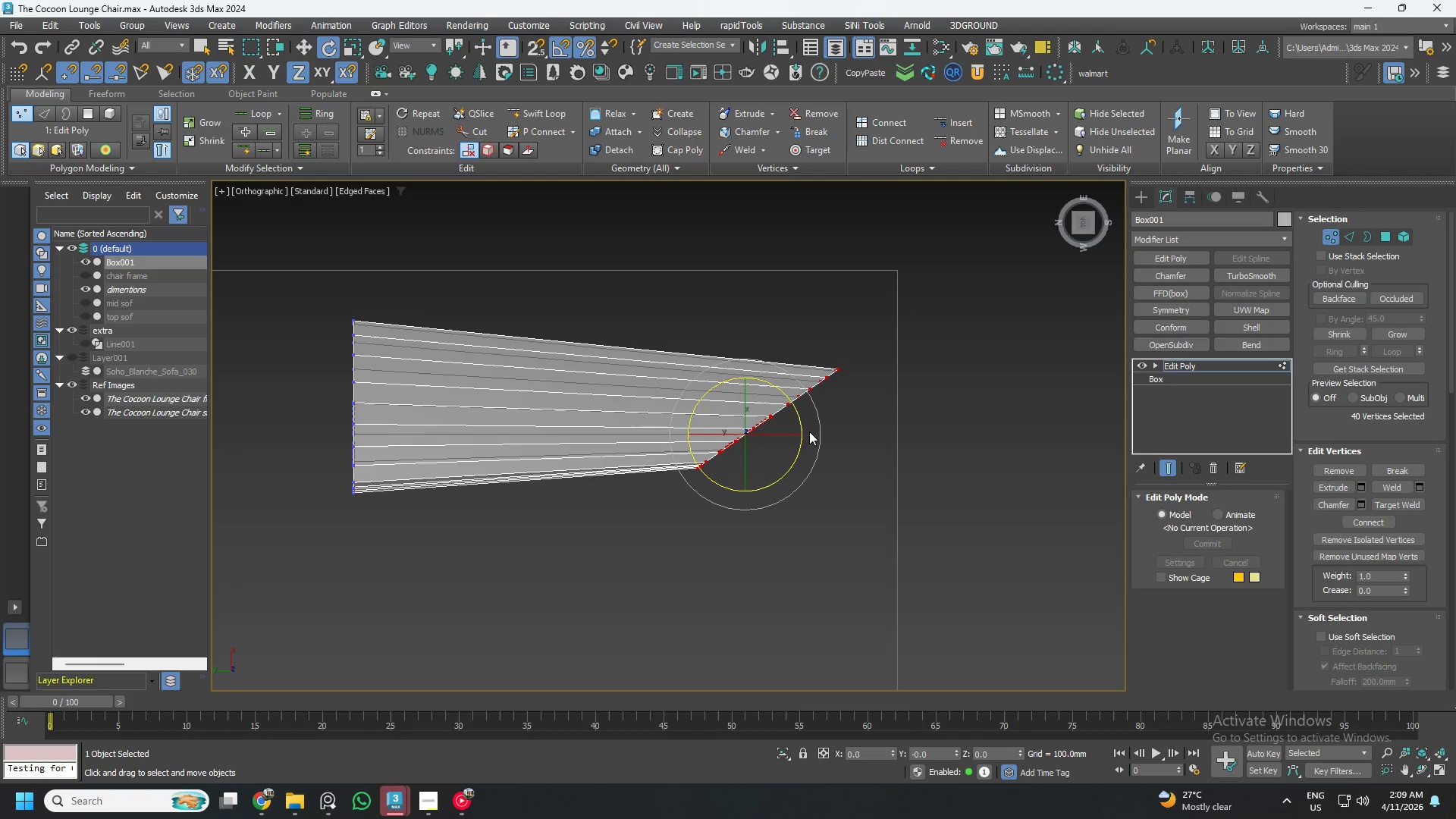 
key(R)
 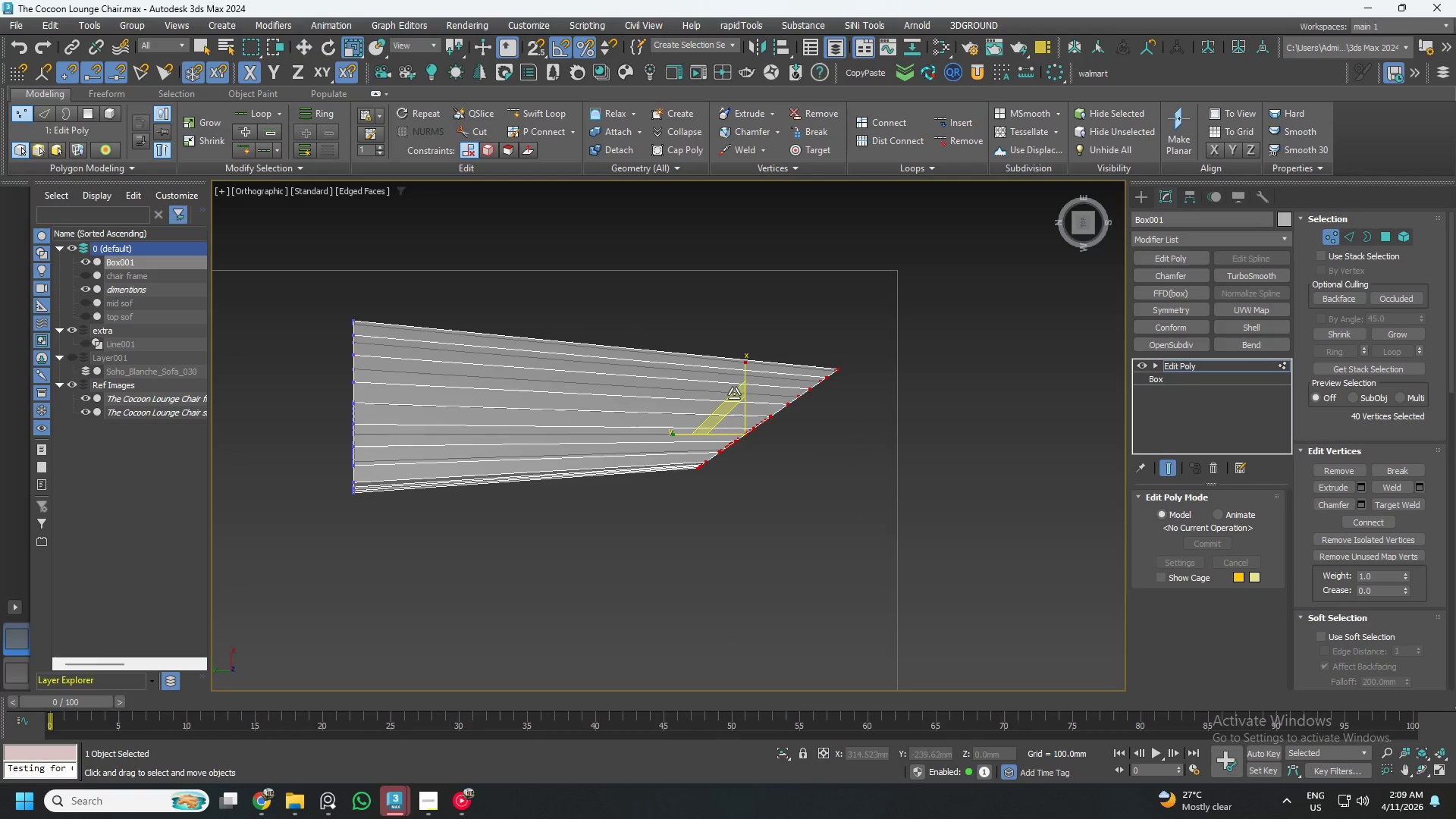 
left_click_drag(start_coordinate=[746, 375], to_coordinate=[742, 335])
 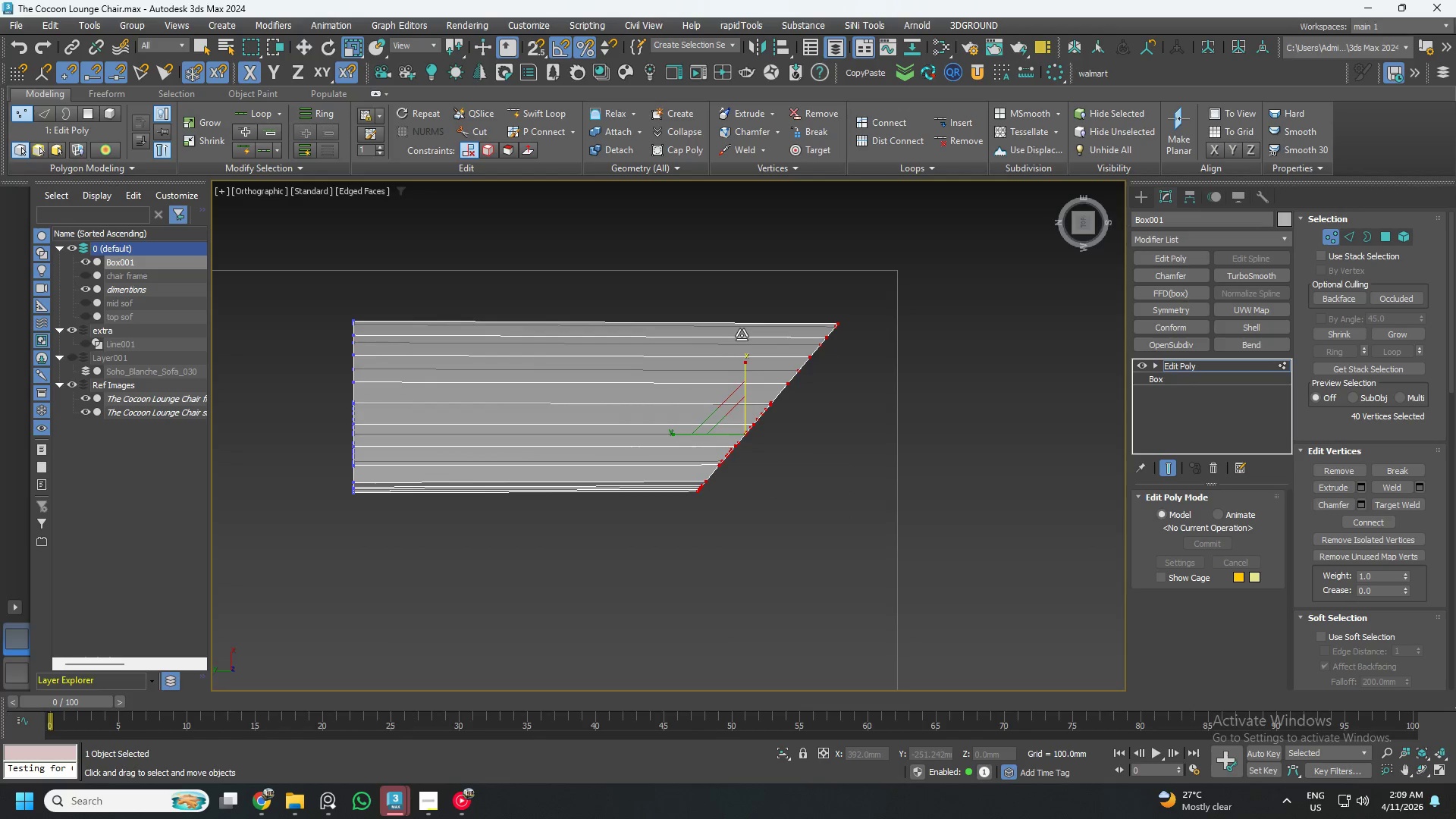 
key(W)
 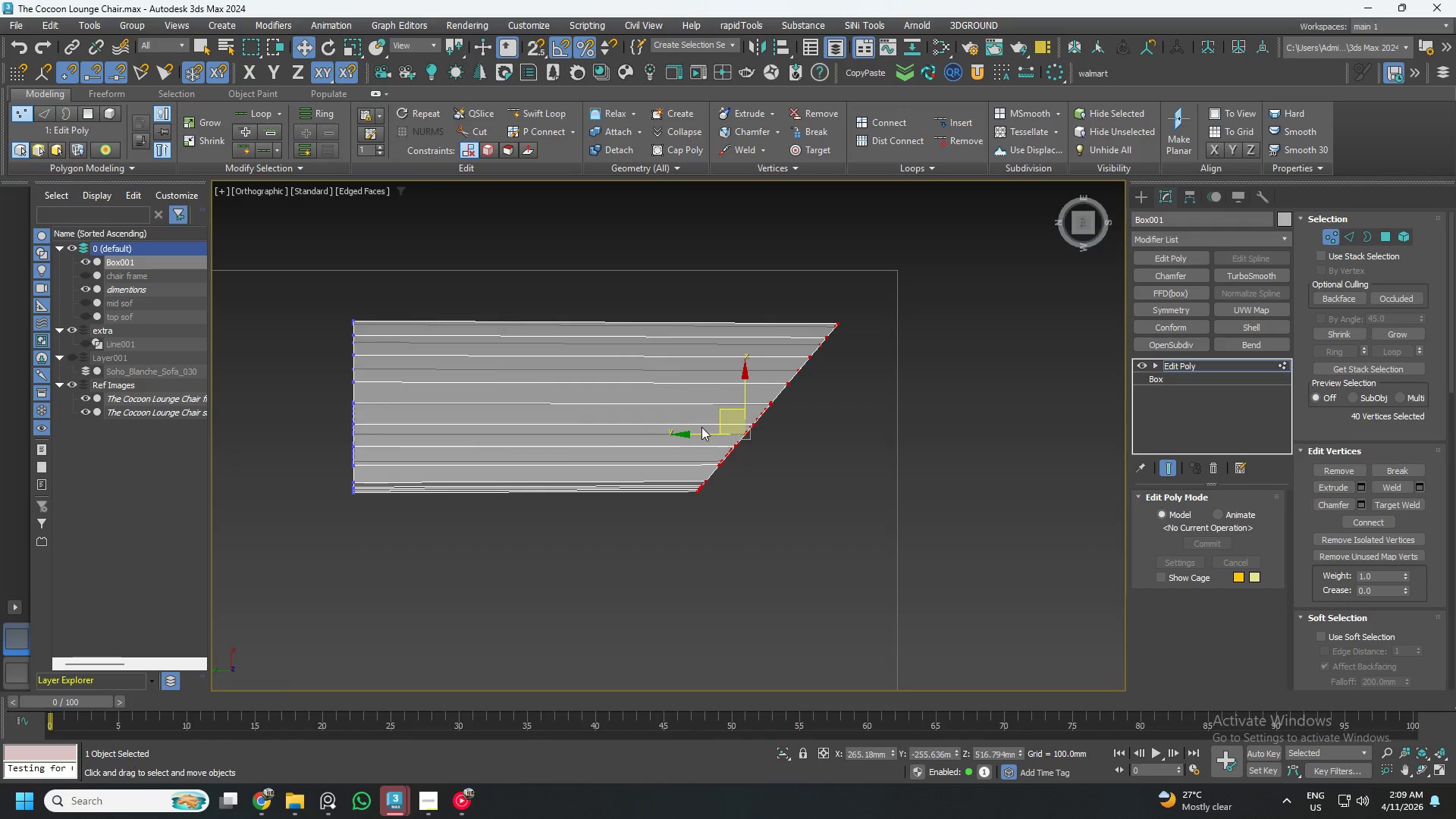 
left_click_drag(start_coordinate=[699, 432], to_coordinate=[644, 438])
 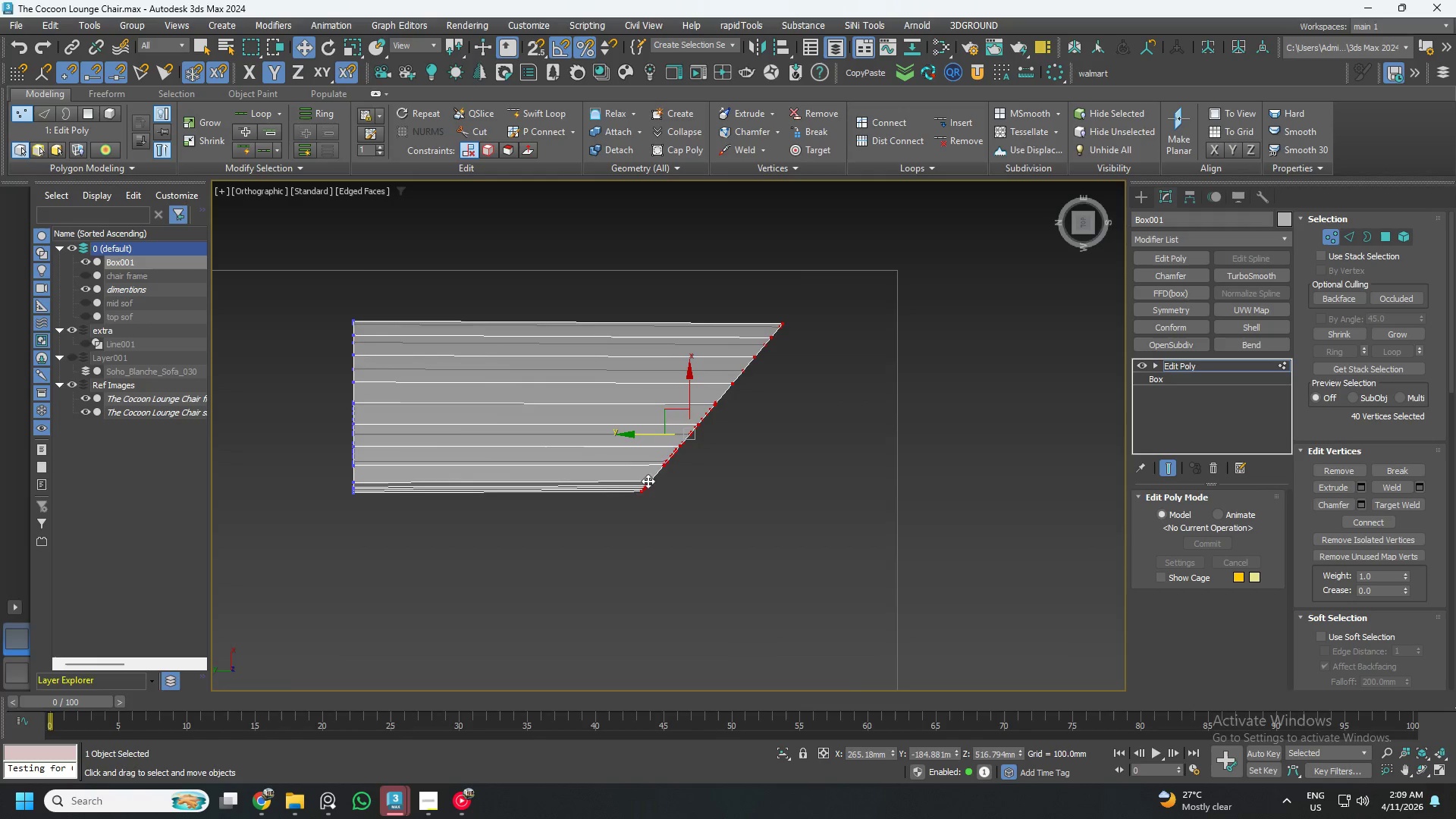 
hold_key(key=AltLeft, duration=0.88)
 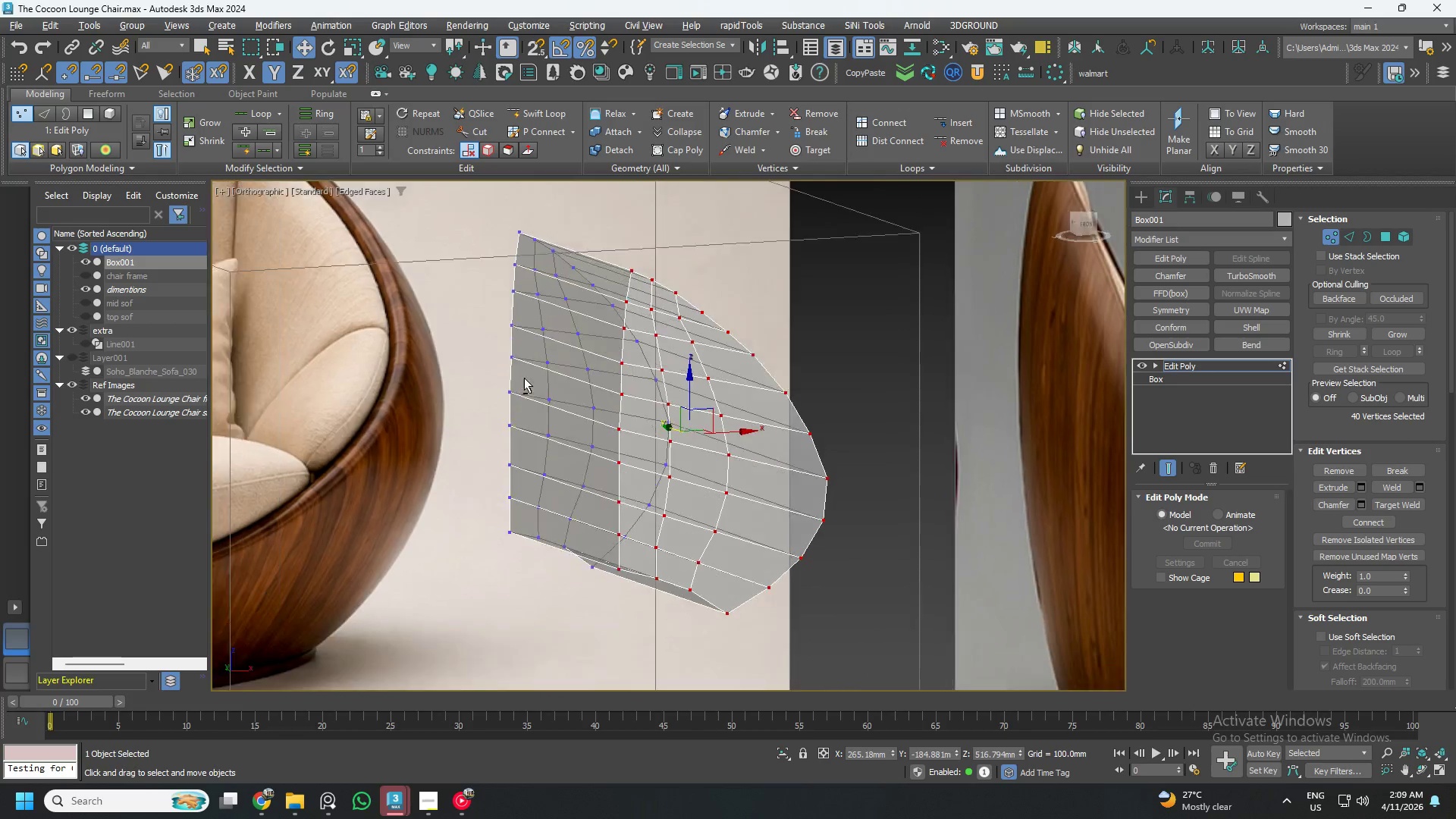 
hold_key(key=AltLeft, duration=1.52)
 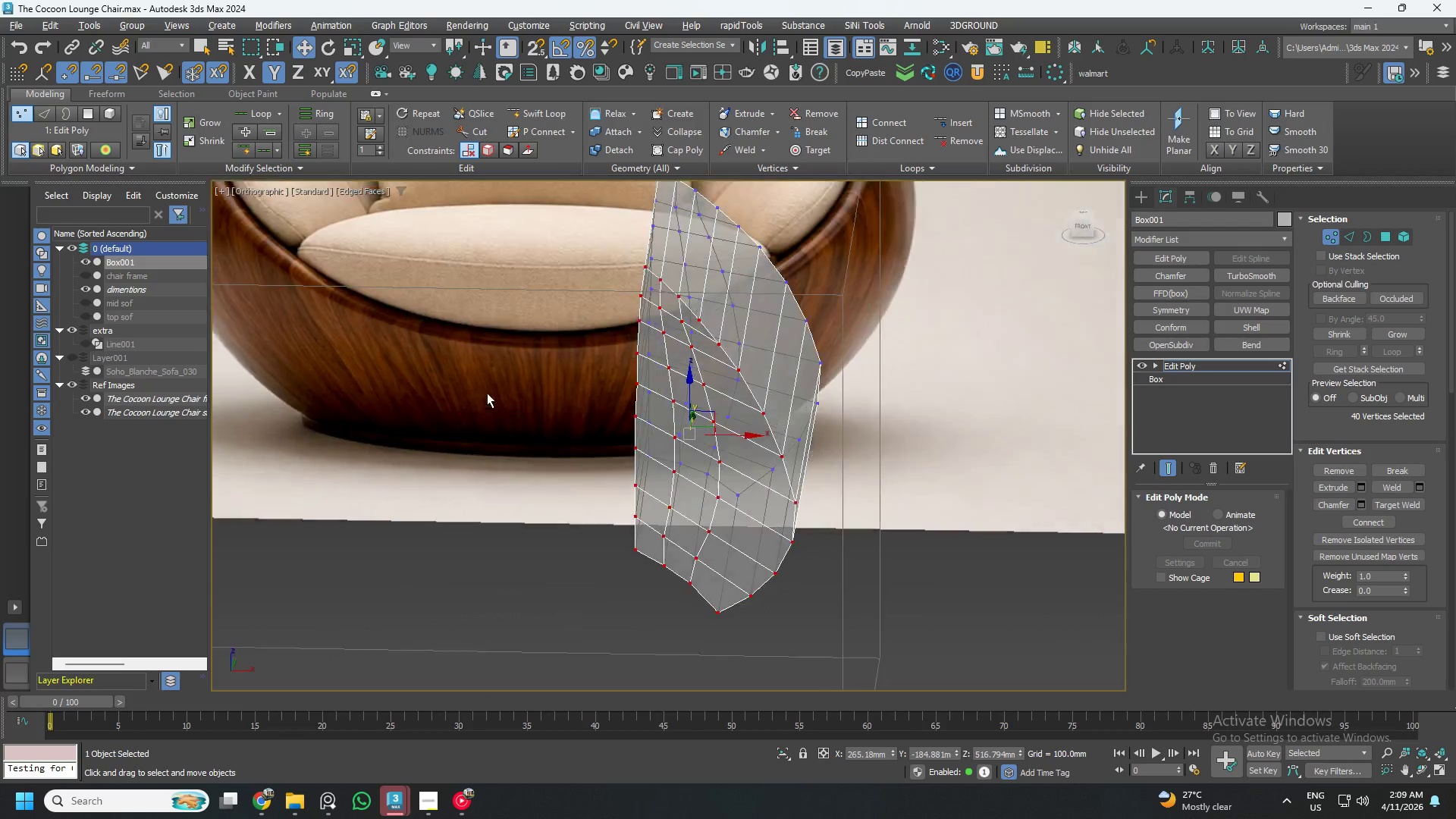 
hold_key(key=AltLeft, duration=0.69)
 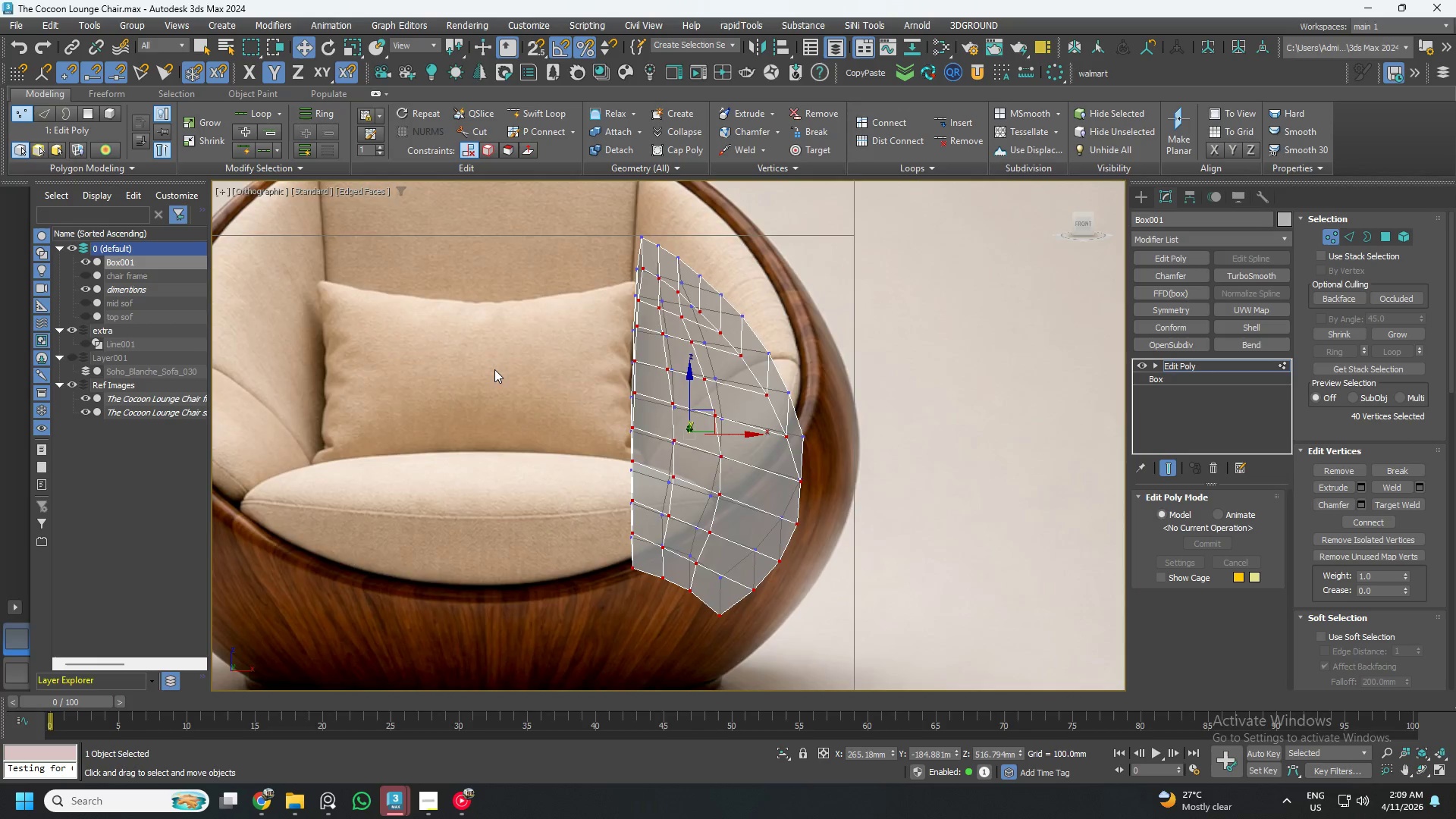 
scroll: coordinate [494, 369], scroll_direction: down, amount: 1.0
 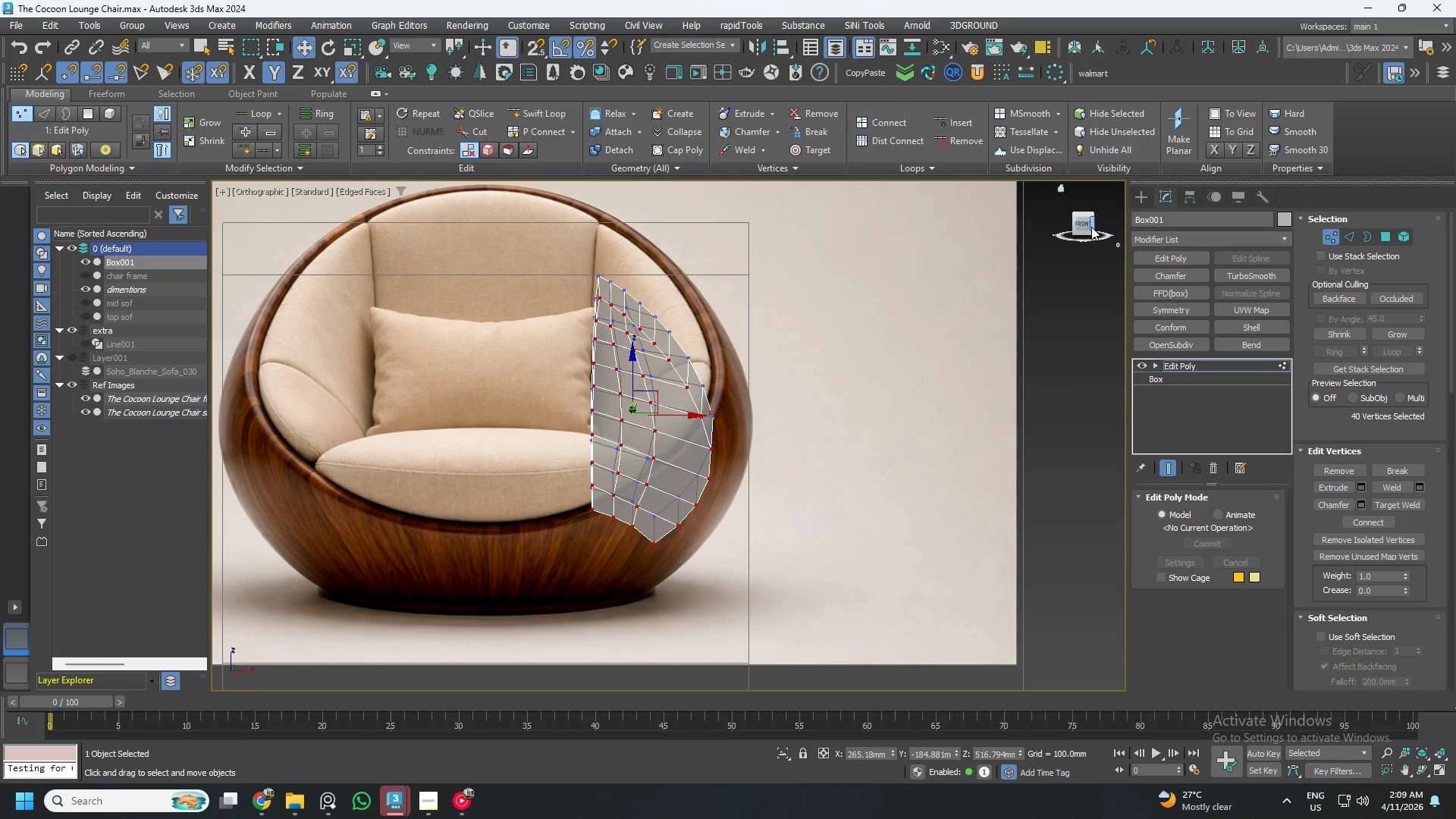 
left_click([1087, 224])
 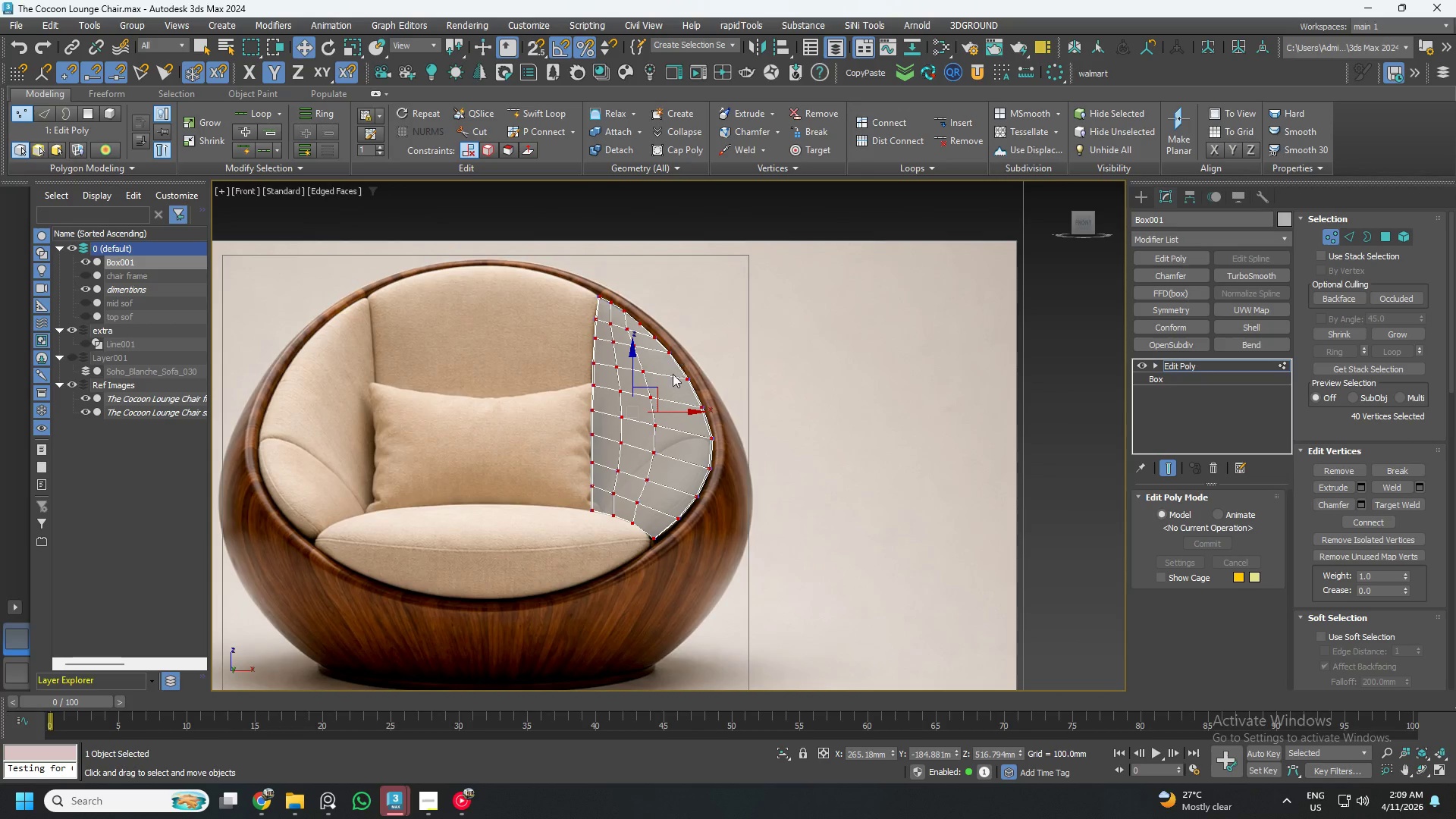 
scroll: coordinate [666, 378], scroll_direction: up, amount: 2.0
 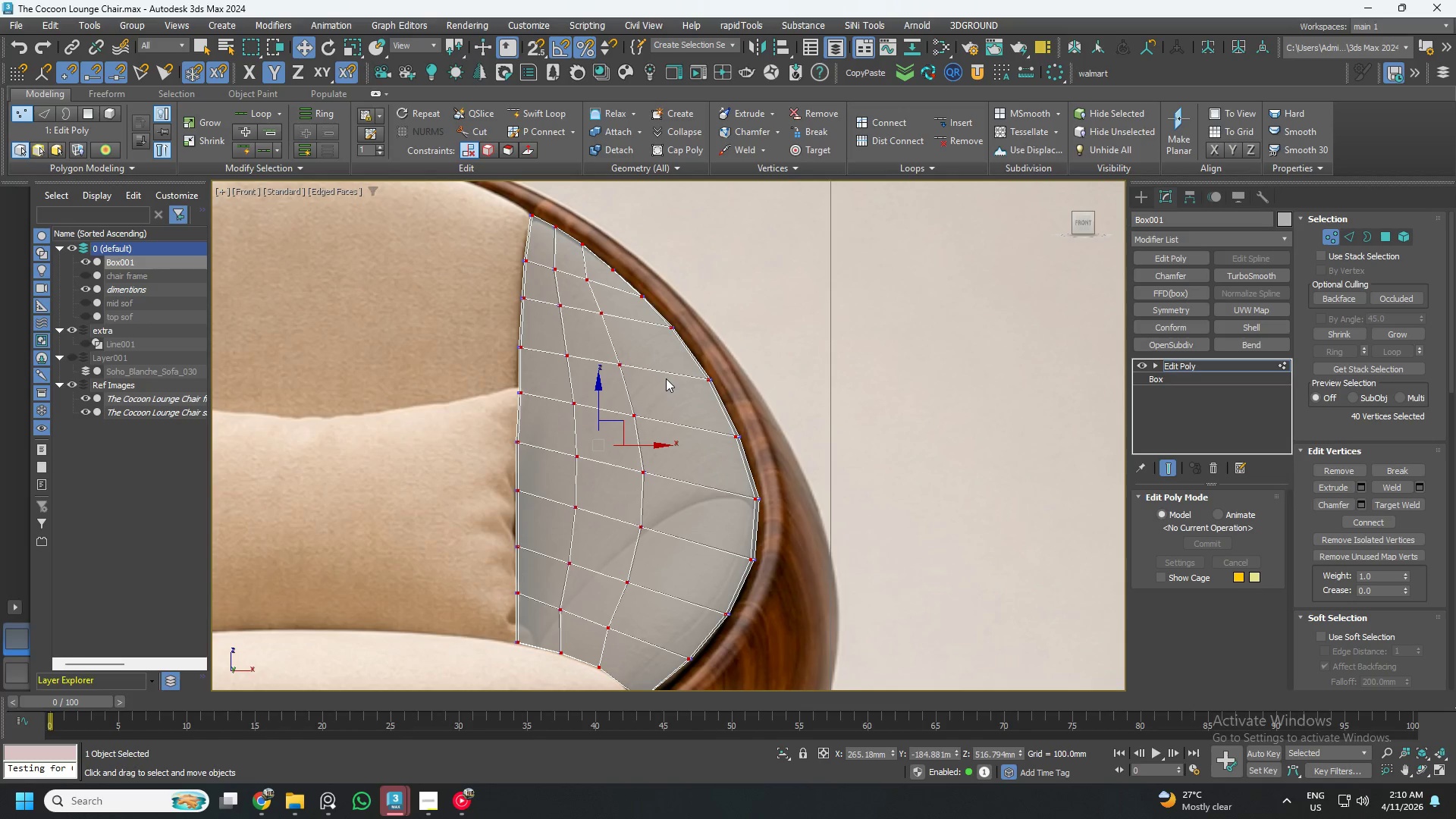 
wait(8.74)
 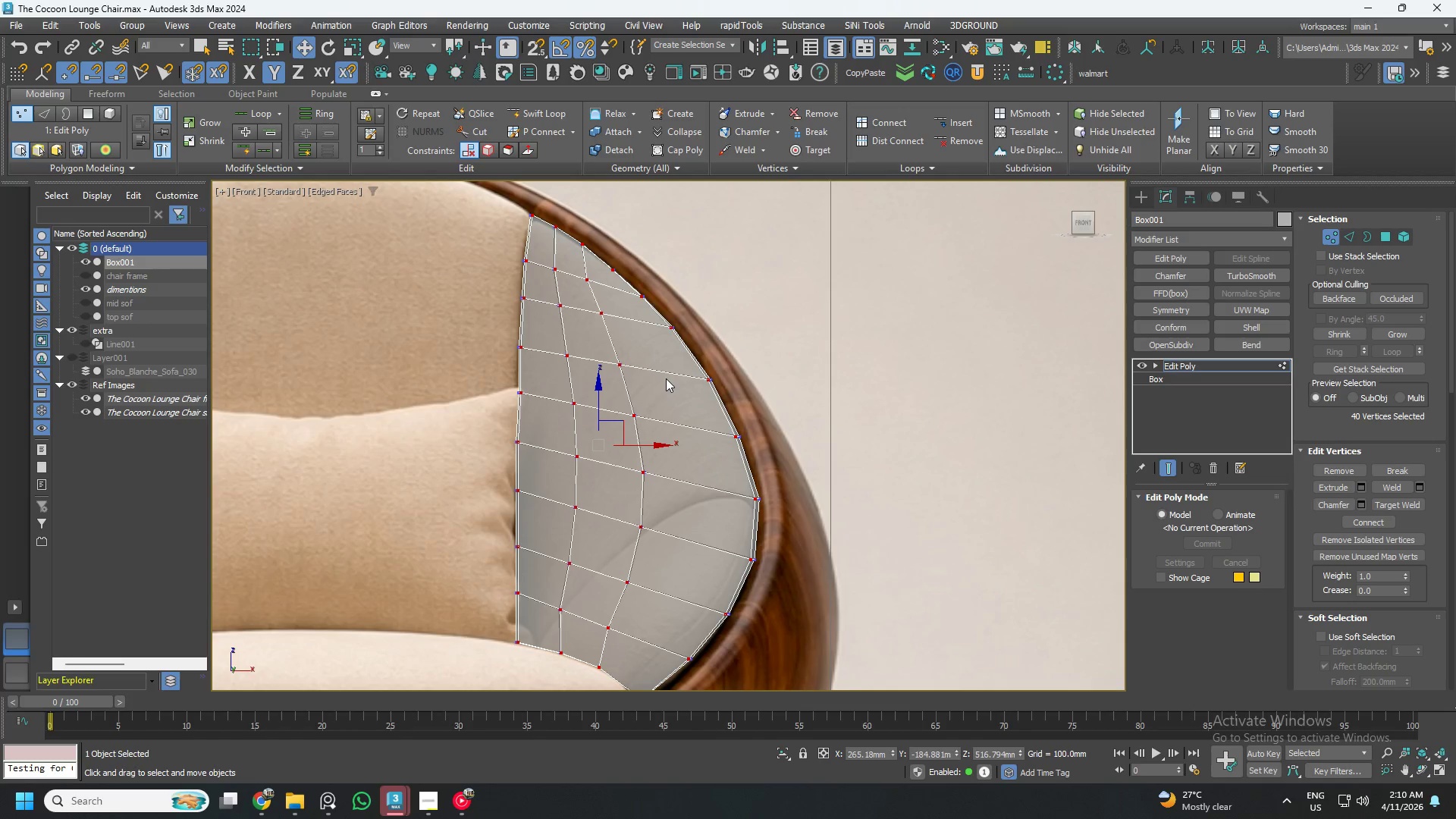 
left_click([425, 711])
 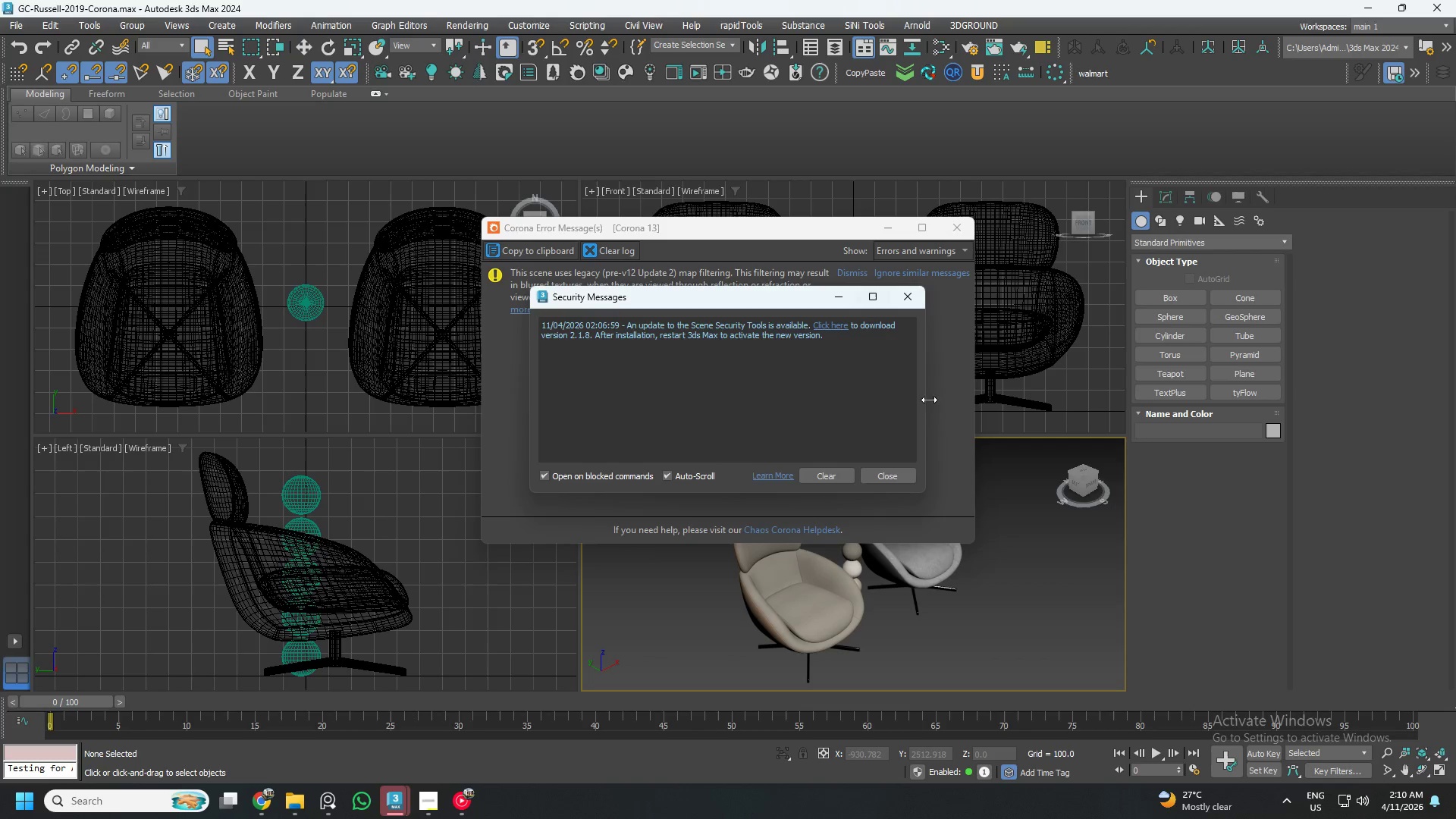 
left_click([889, 476])
 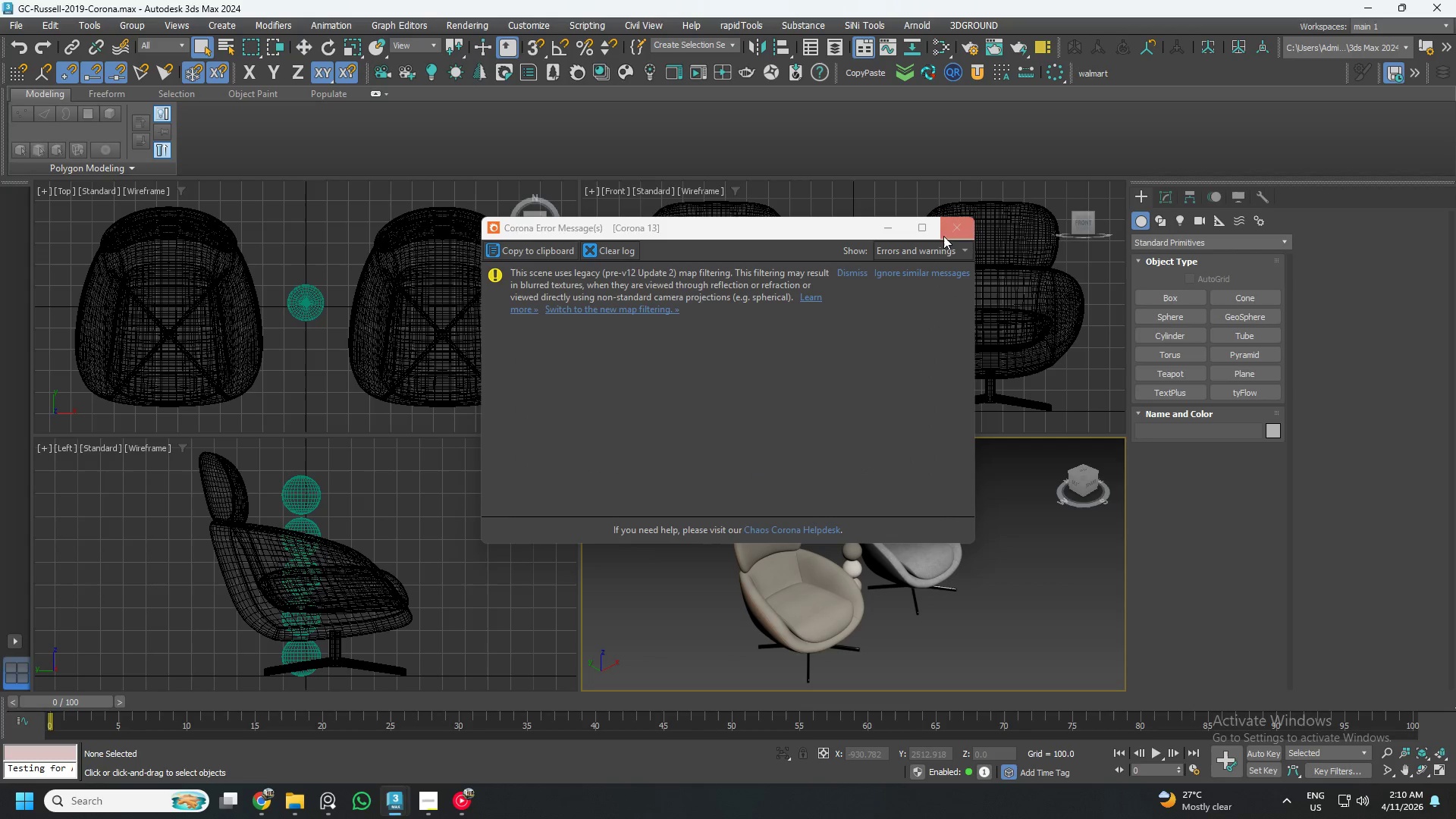 
left_click([952, 232])
 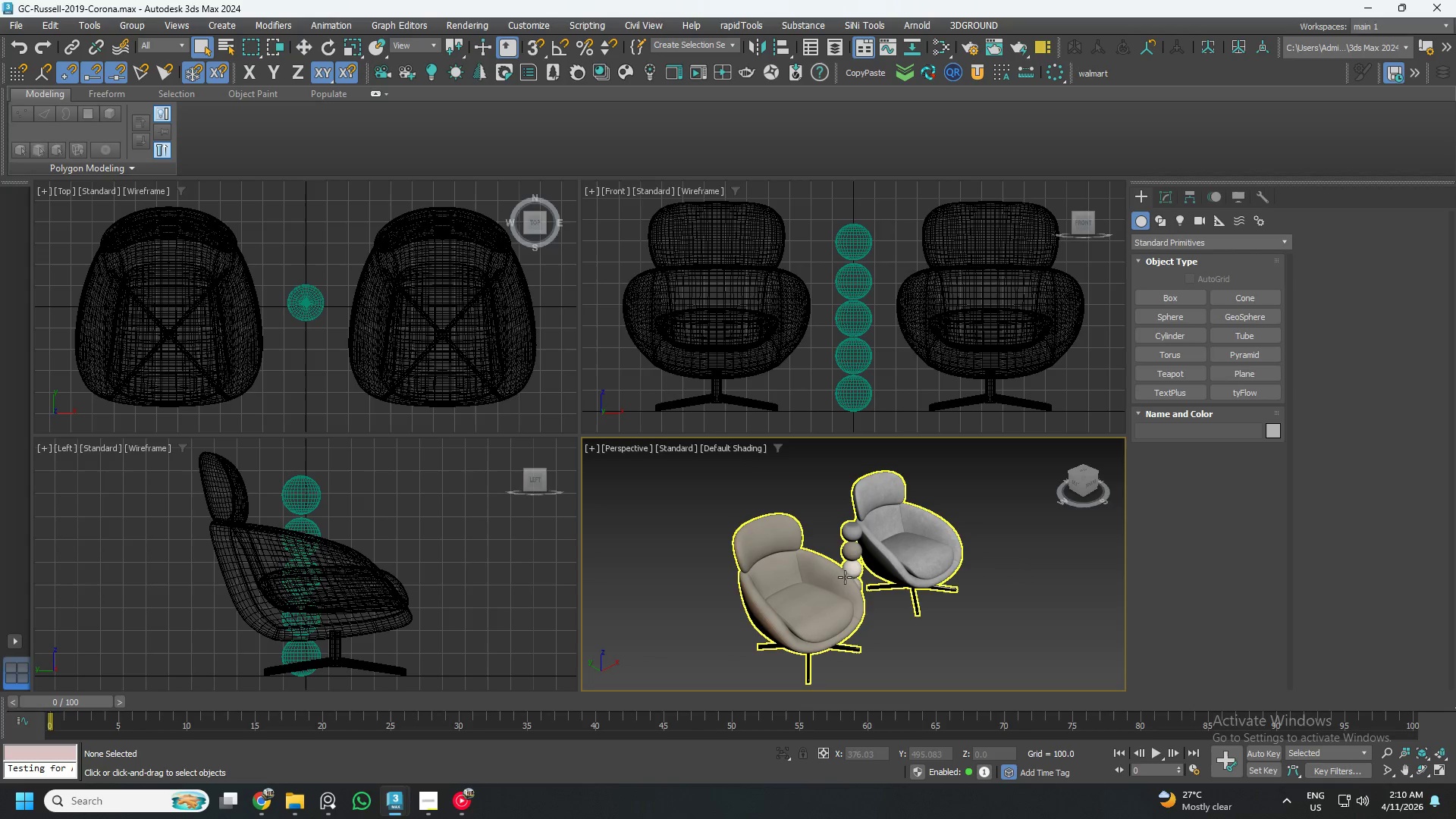 
left_click([890, 592])
 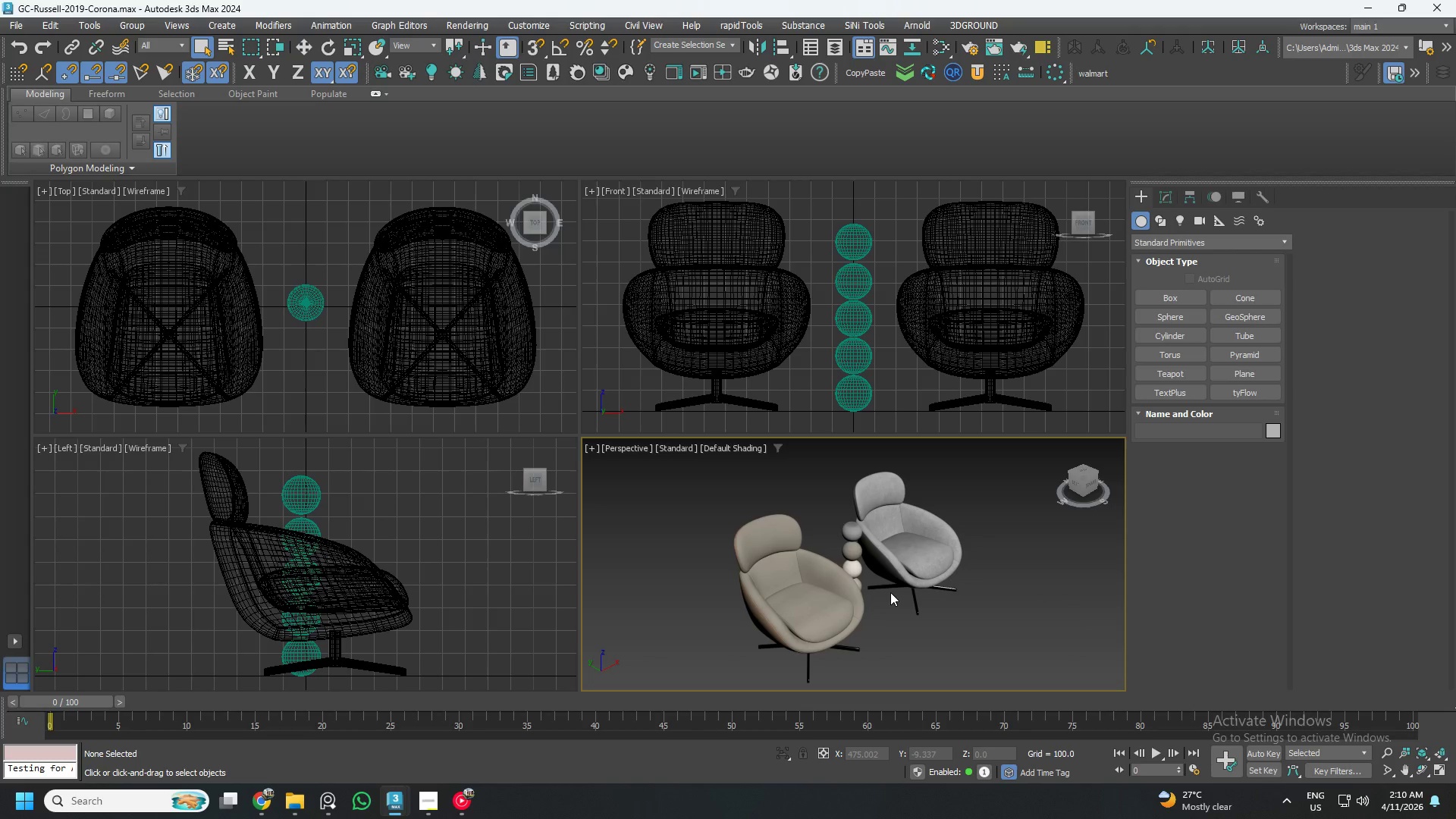 
key(Alt+W)
 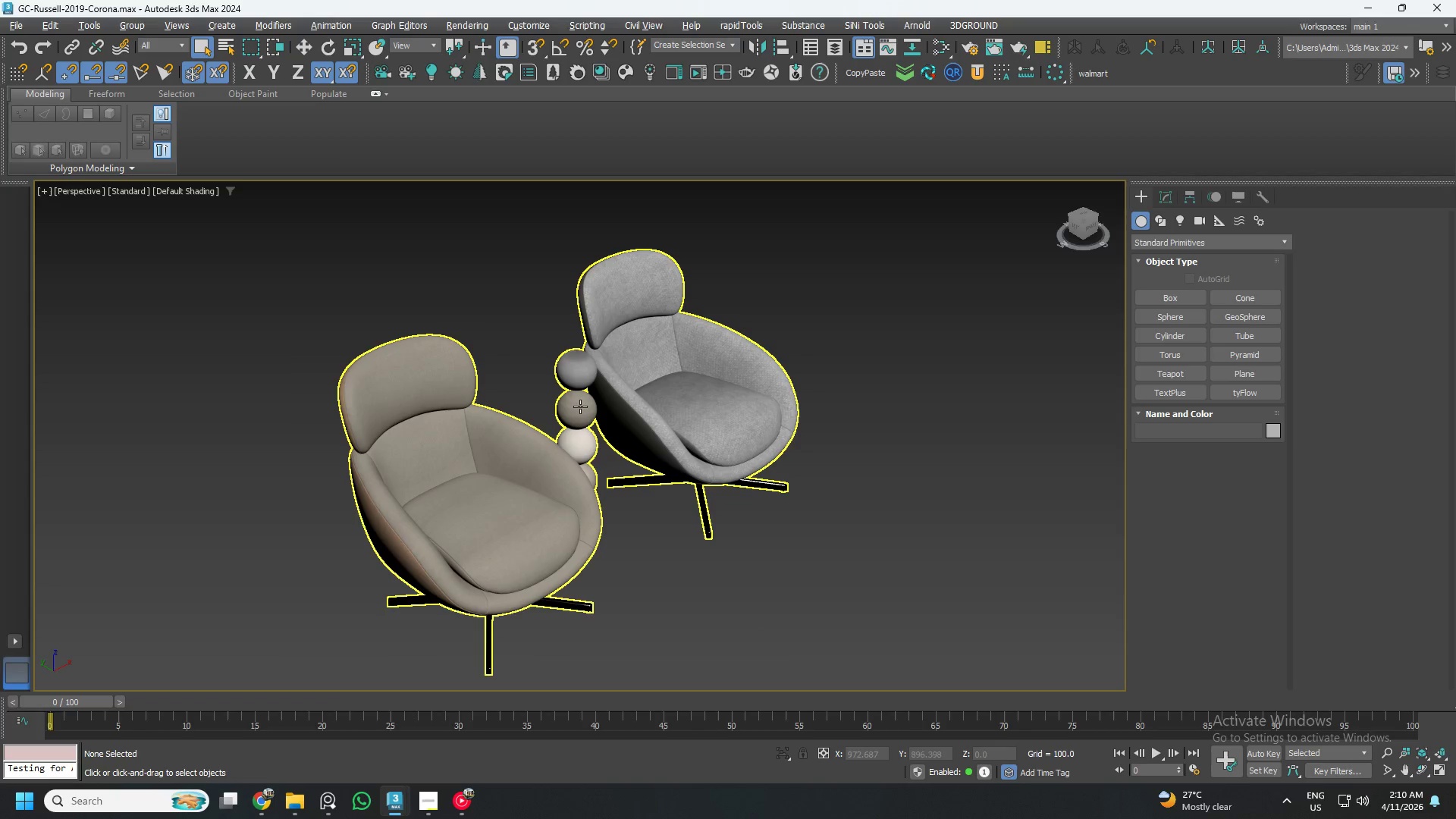 
left_click([546, 457])
 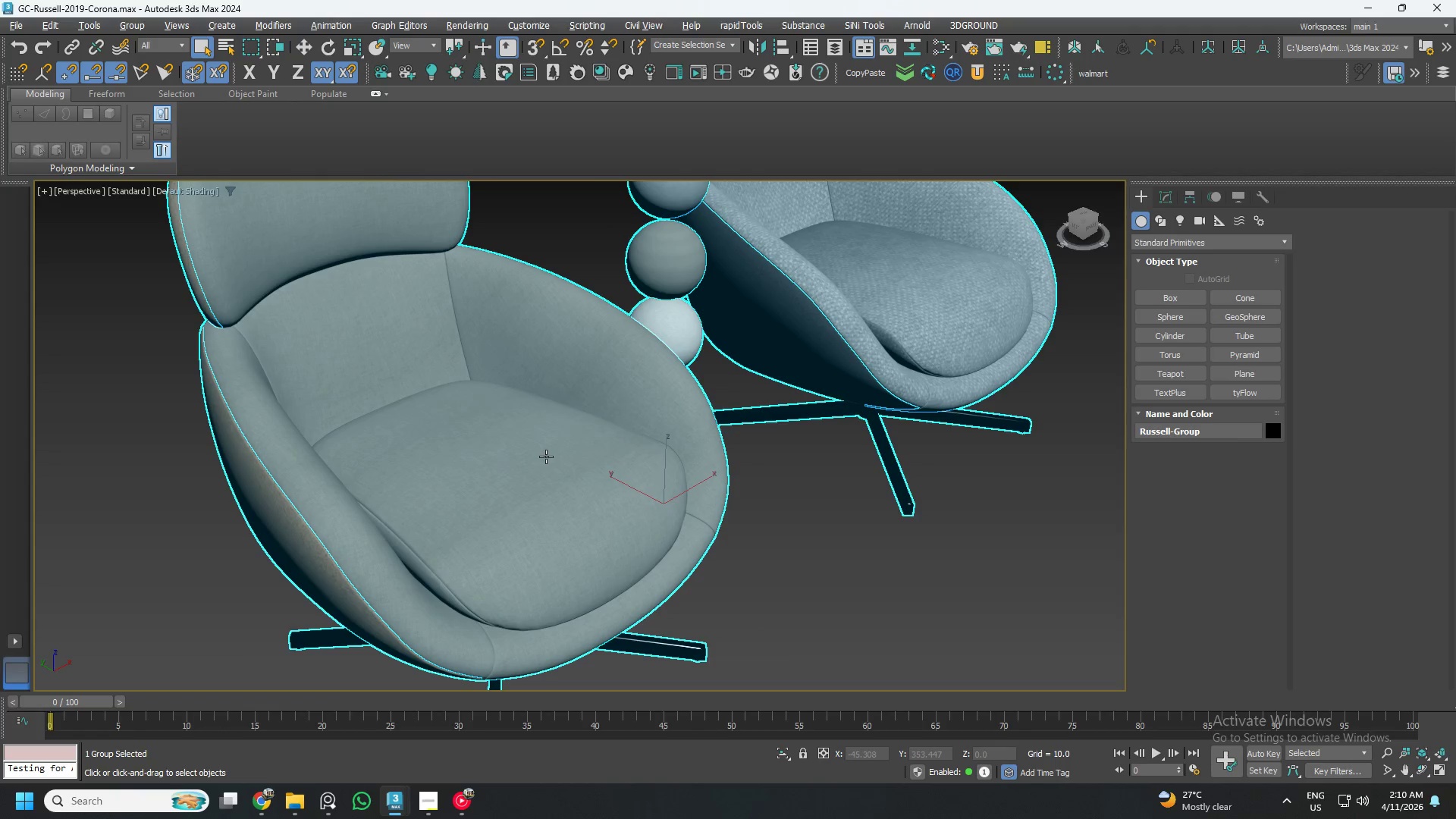 
scroll: coordinate [483, 565], scroll_direction: up, amount: 2.0
 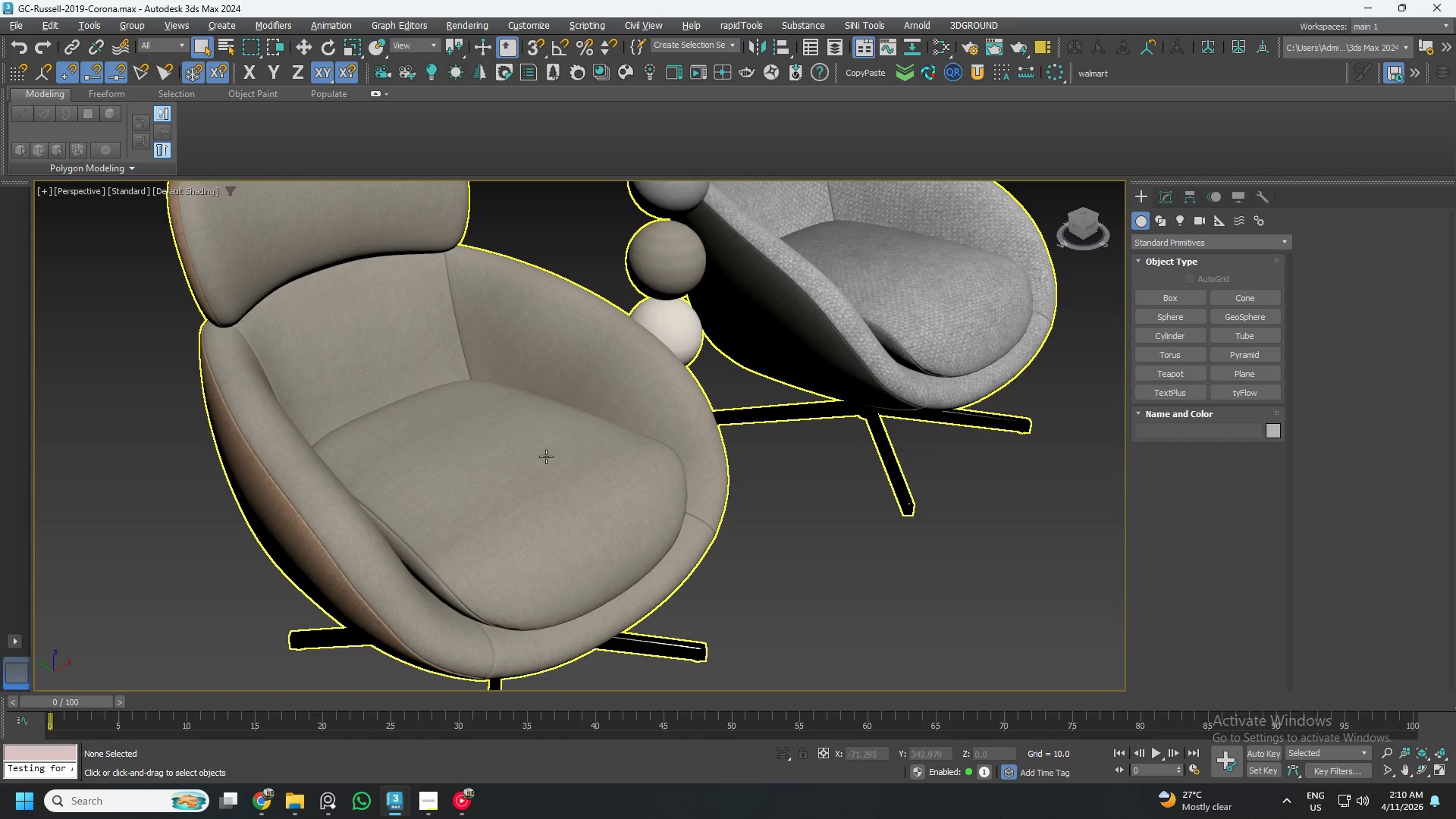 
key(F4)
 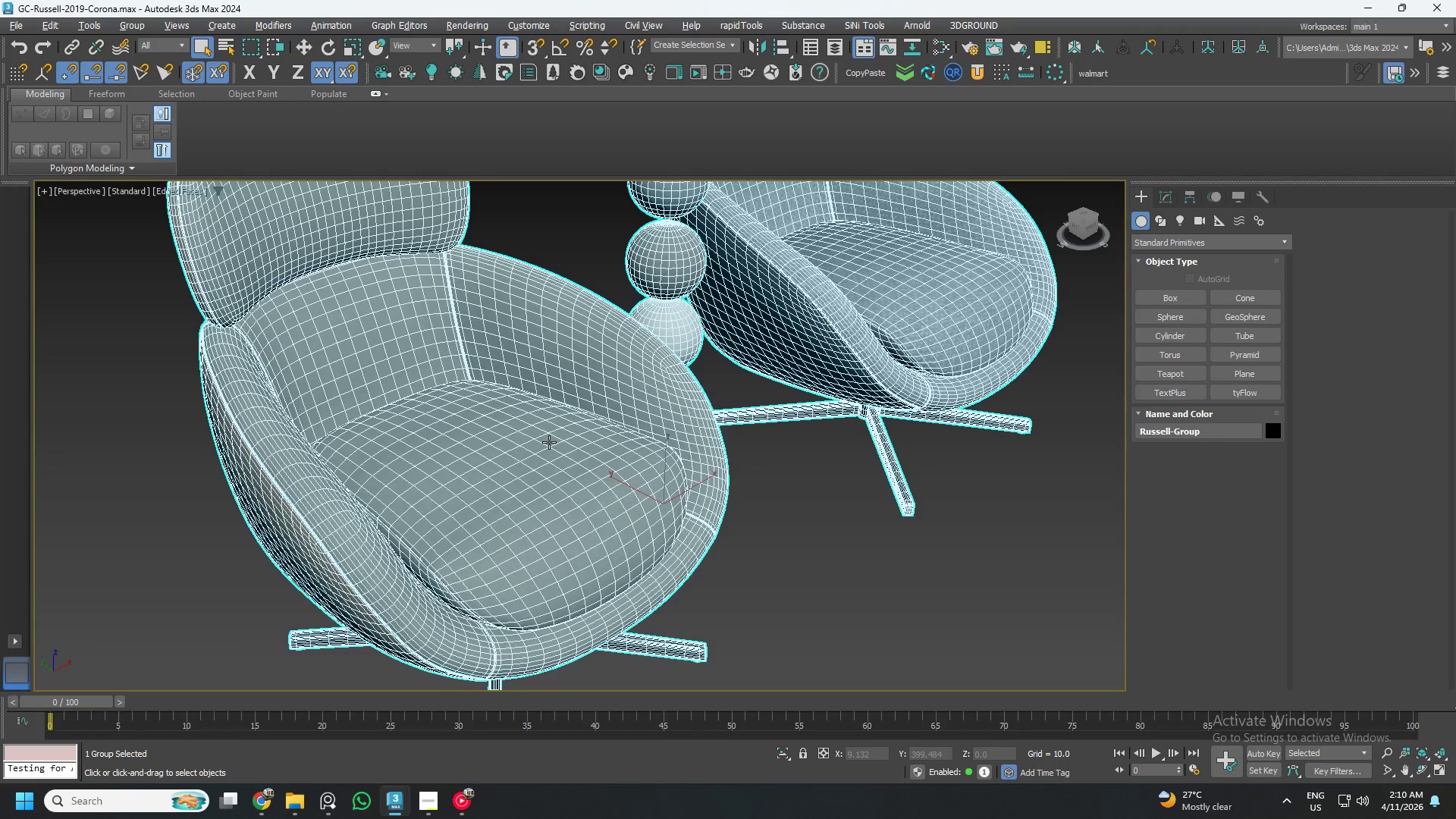 
key(F4)
 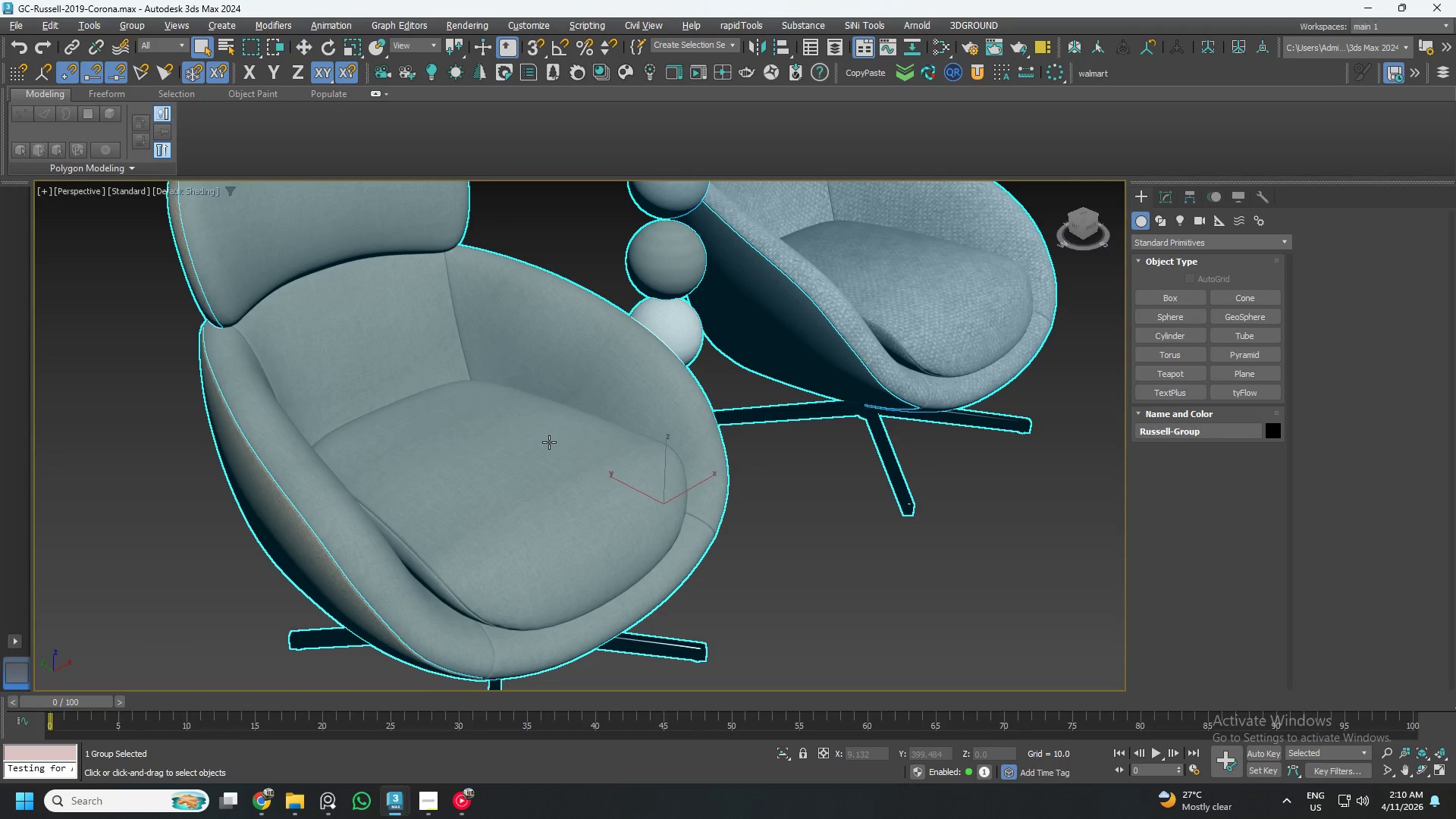 
key(Alt+O)
 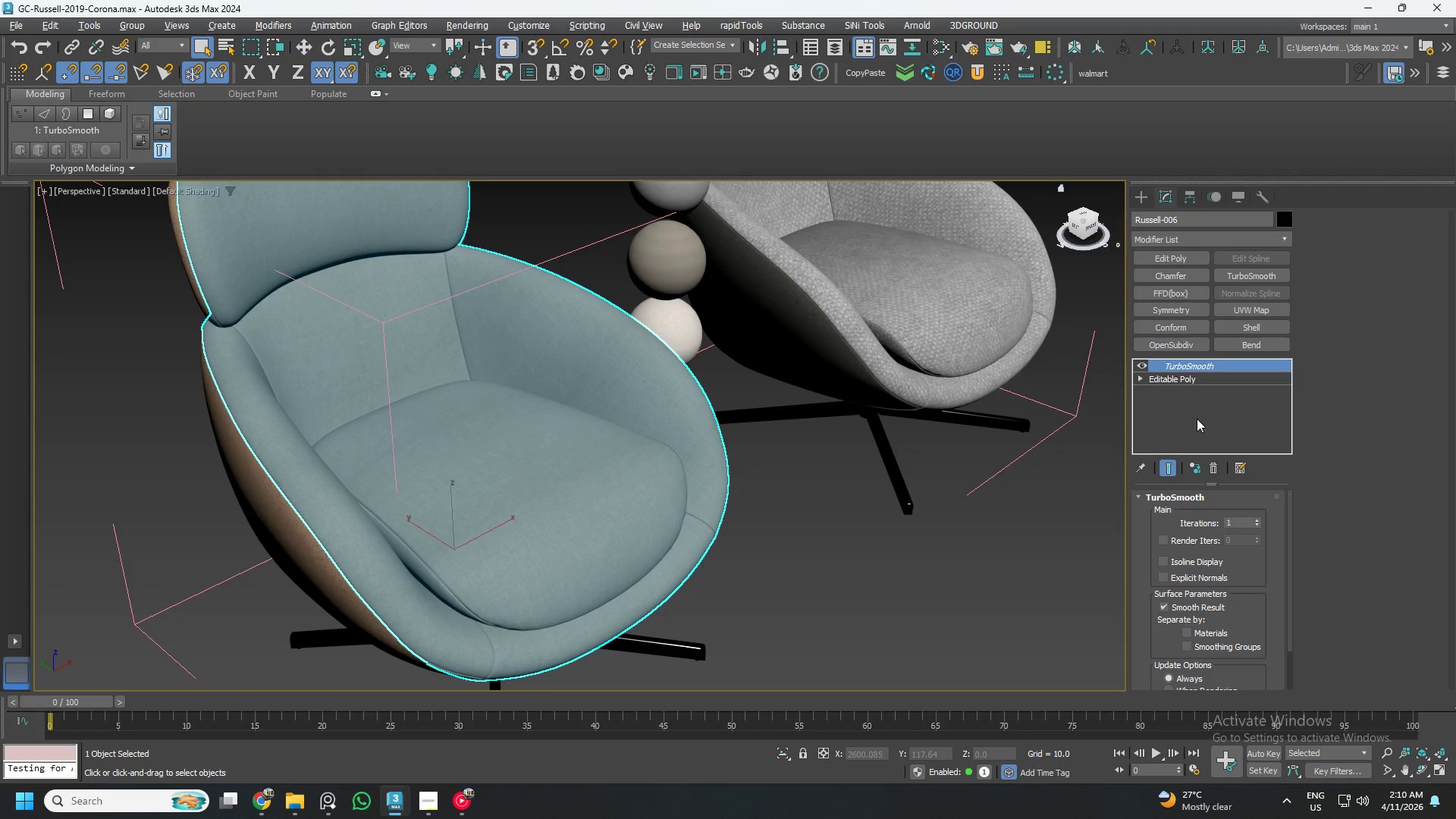 
wait(5.47)
 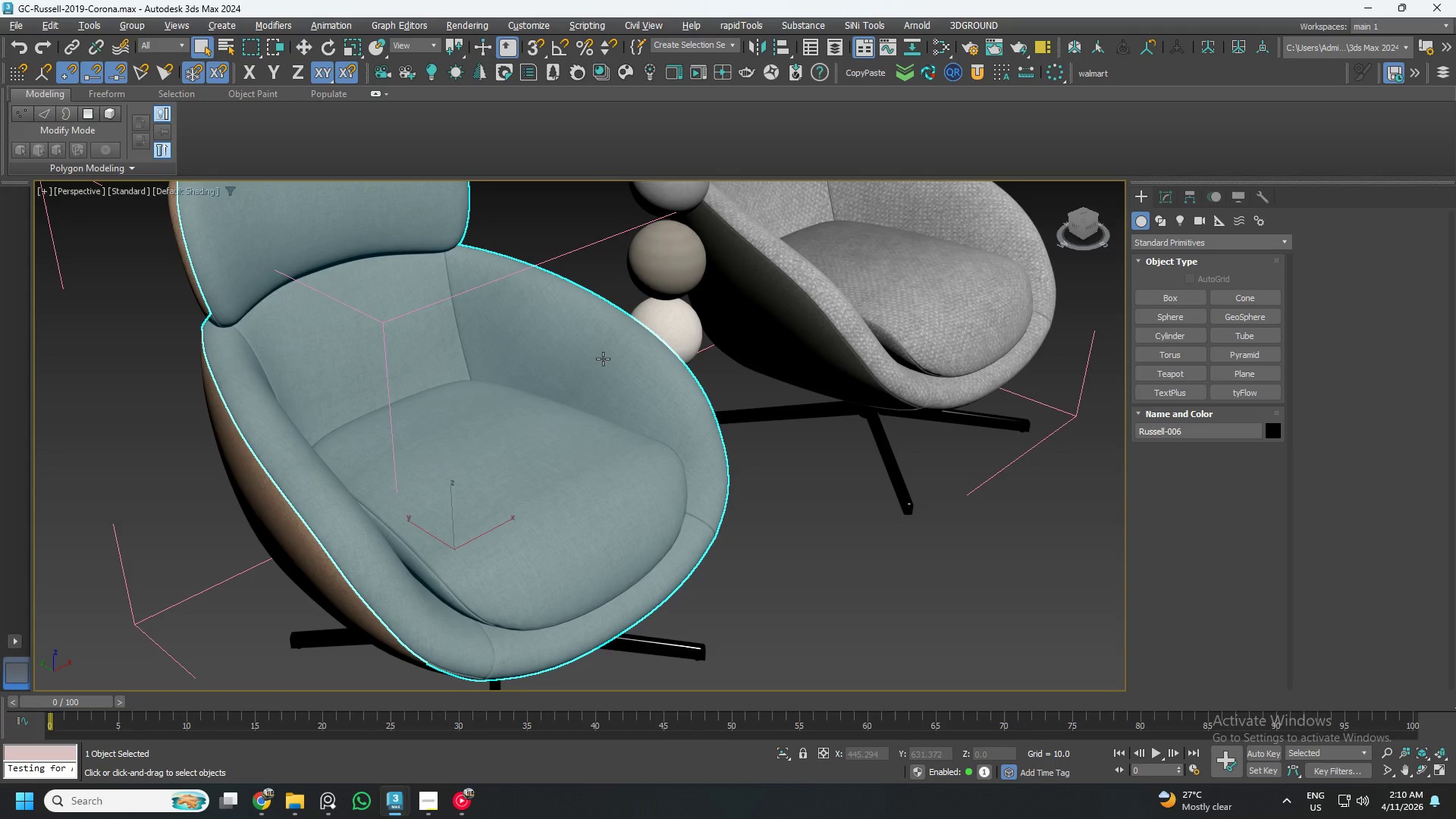 
left_click([1205, 469])
 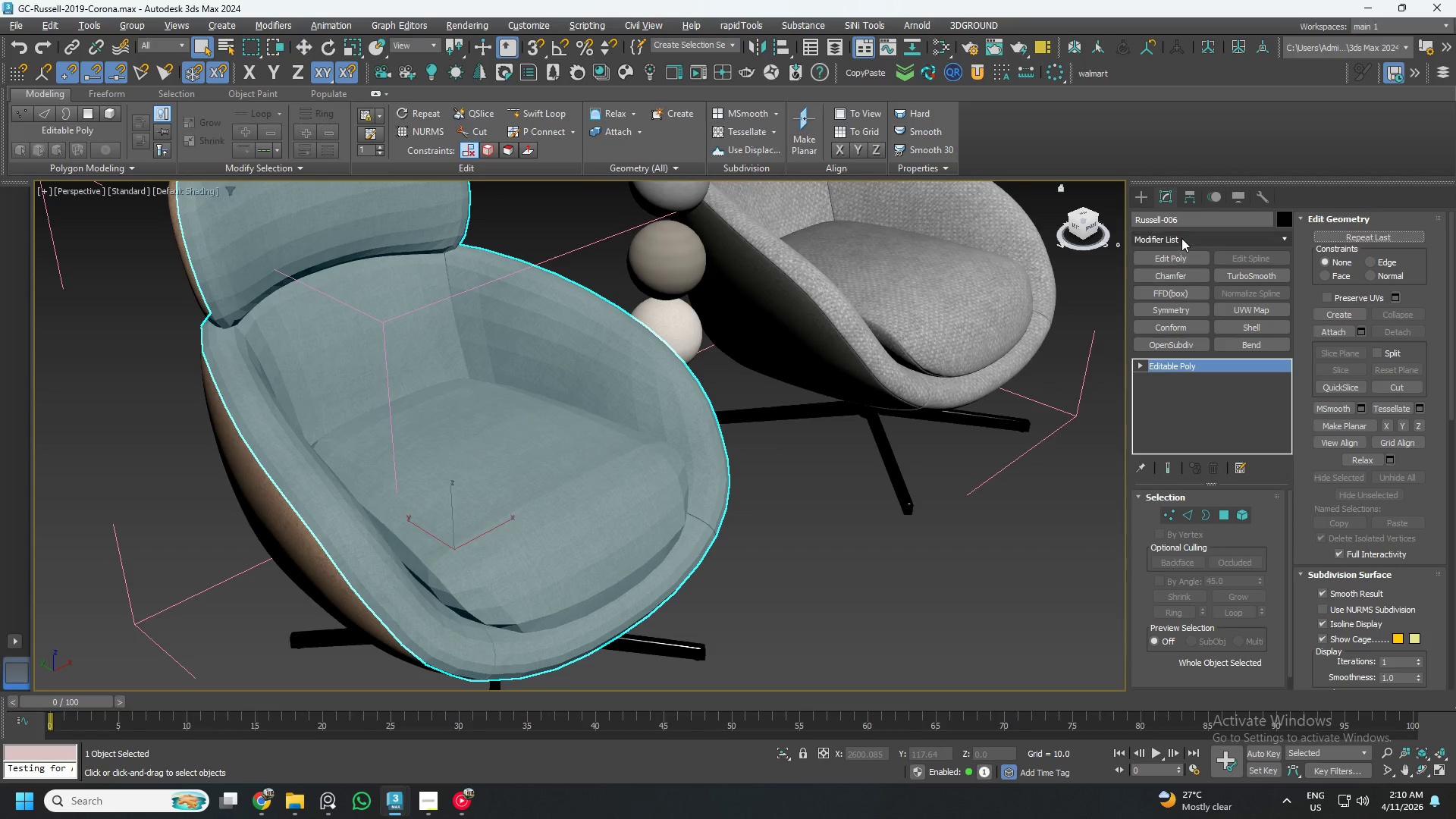 
left_click([1172, 260])
 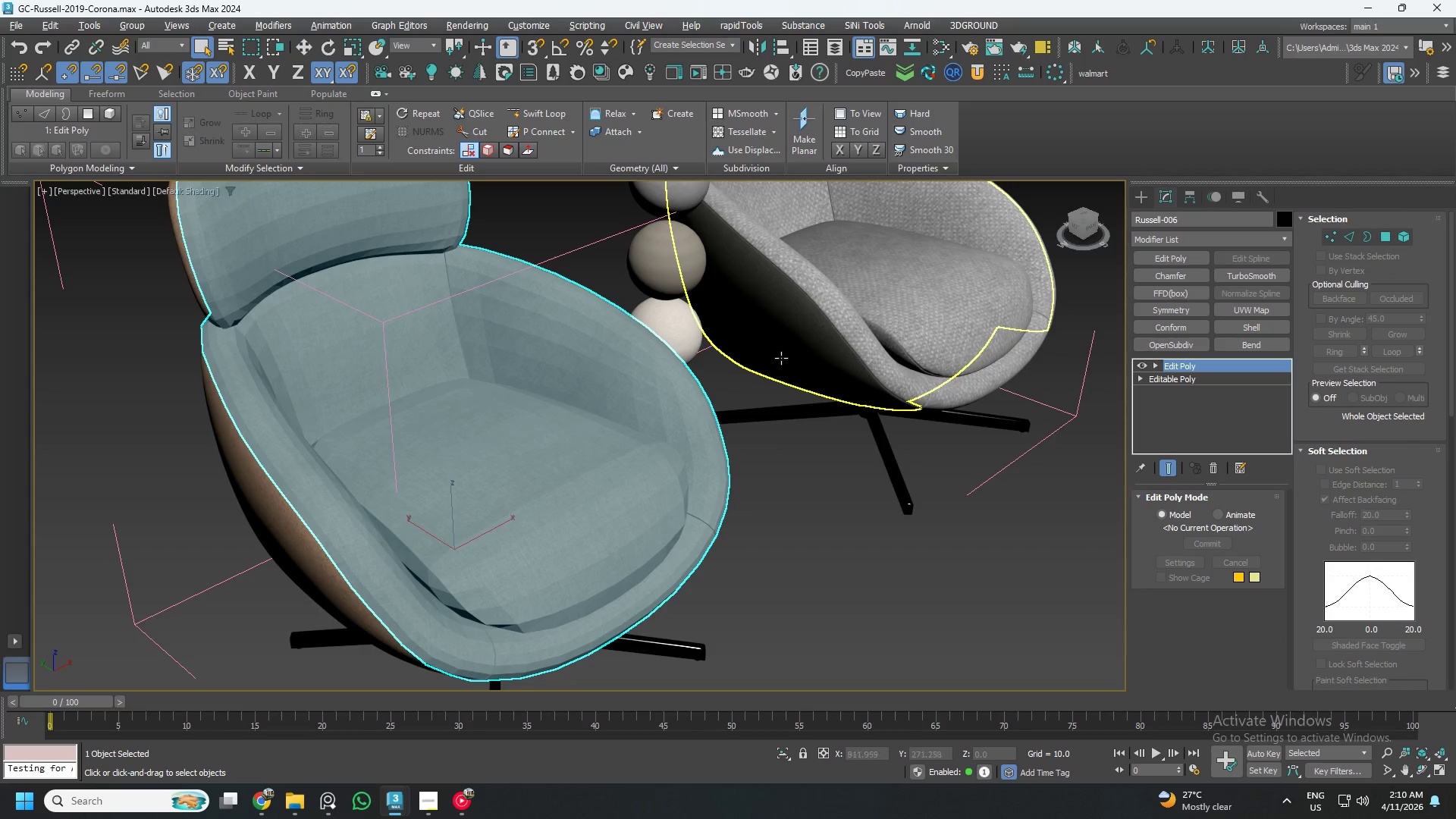 
key(5)
 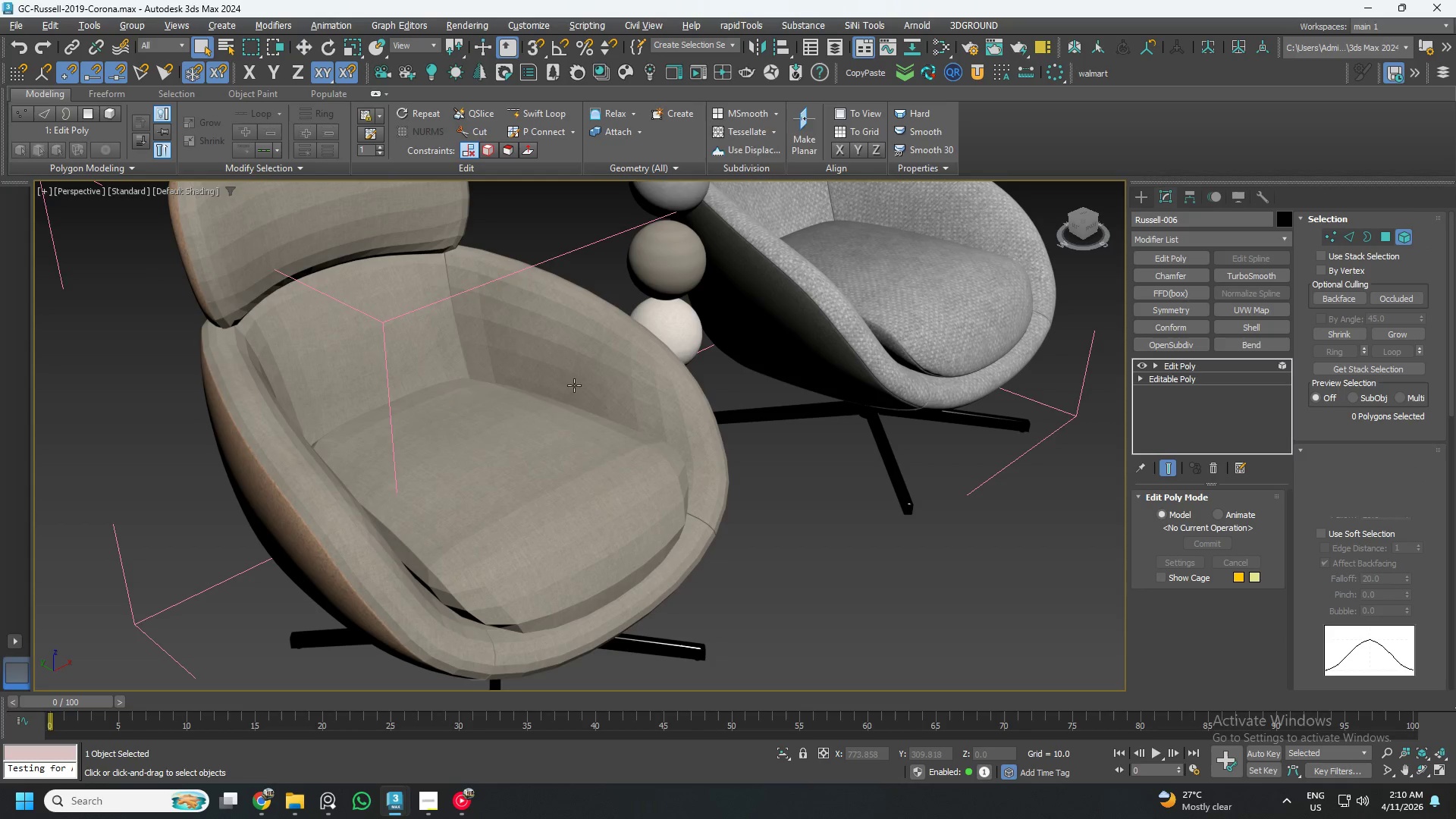 
left_click([575, 359])
 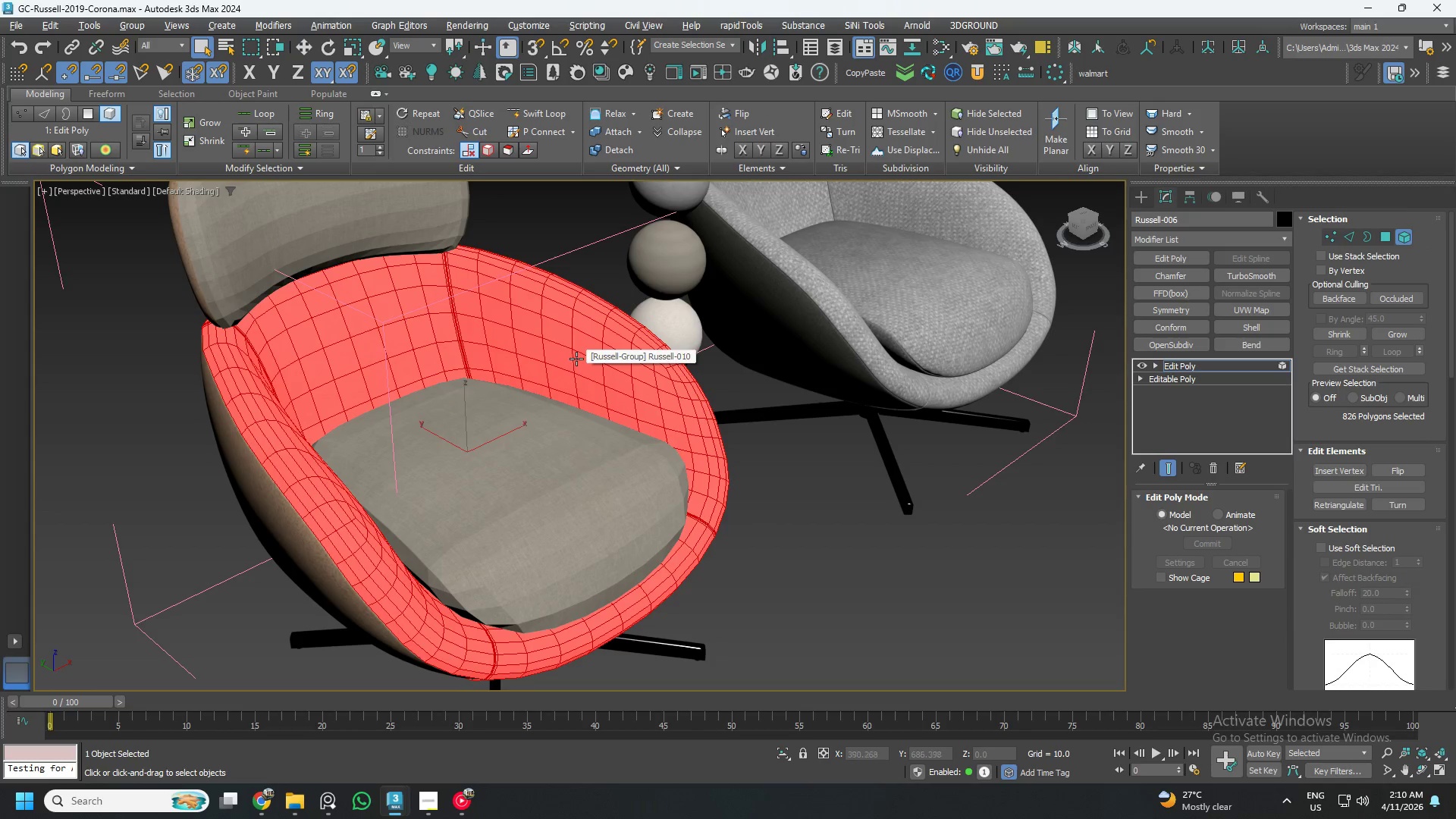 
hold_key(key=AltLeft, duration=1.52)
 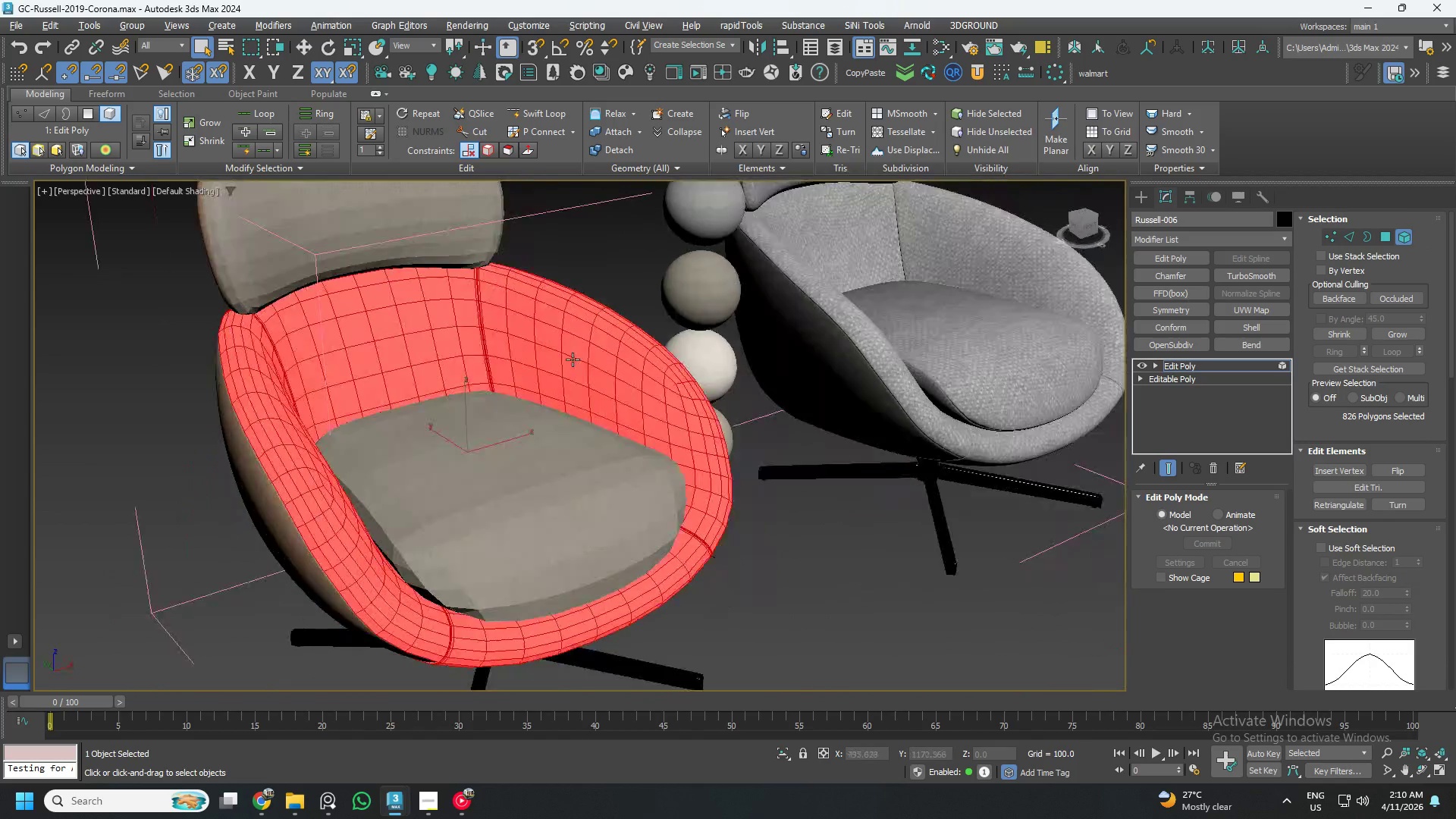 
hold_key(key=AltLeft, duration=0.73)
 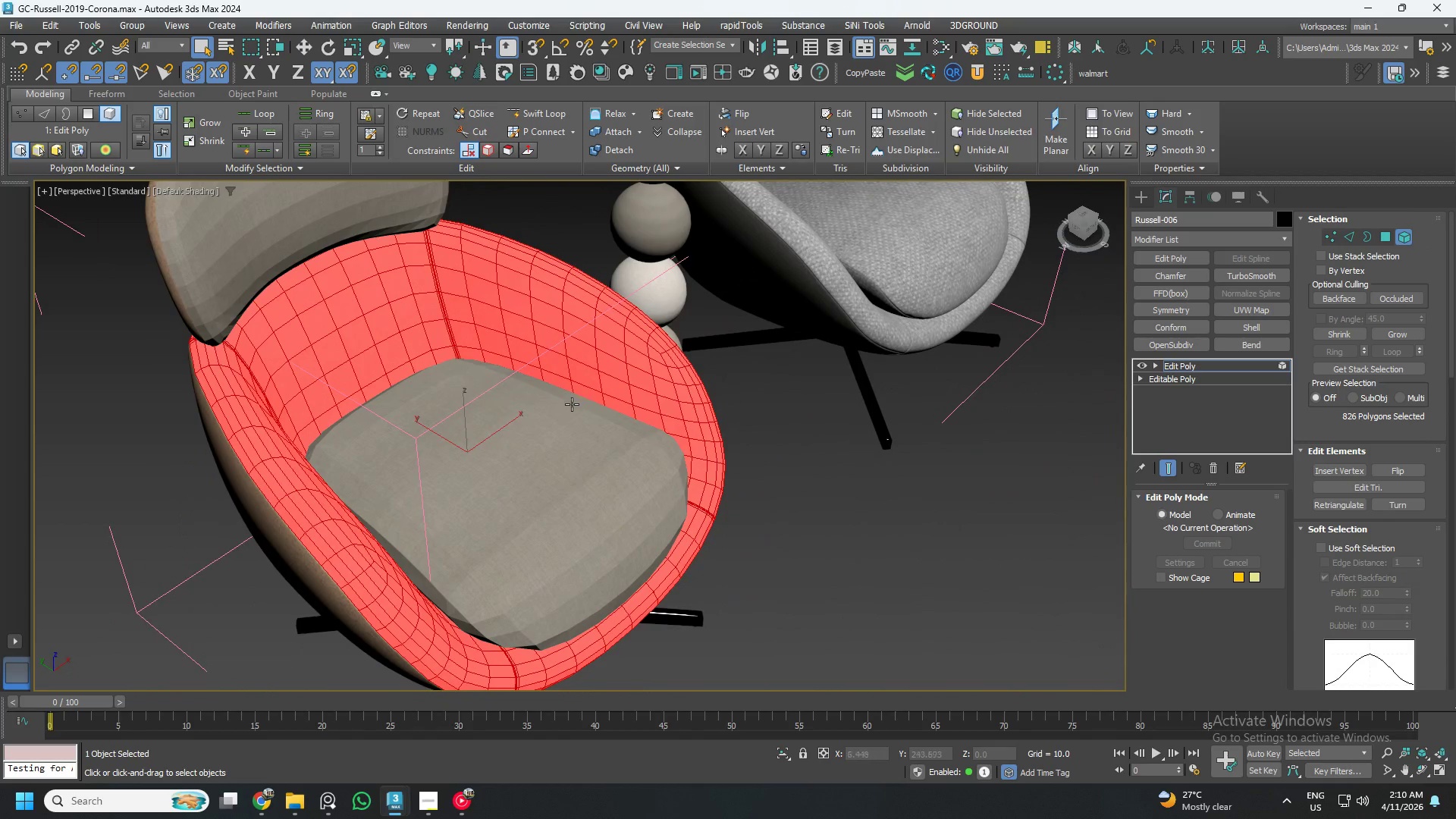 
key(Alt+W)
 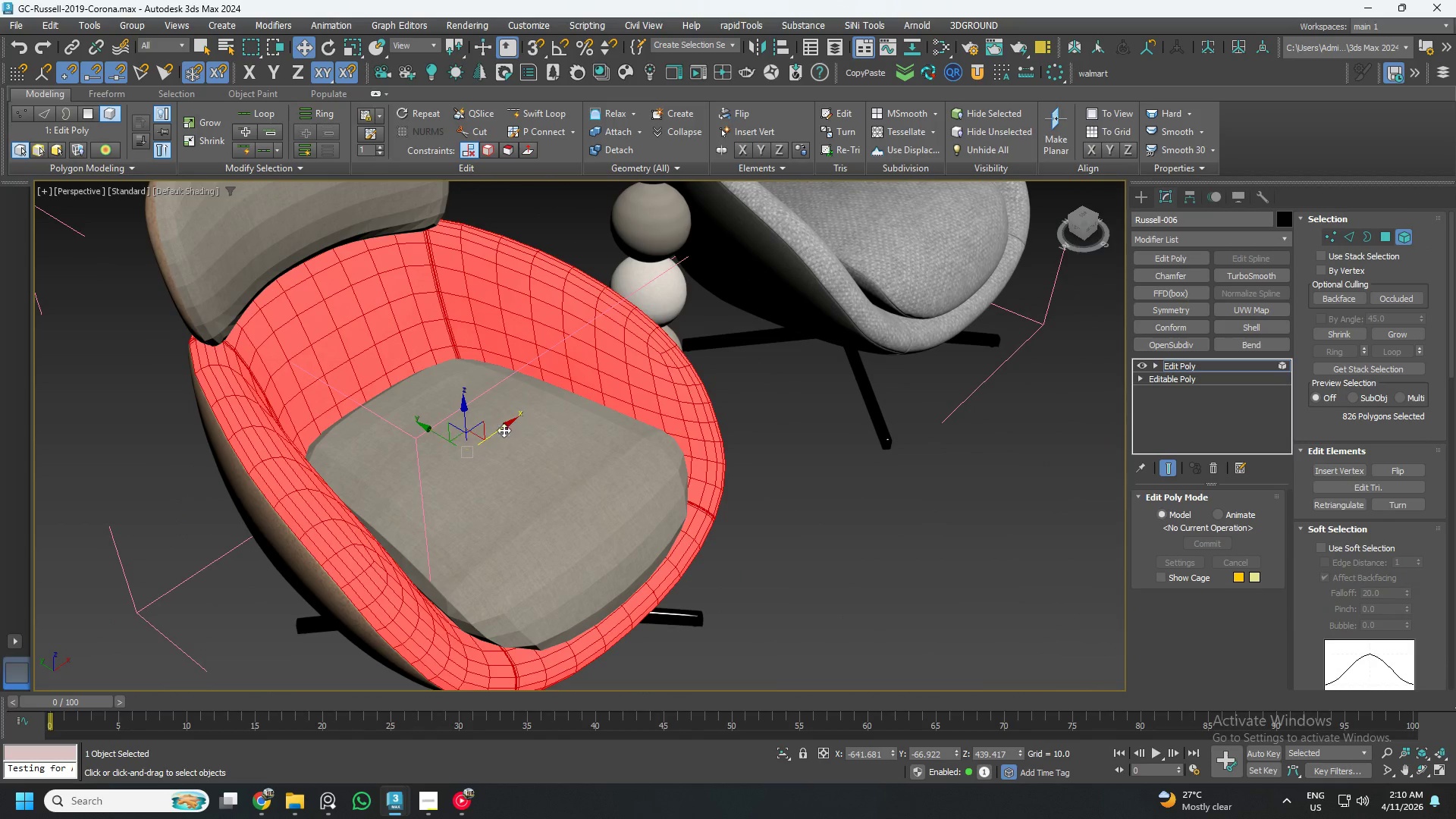 
left_click_drag(start_coordinate=[497, 430], to_coordinate=[25, 482])
 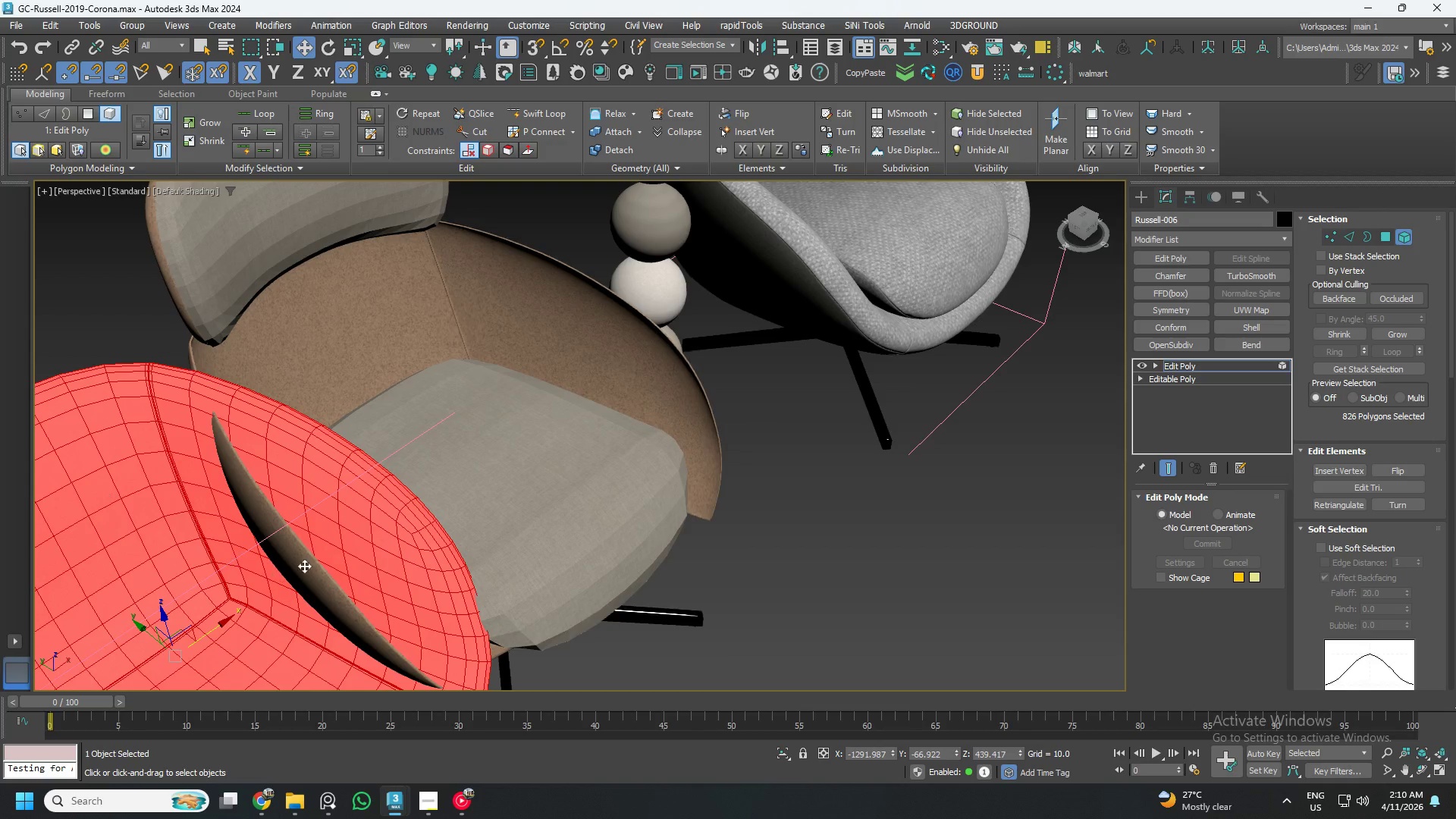 
hold_key(key=AltLeft, duration=1.51)
 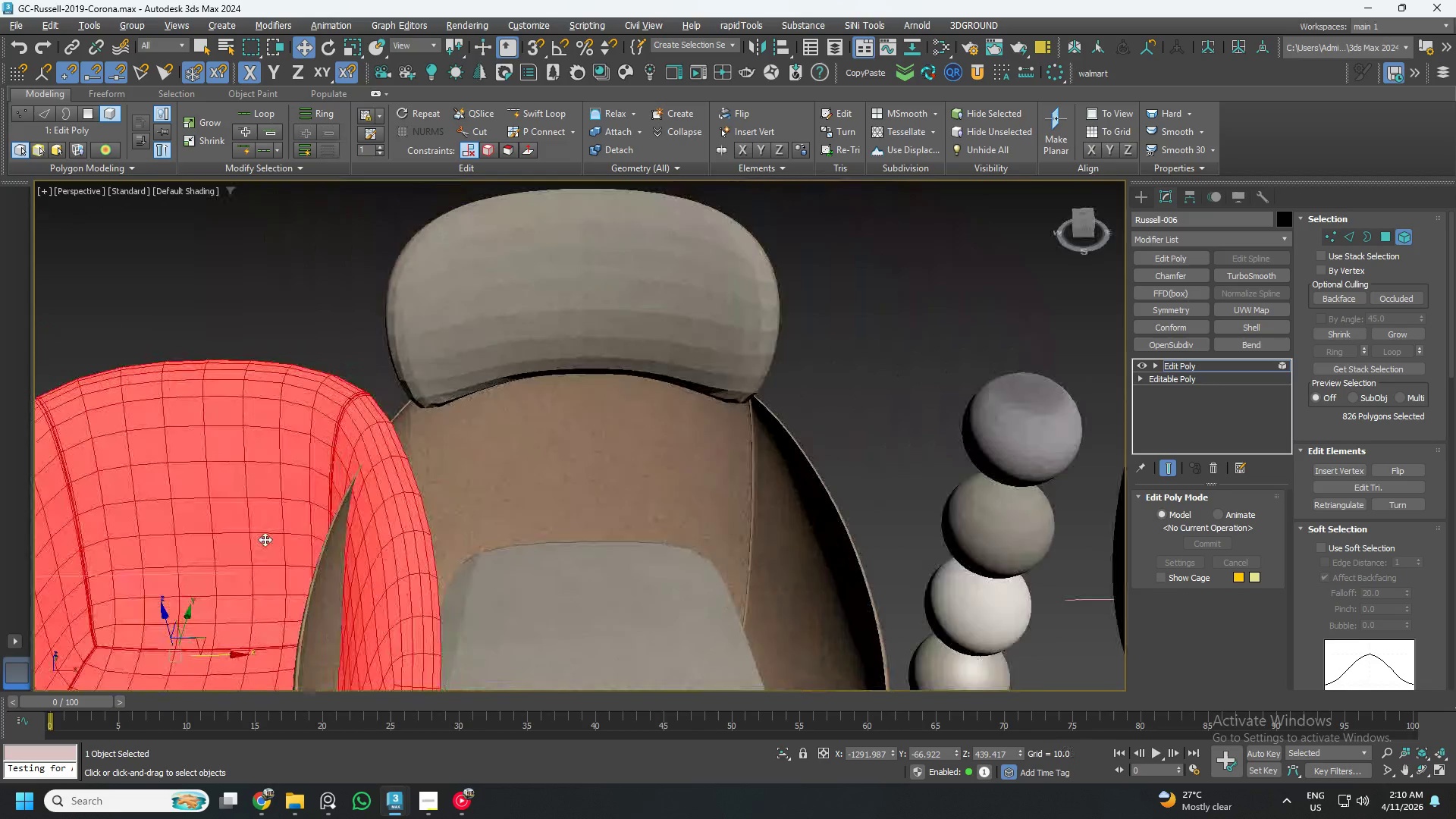 
key(Alt+AltLeft)
 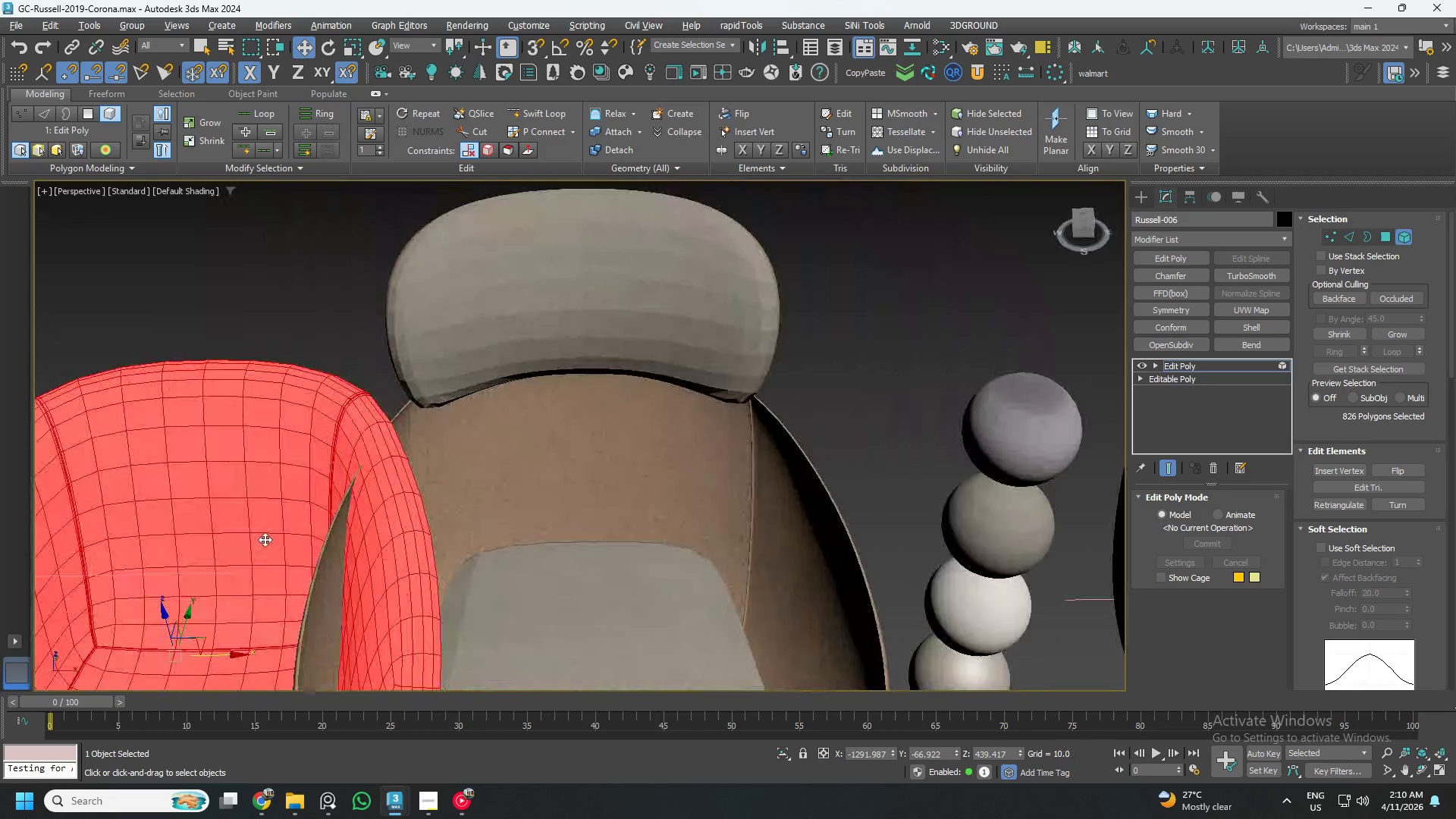 
key(Alt+AltLeft)
 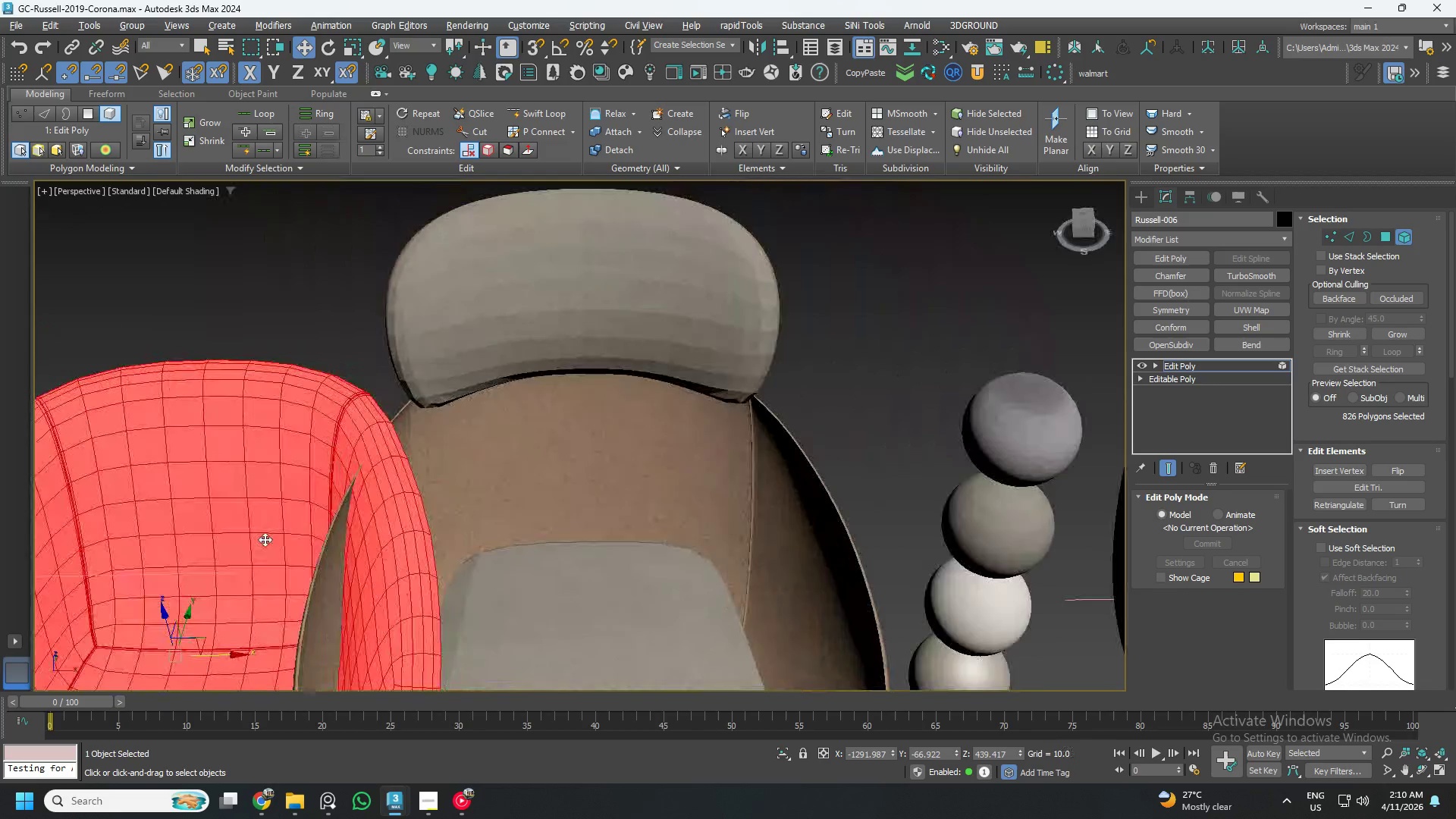 
key(Alt+AltLeft)
 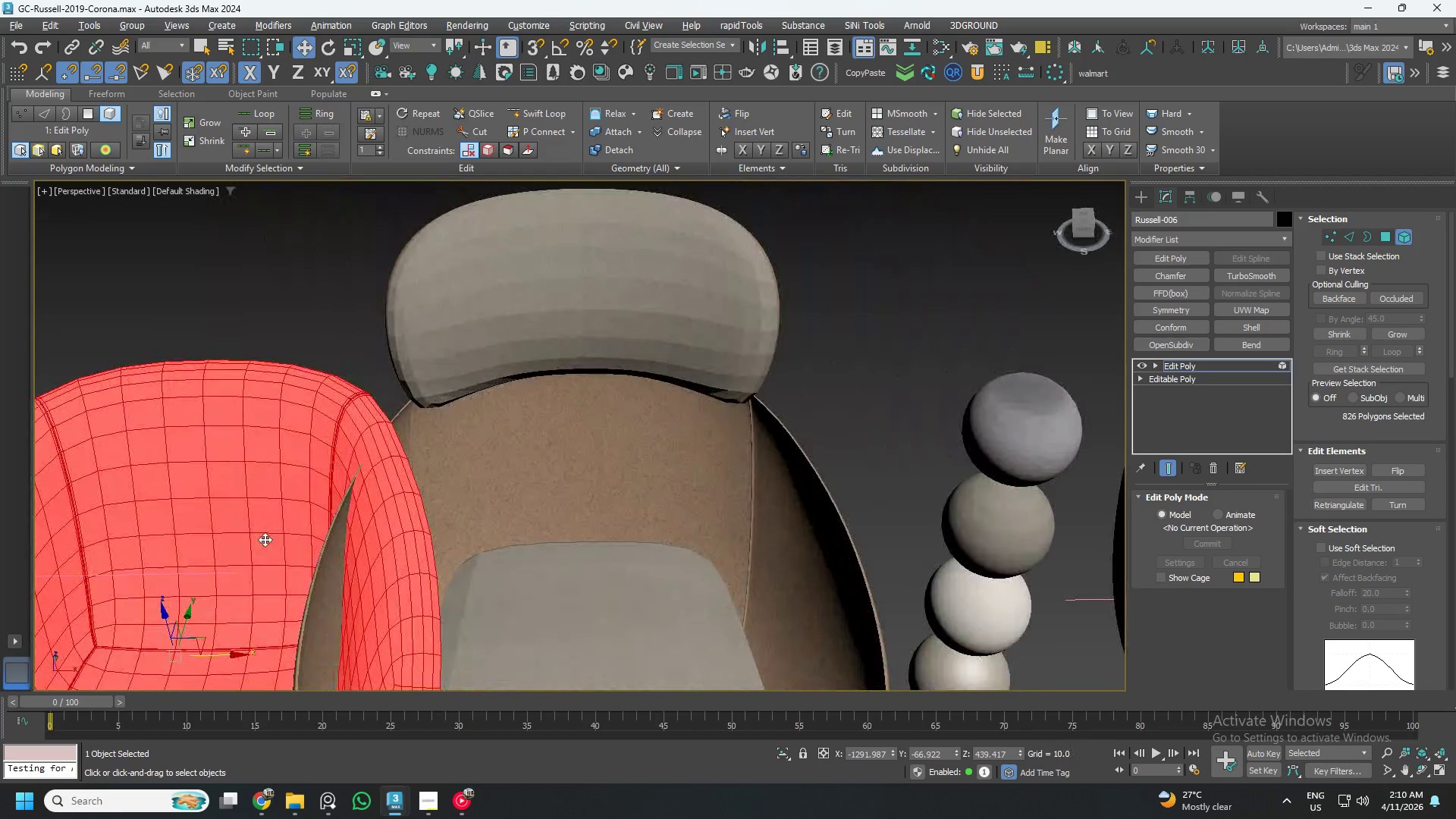 
key(Alt+AltLeft)
 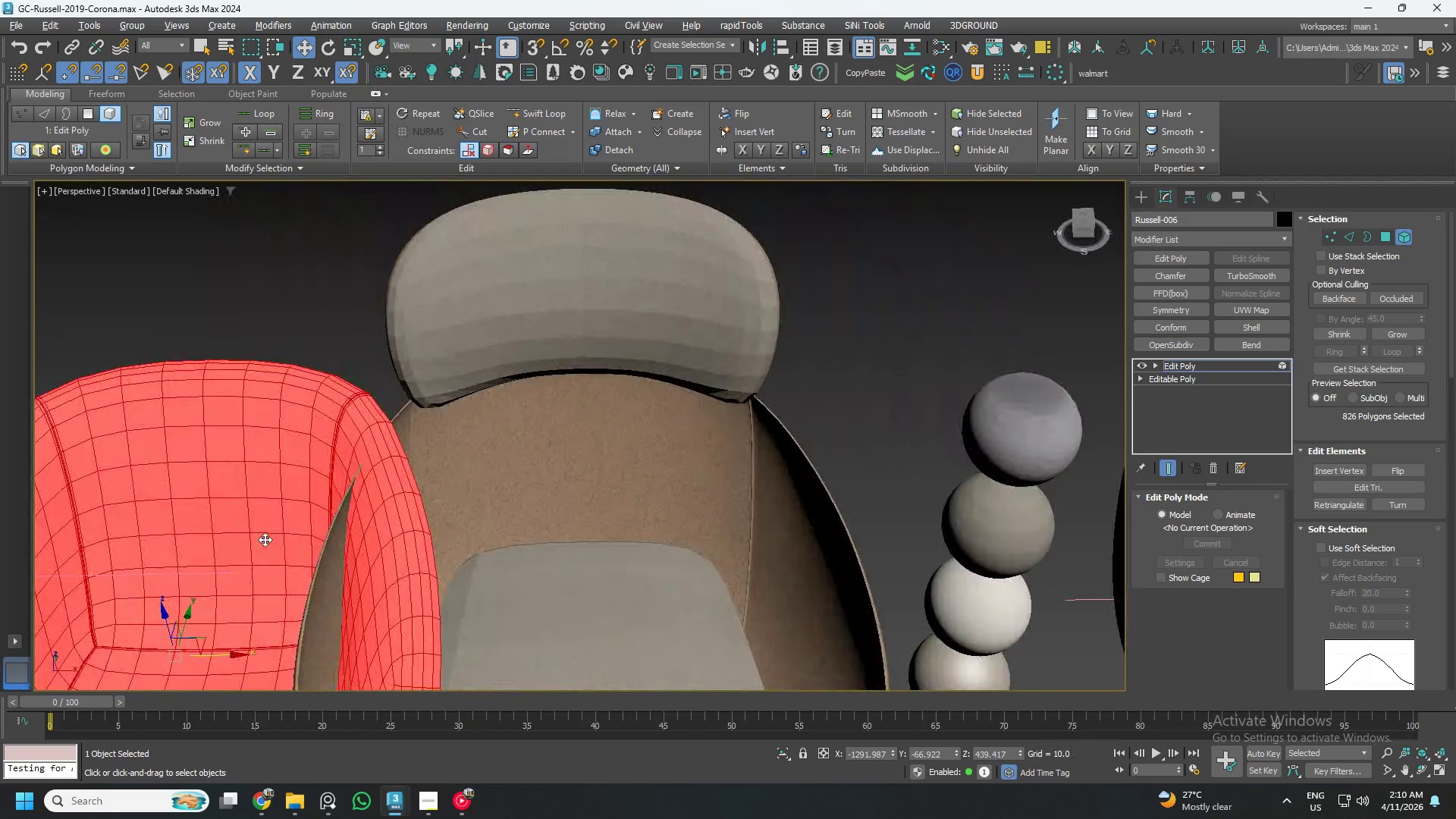 
key(Alt+AltLeft)
 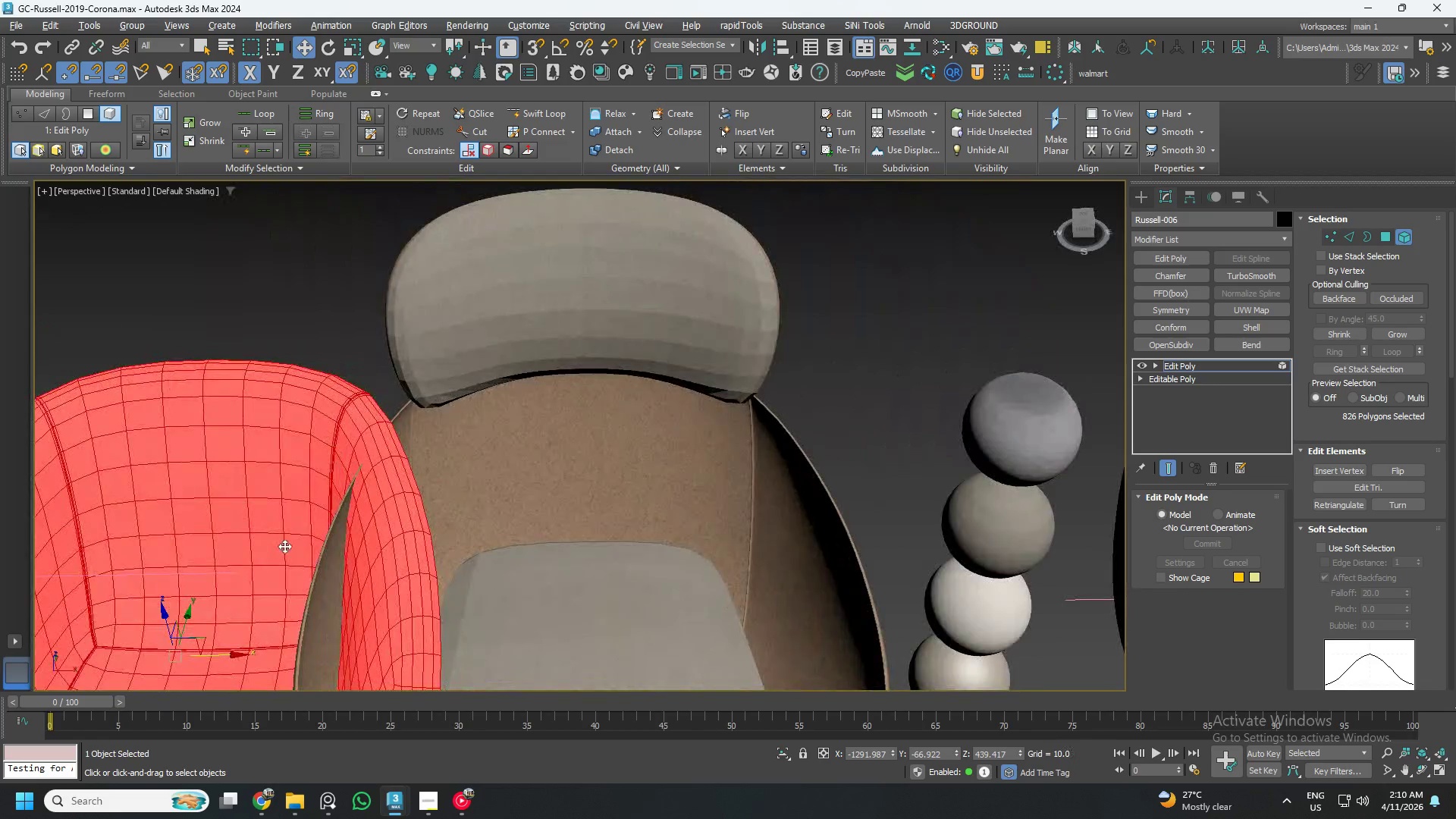 
key(Alt+AltLeft)
 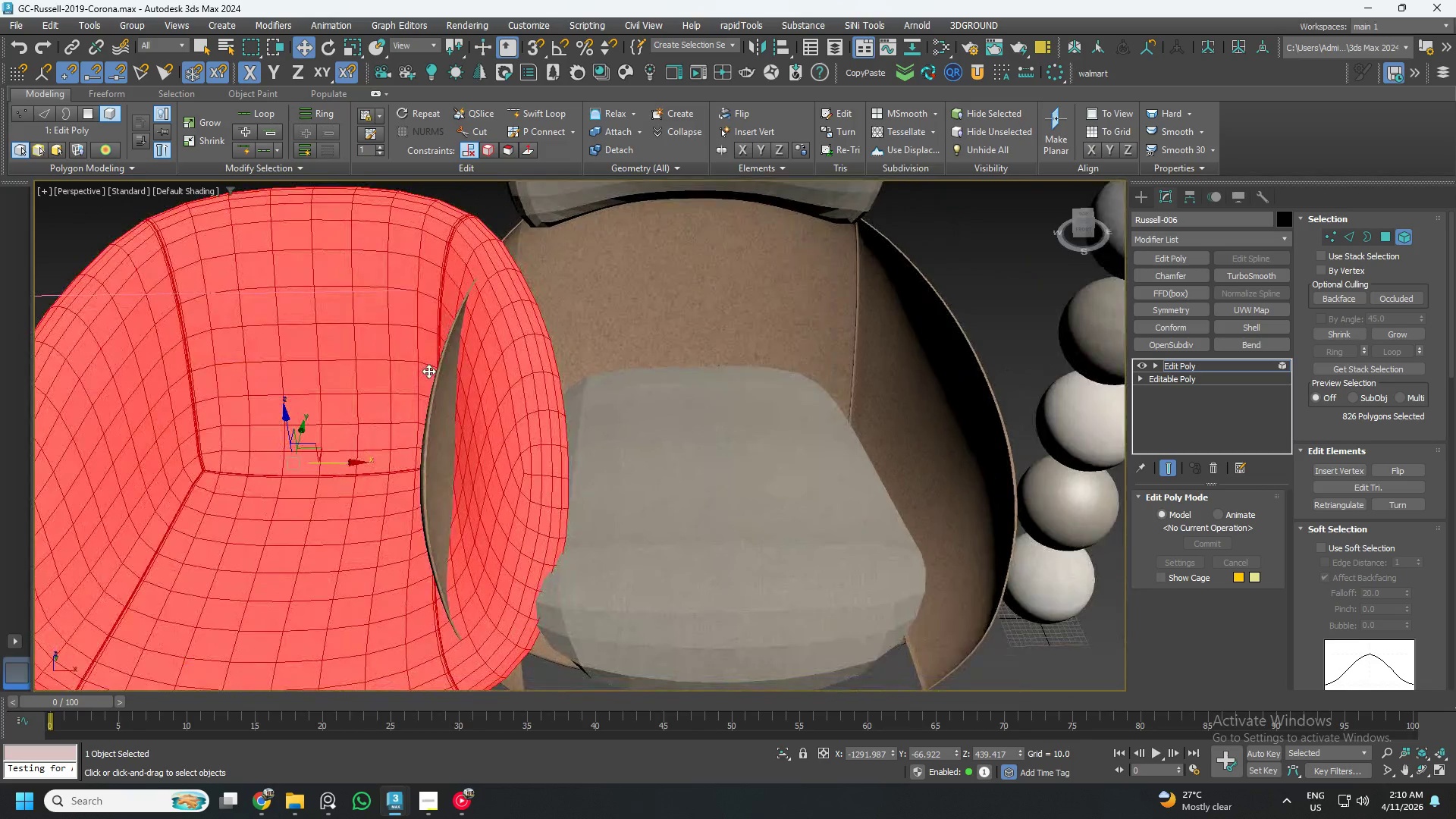 
key(Control+ControlLeft)
 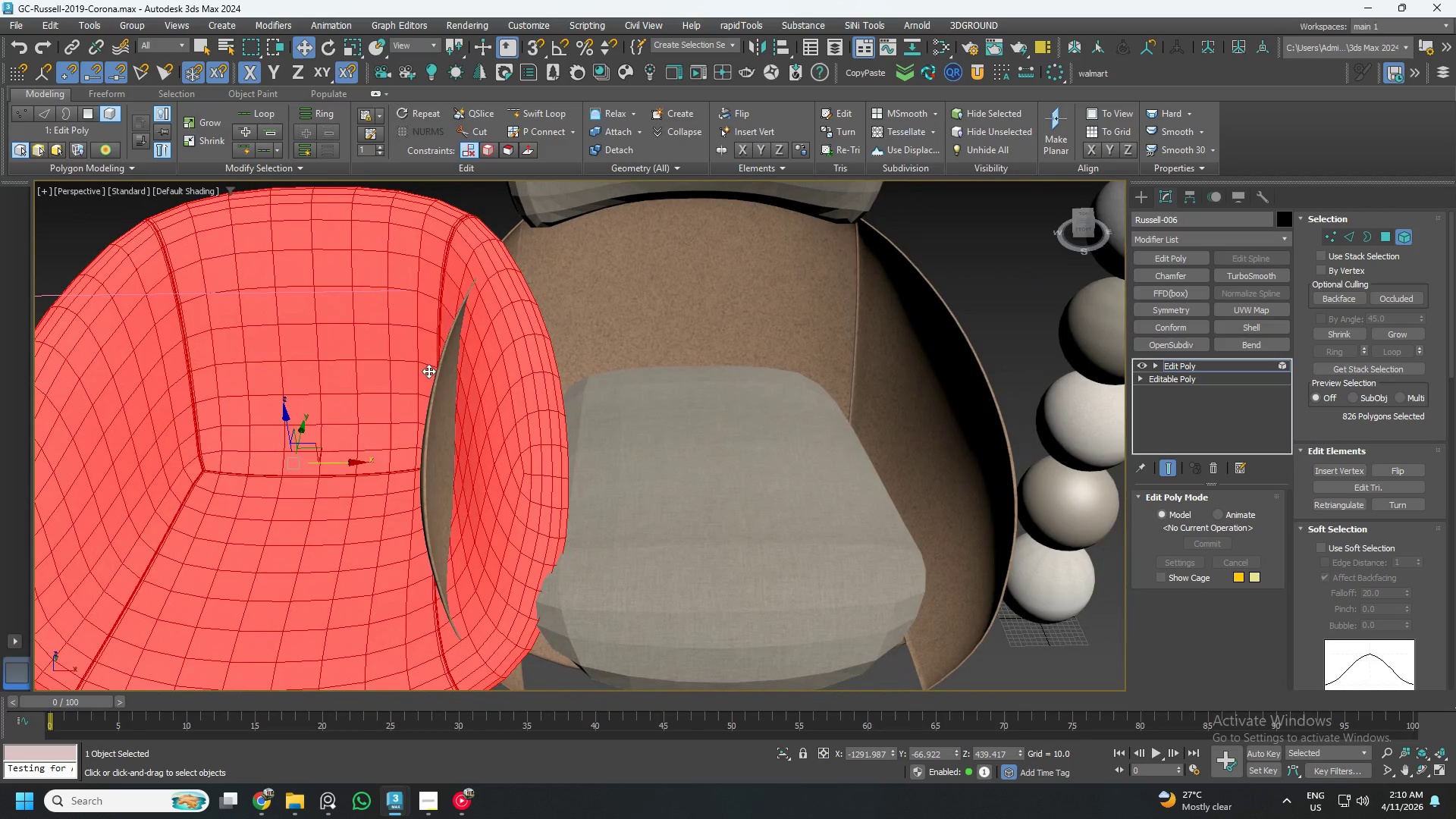 
key(Control+ControlLeft)
 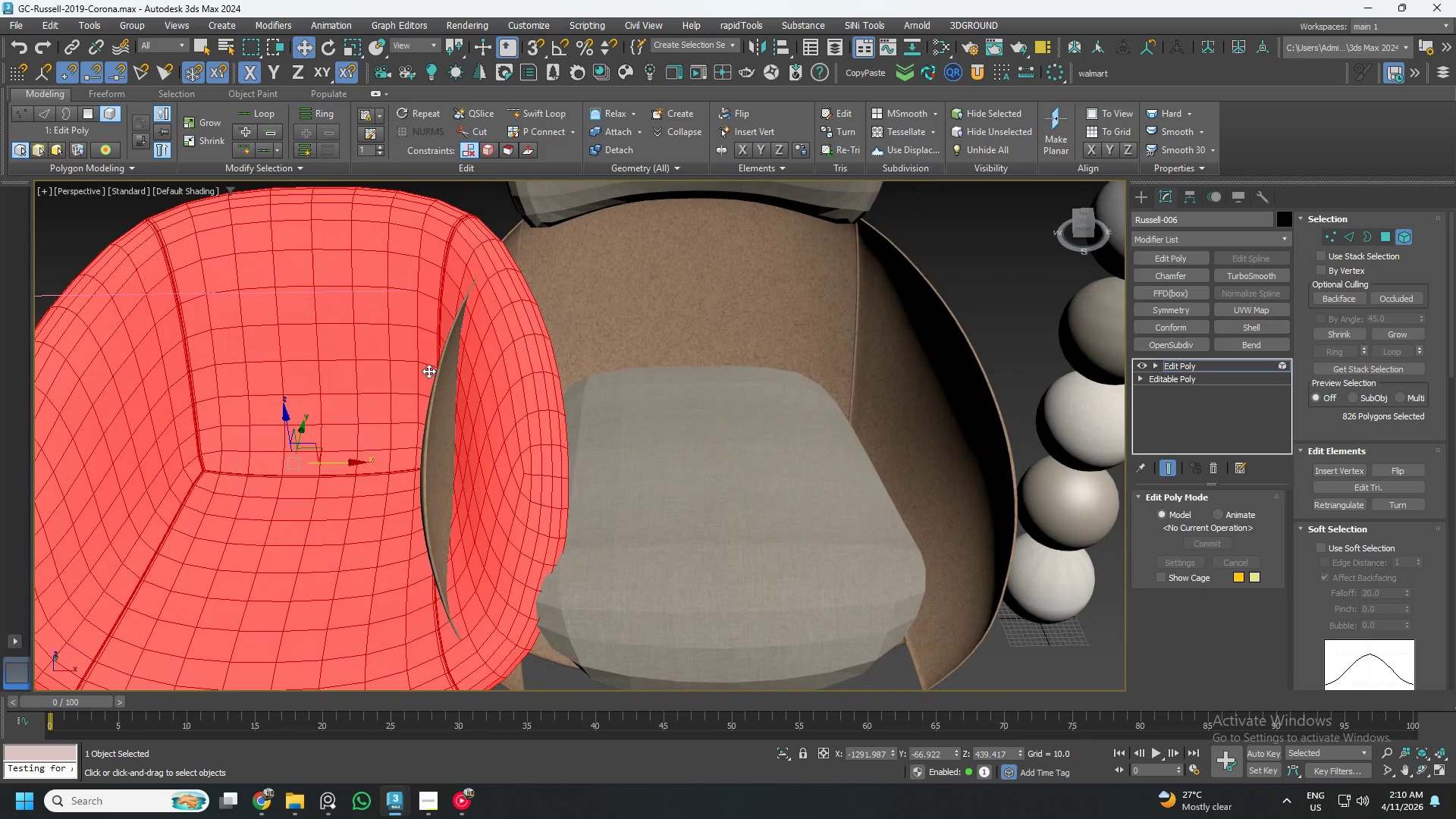 
key(Z)
 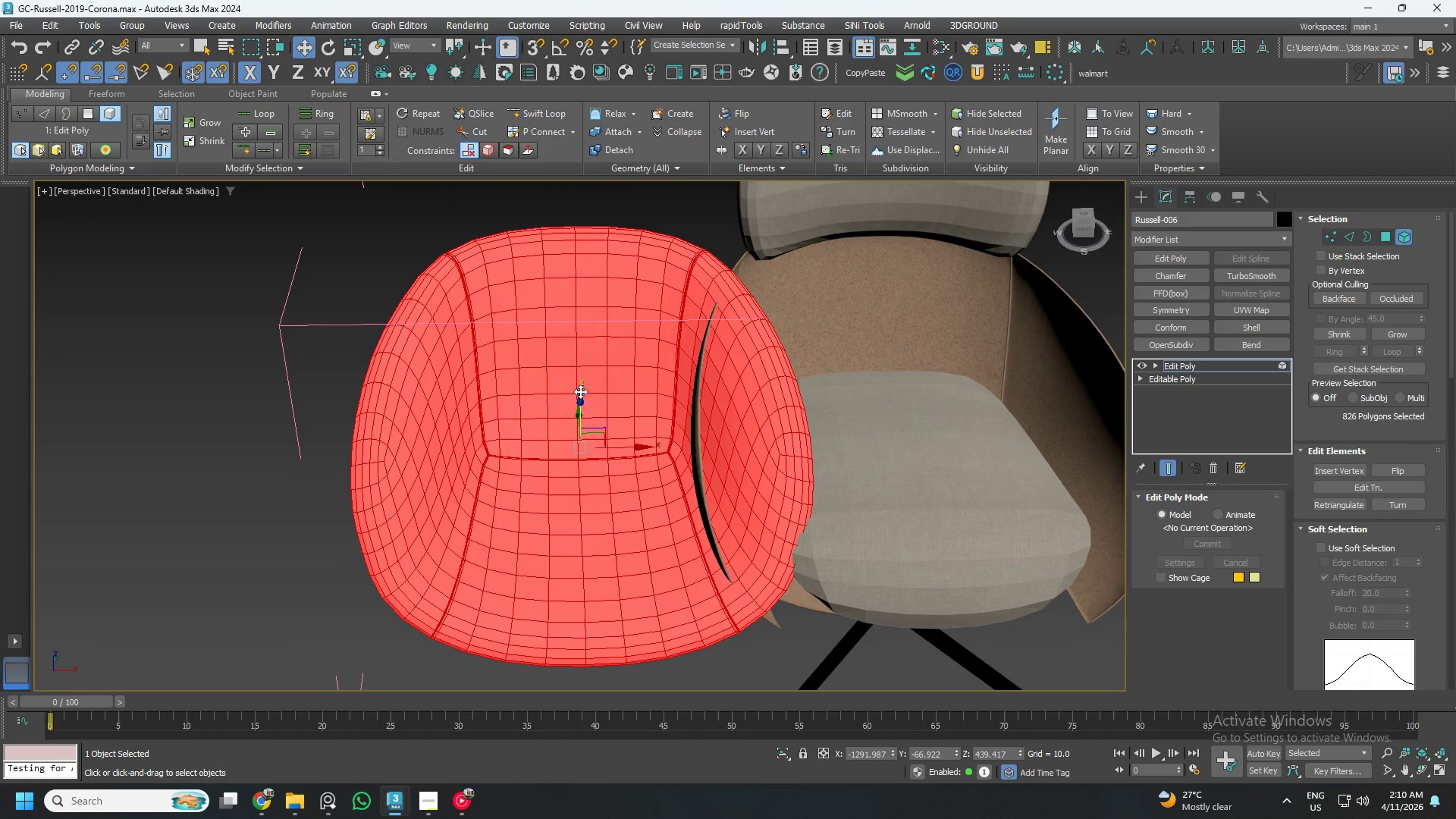 
scroll: coordinate [606, 416], scroll_direction: down, amount: 1.0
 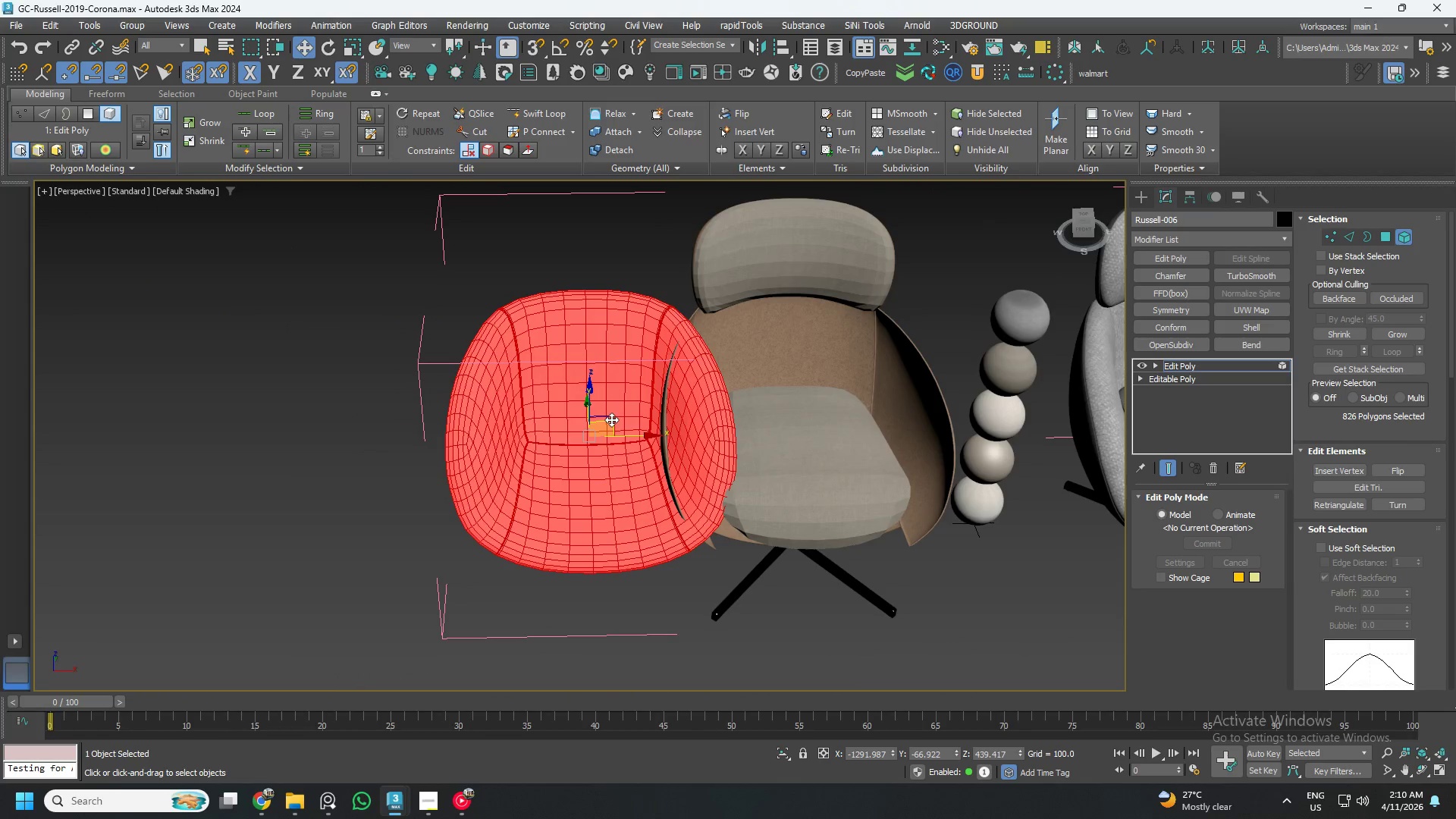 
key(Control+Z)
 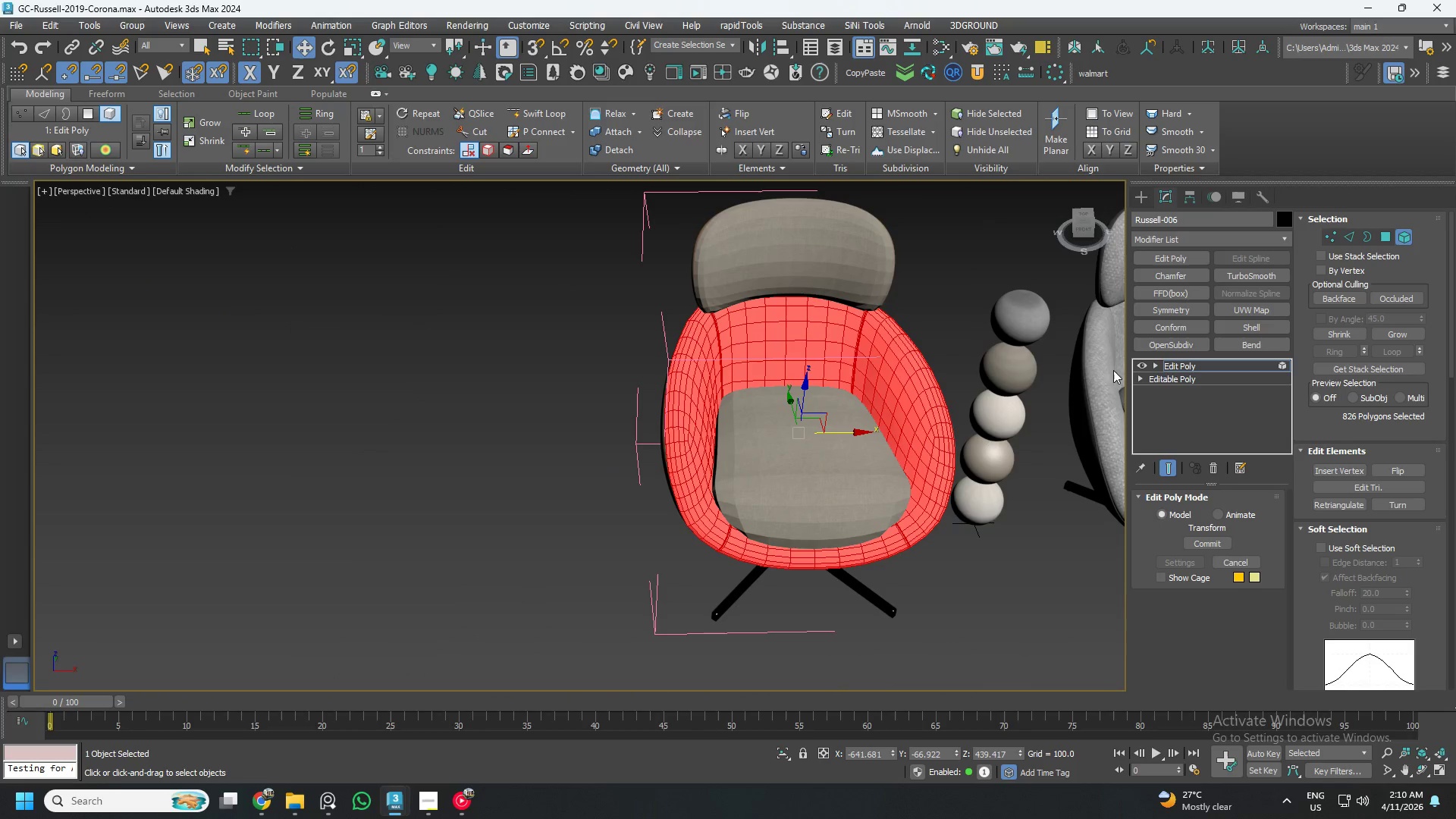 
left_click([1200, 368])
 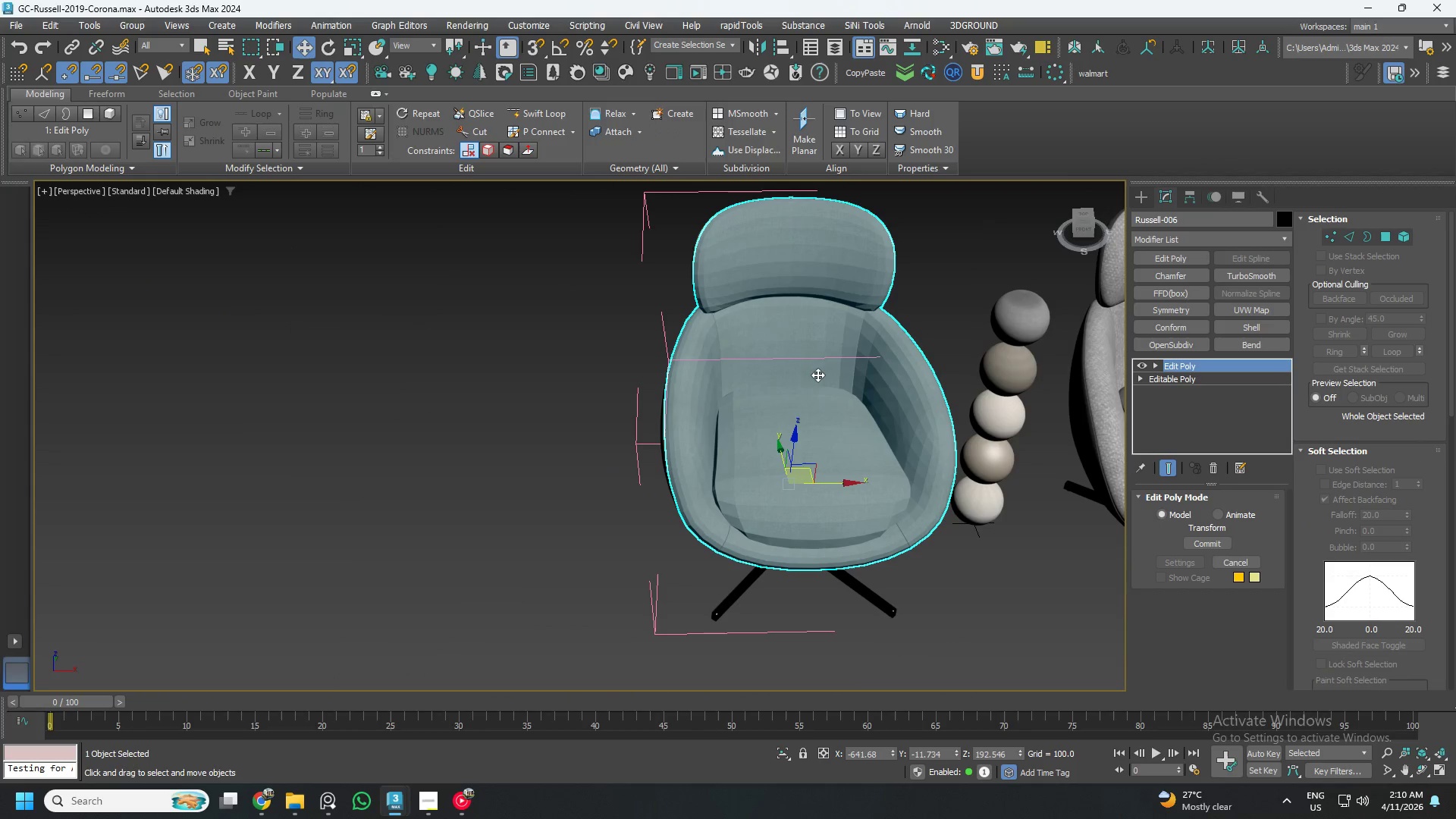 
hold_key(key=AltLeft, duration=0.44)
 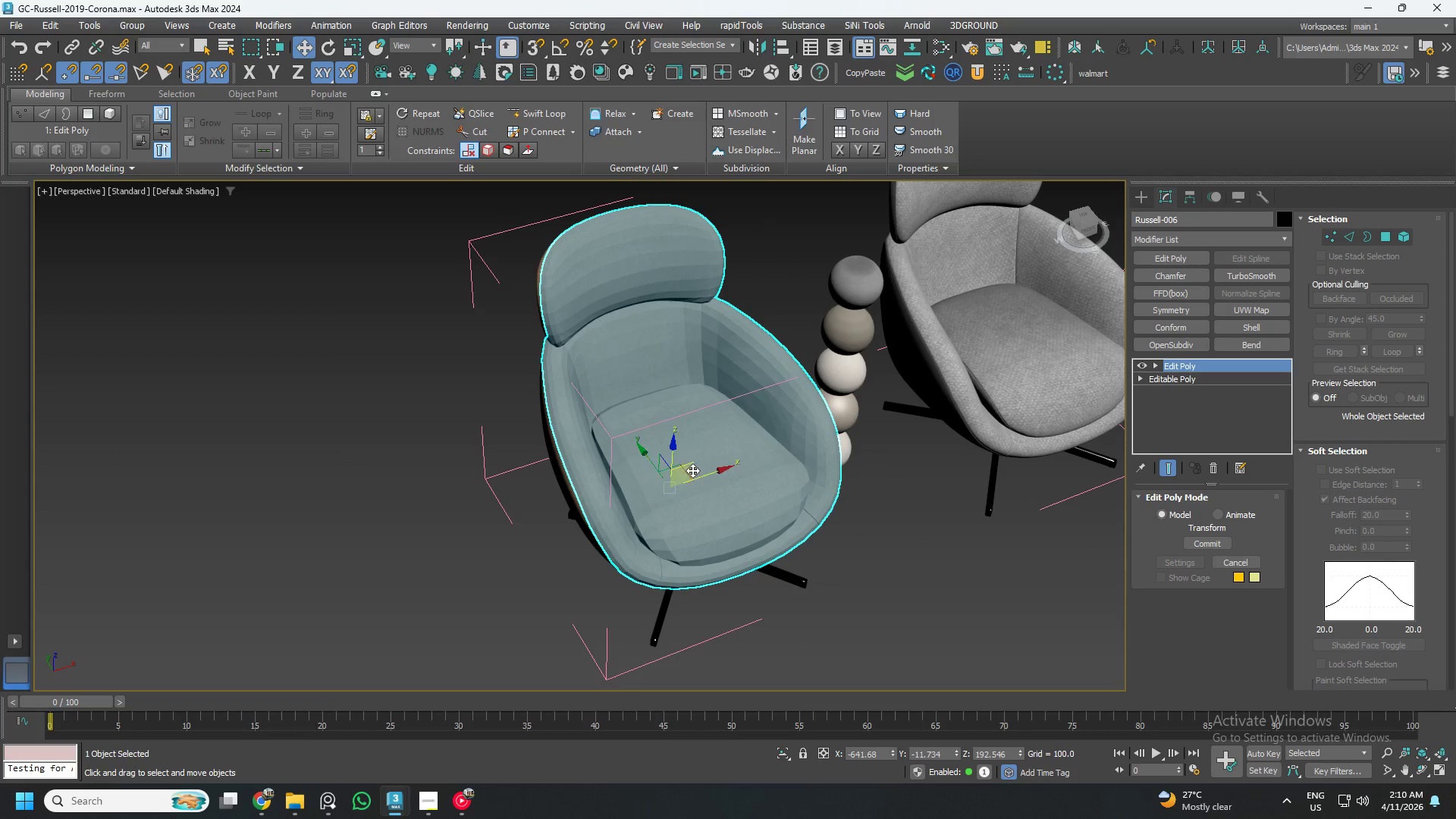 
wait(11.17)
 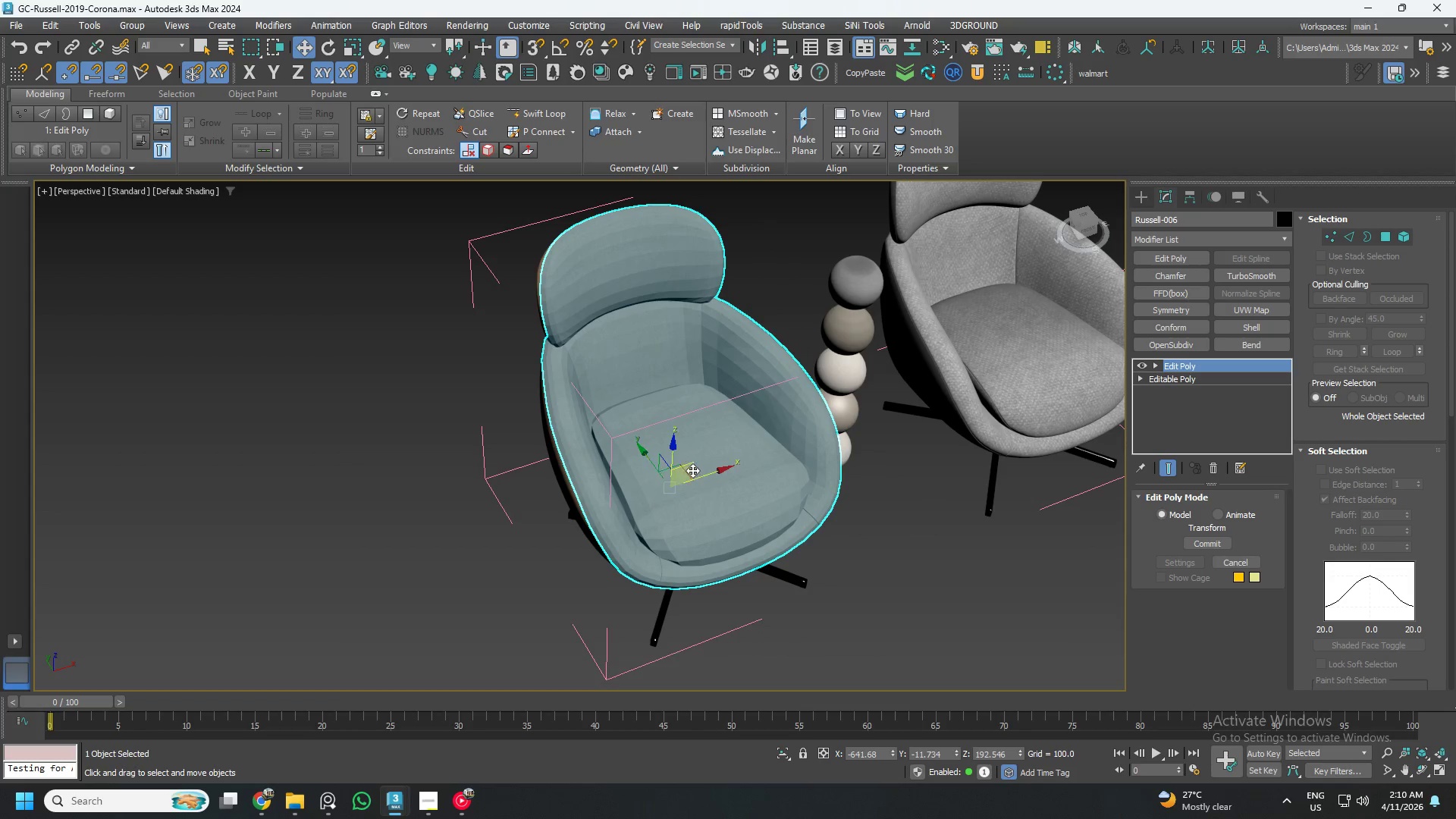 
left_click([479, 252])
 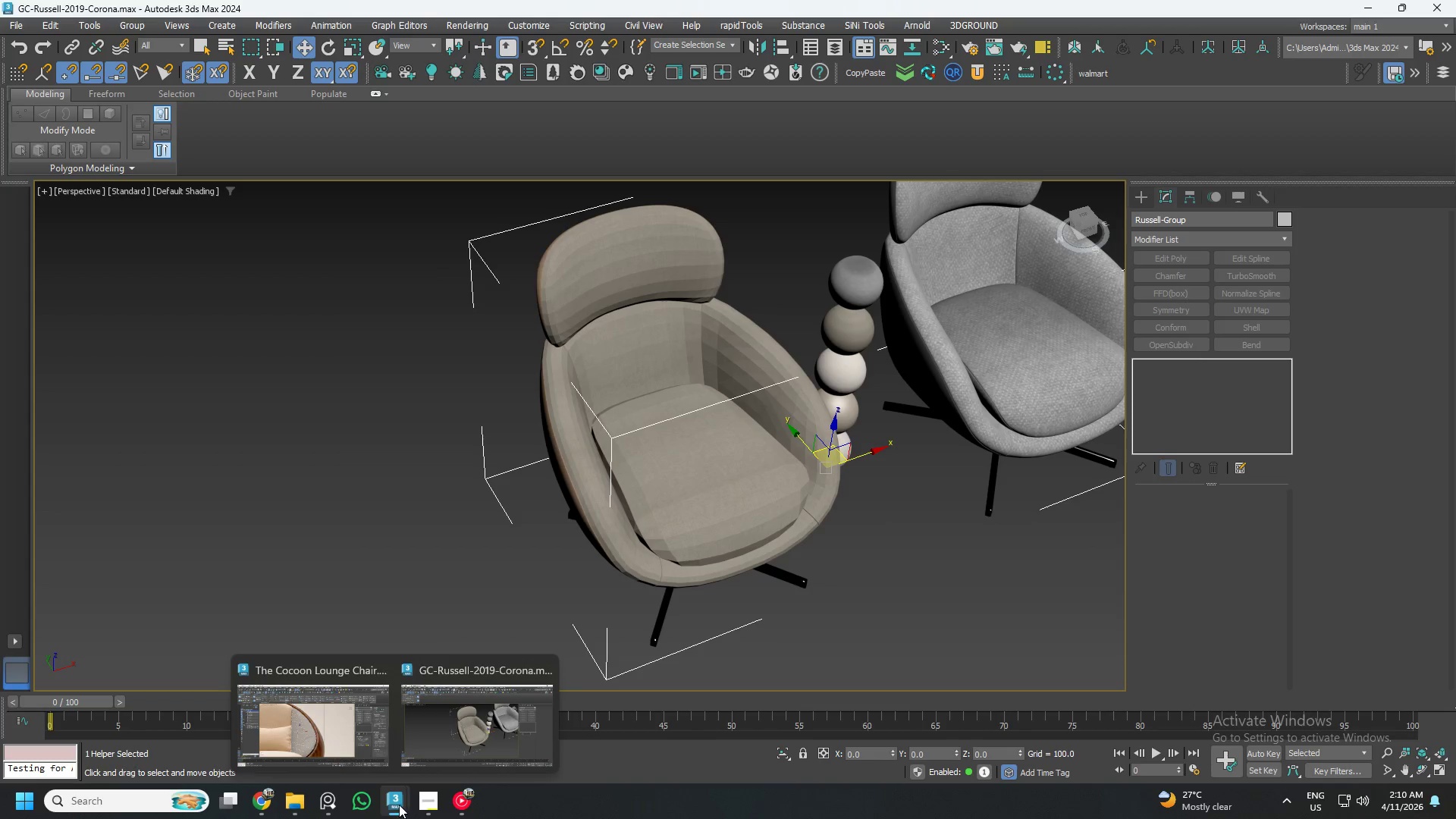 
wait(5.03)
 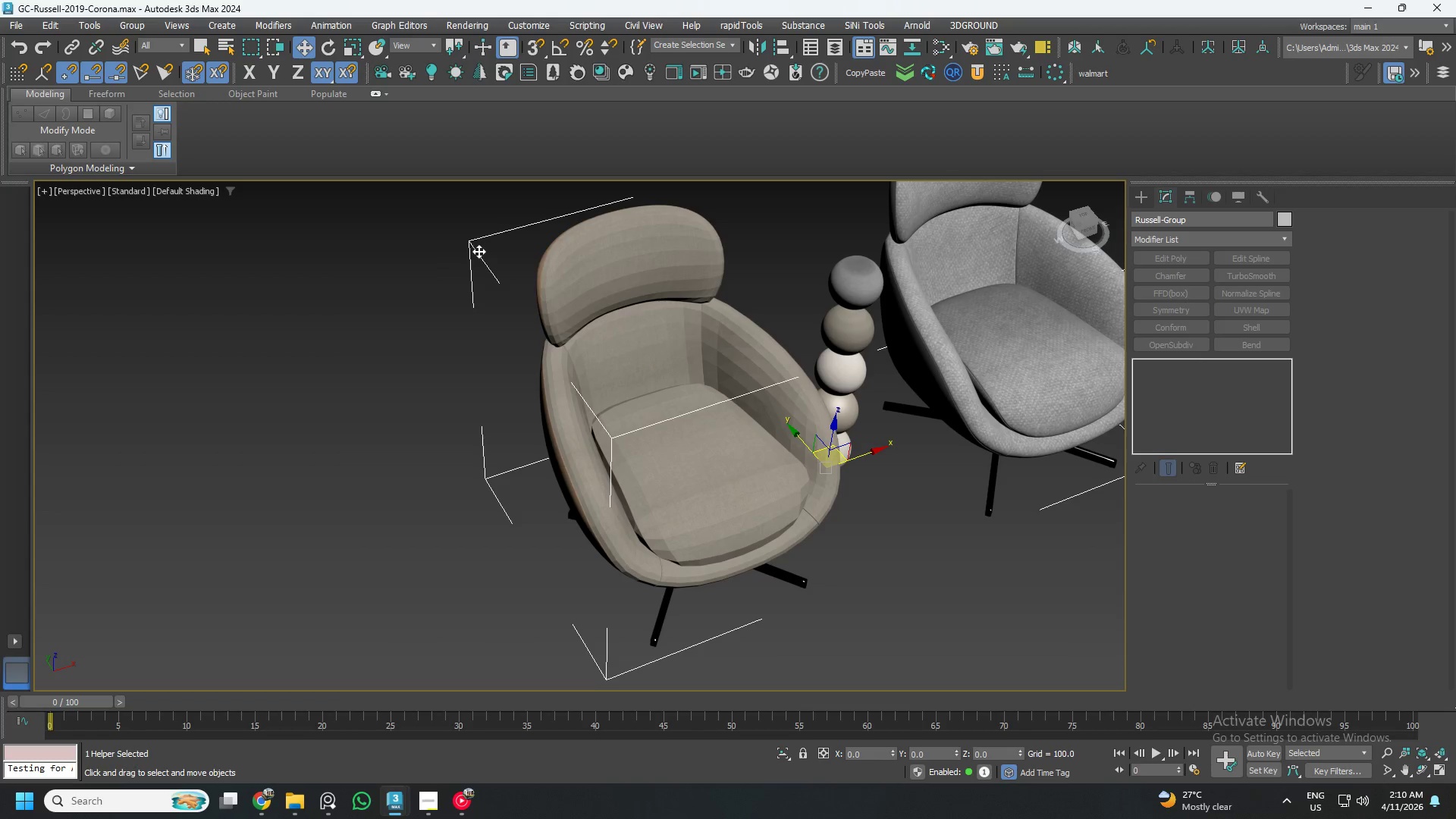 
left_click([298, 729])
 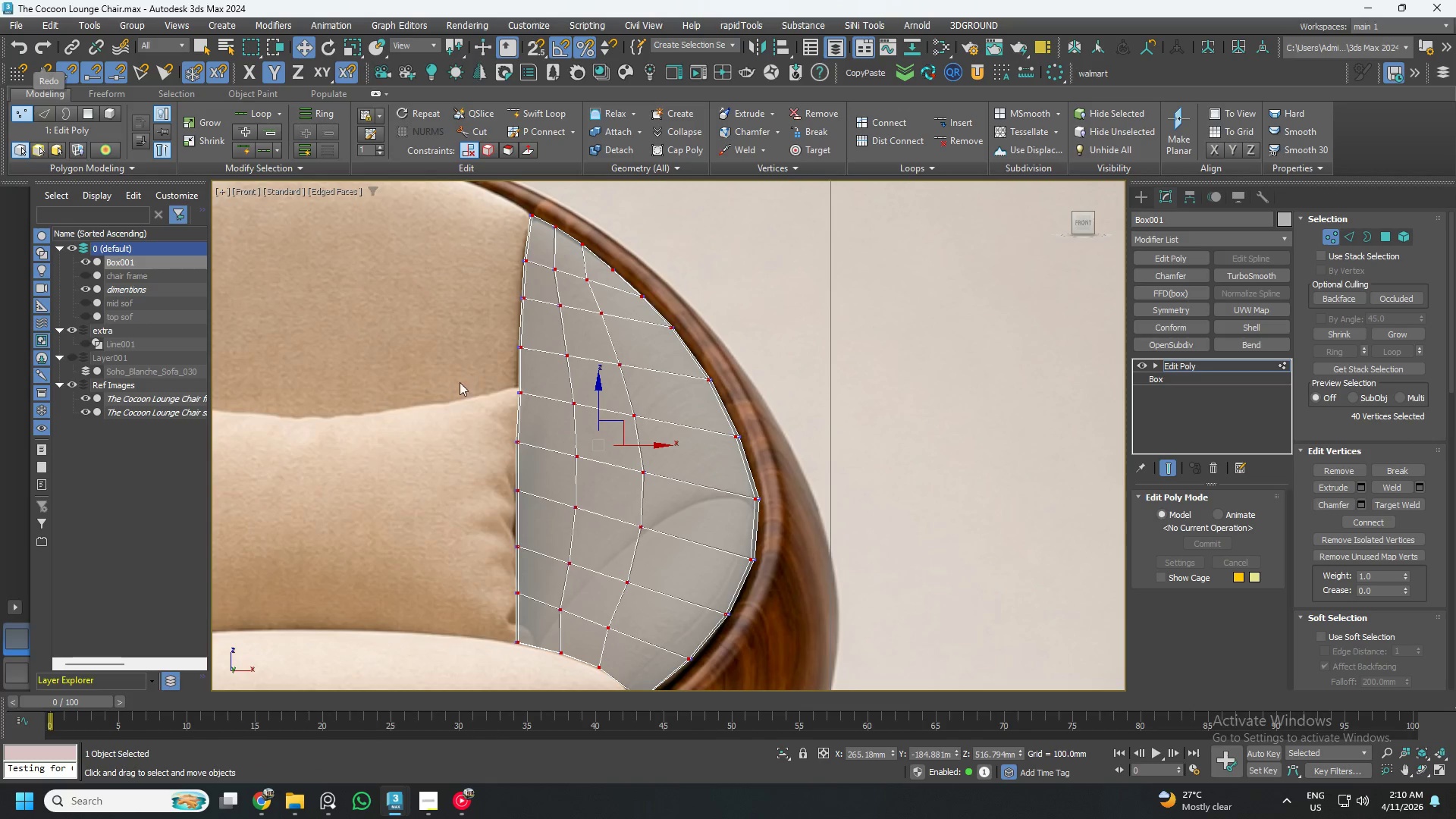 
scroll: coordinate [659, 377], scroll_direction: down, amount: 4.0
 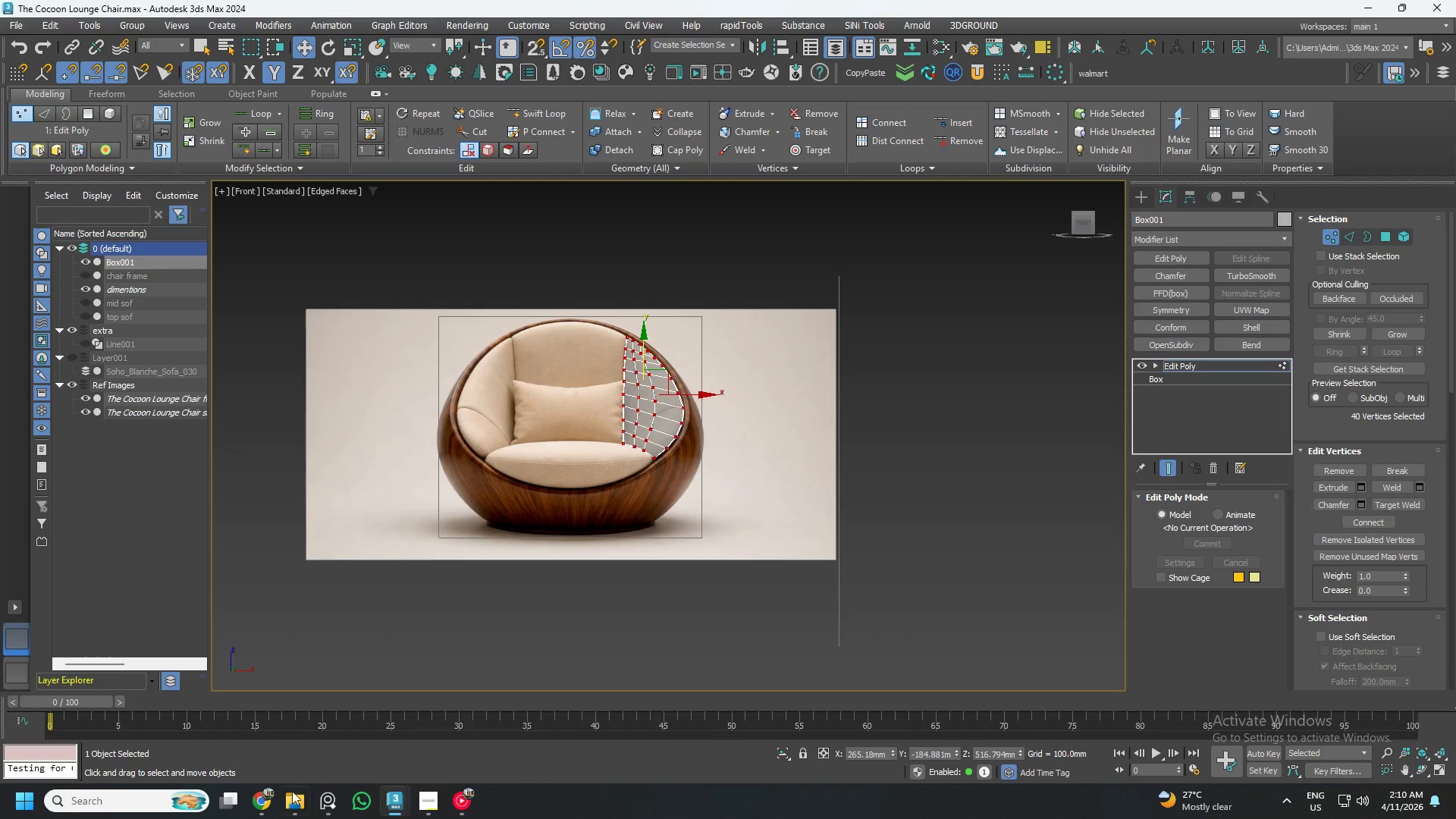 
left_click([266, 802])
 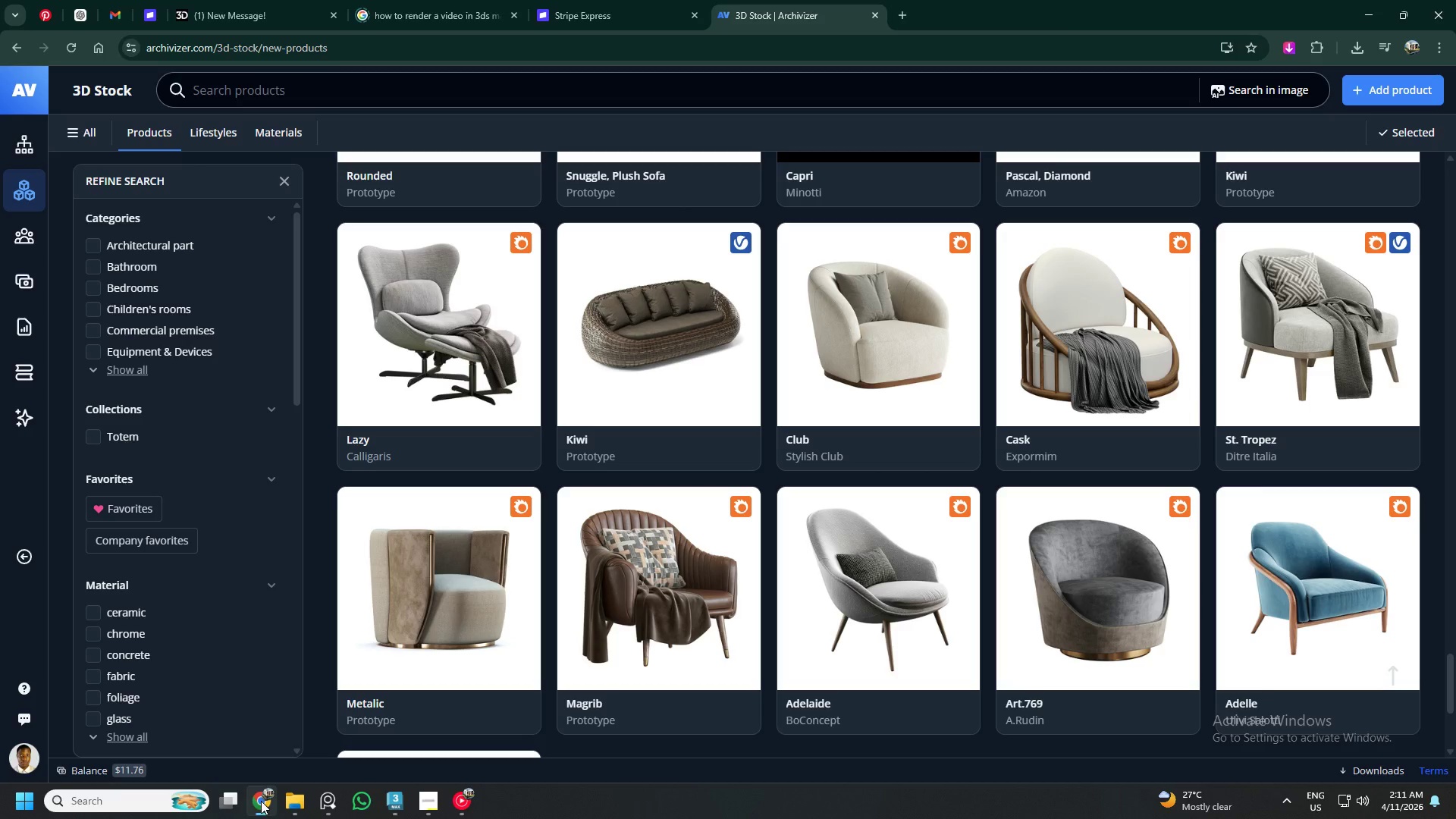 
mouse_move([274, 785])
 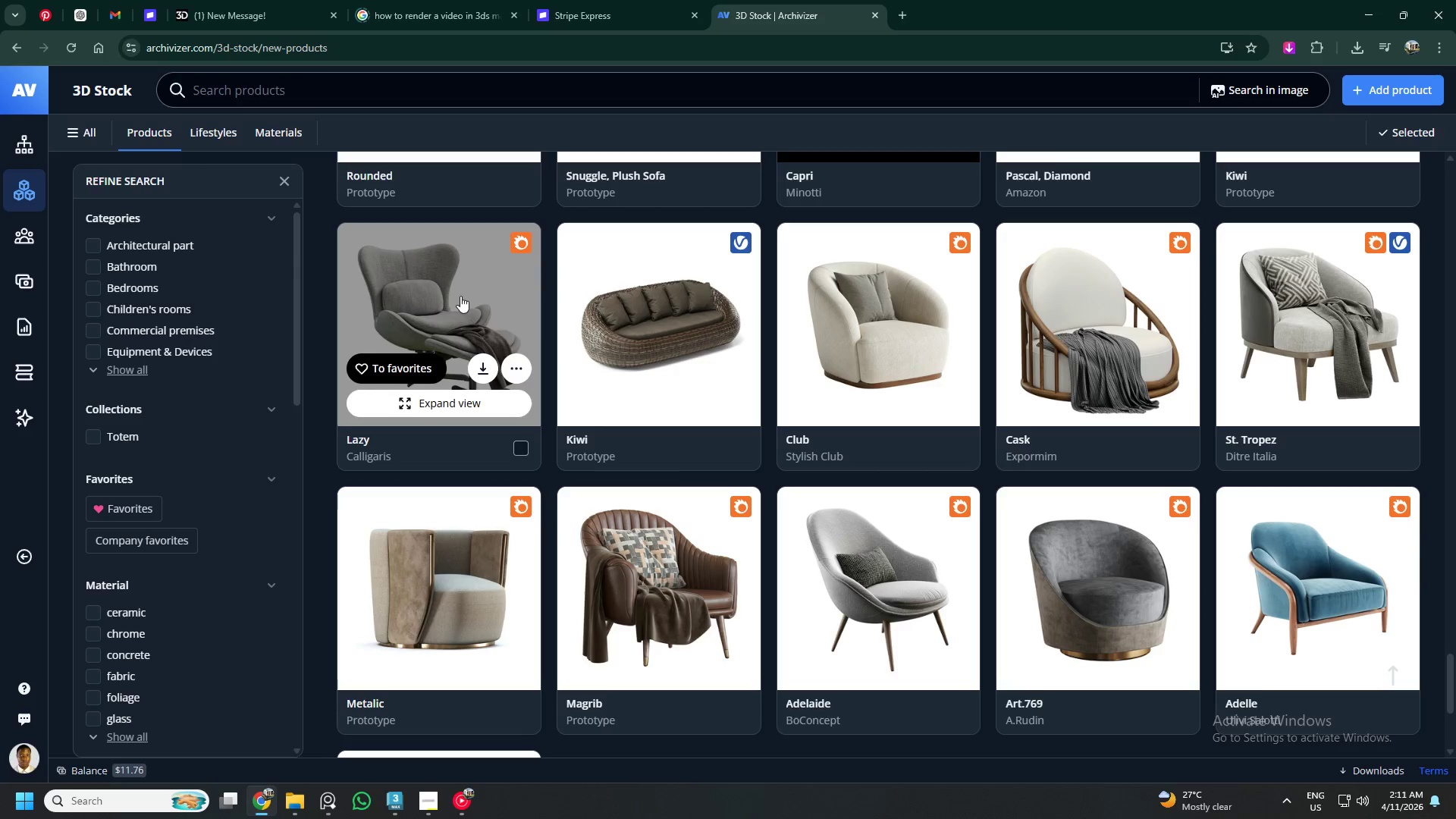 
scroll: coordinate [633, 370], scroll_direction: down, amount: 3.0
 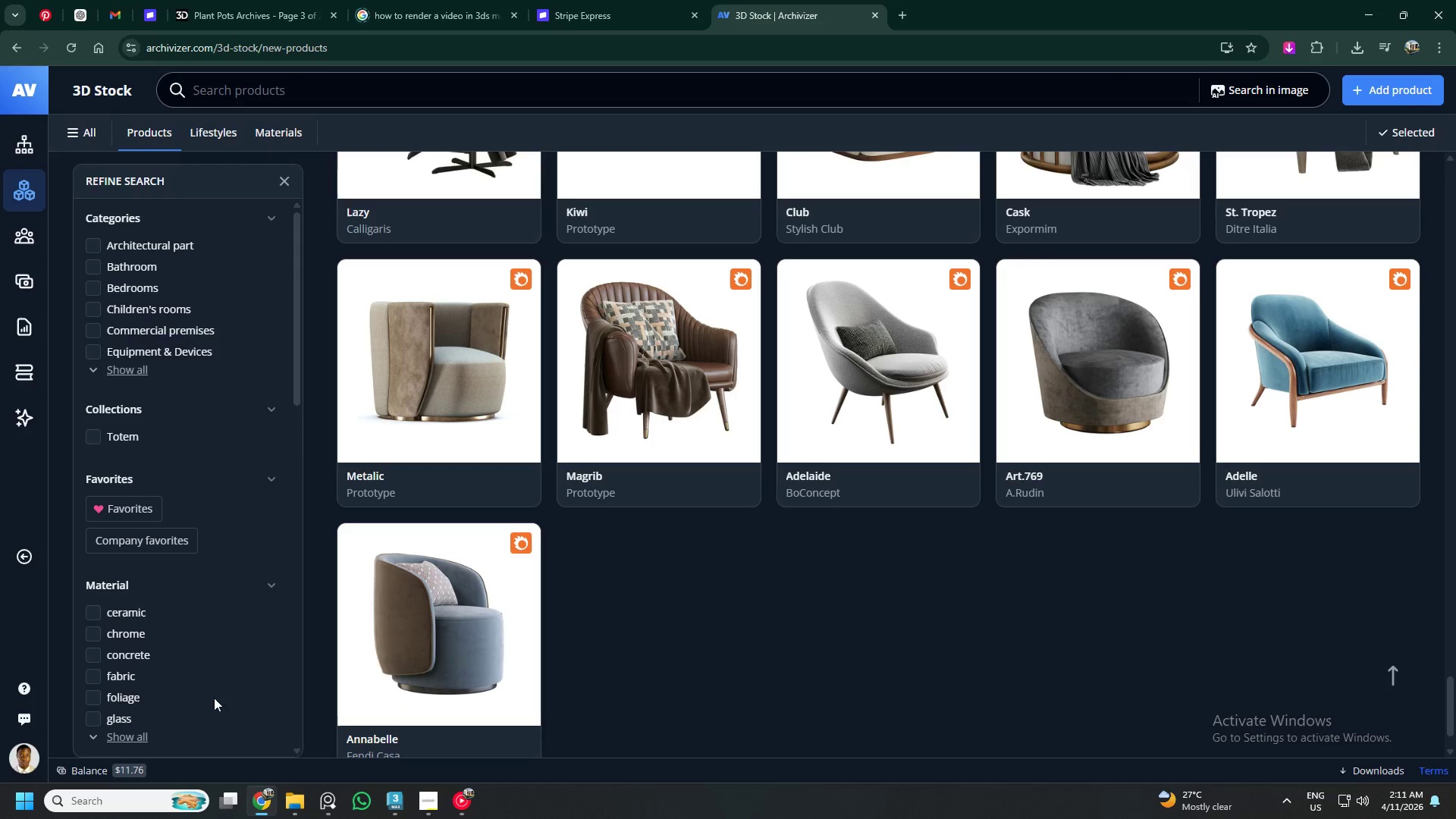 
left_click([293, 818])
 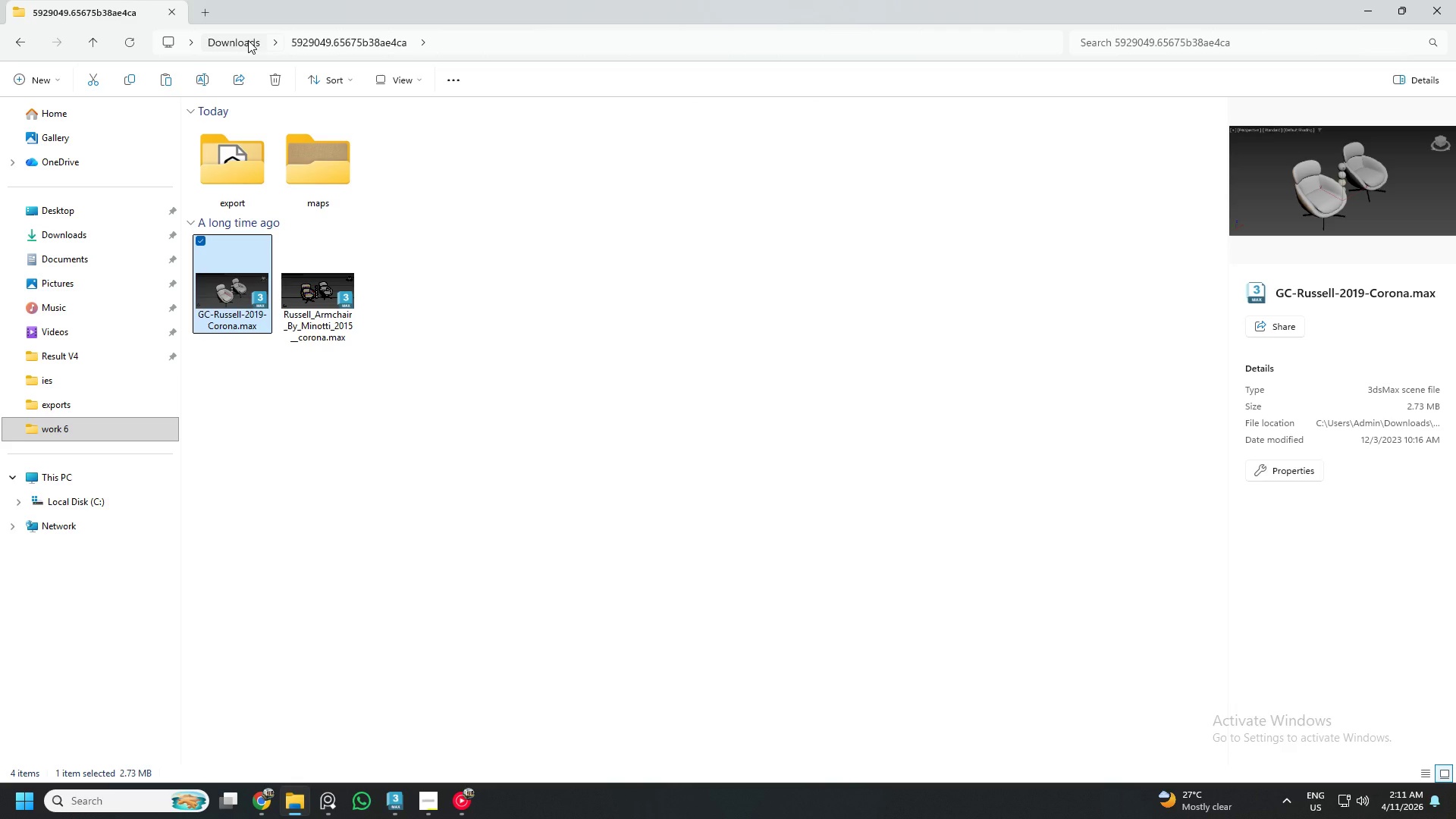 
left_click([248, 40])
 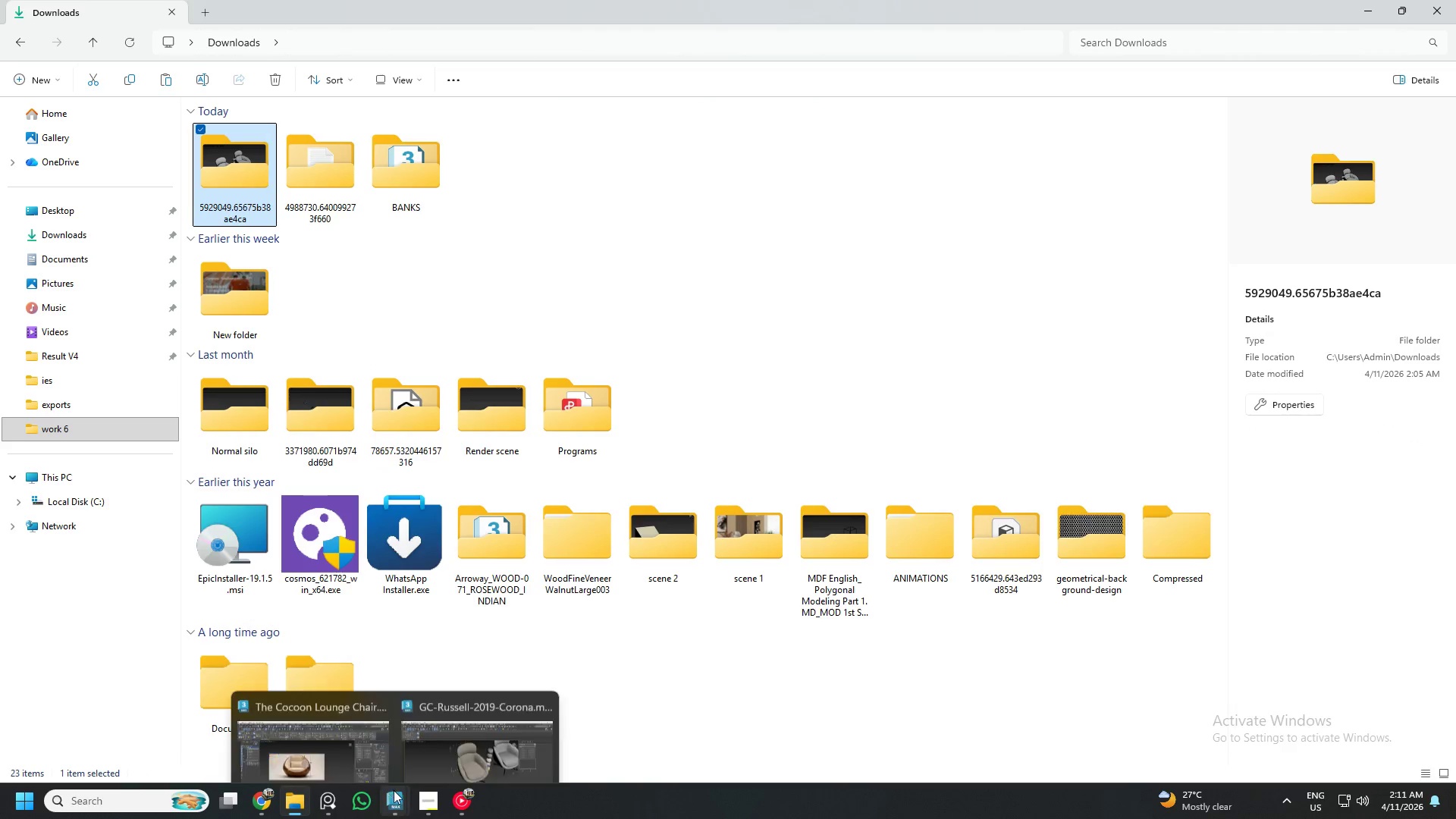 
left_click([344, 723])
 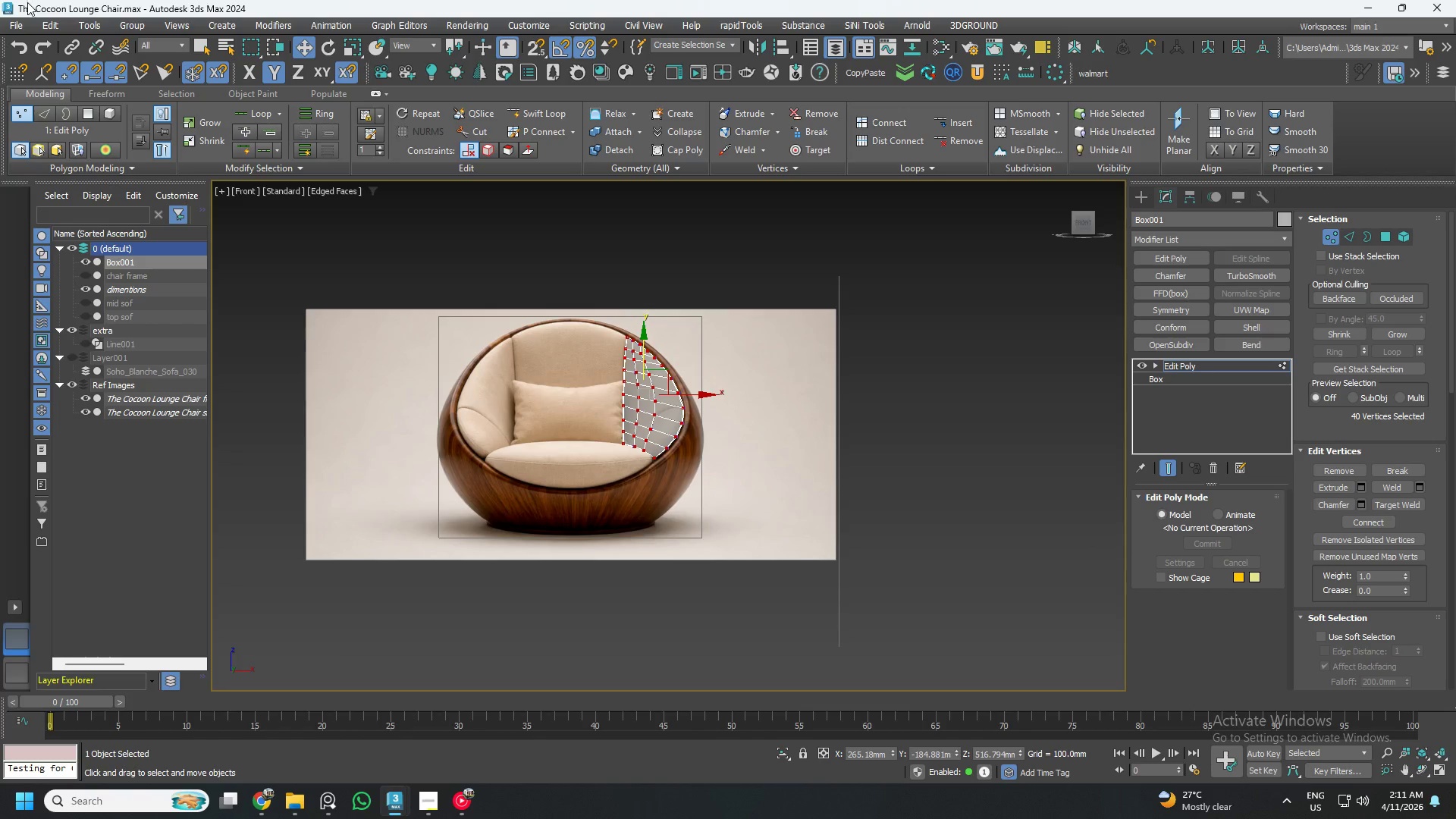 
left_click([14, 27])
 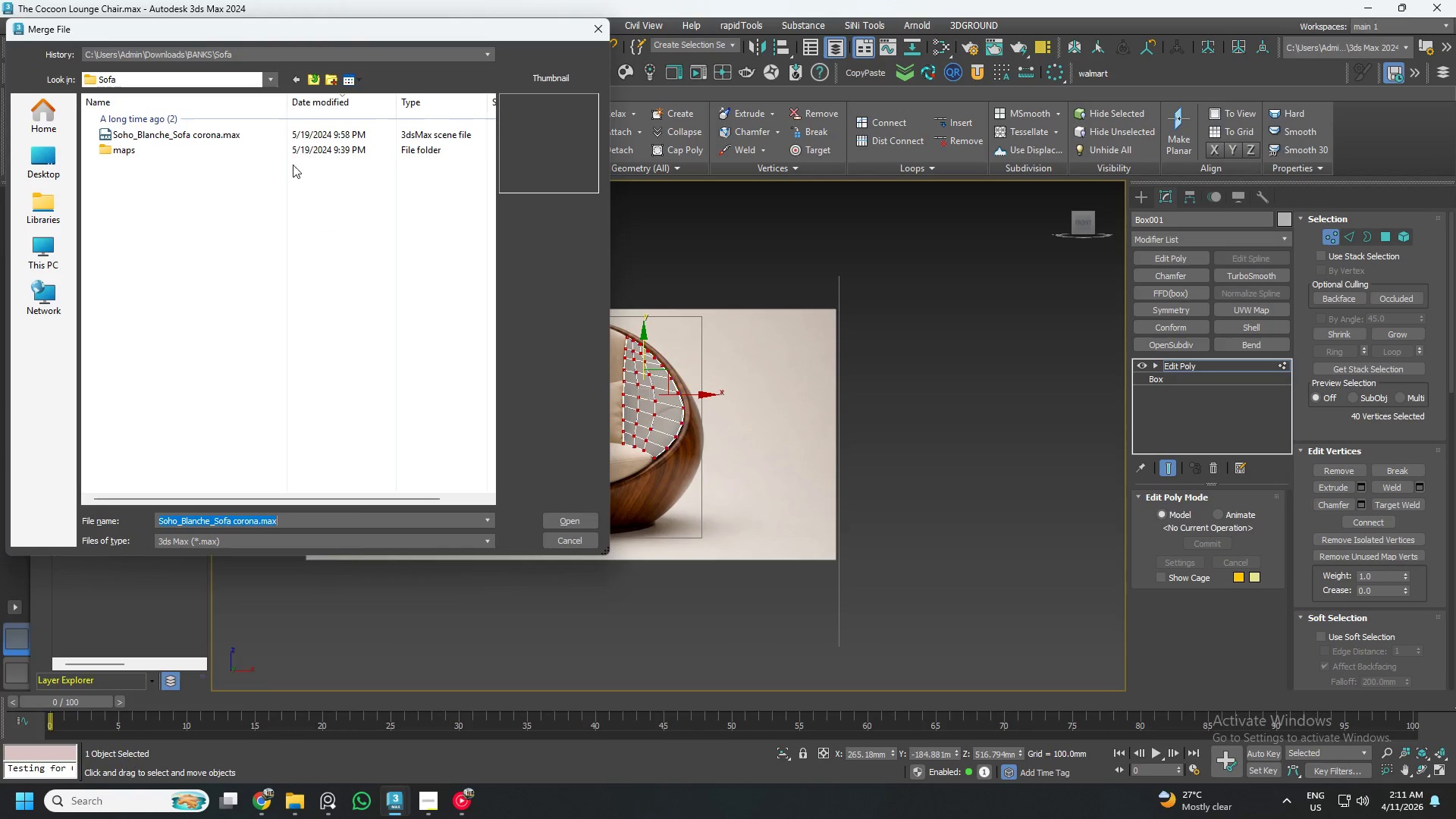 
wait(5.25)
 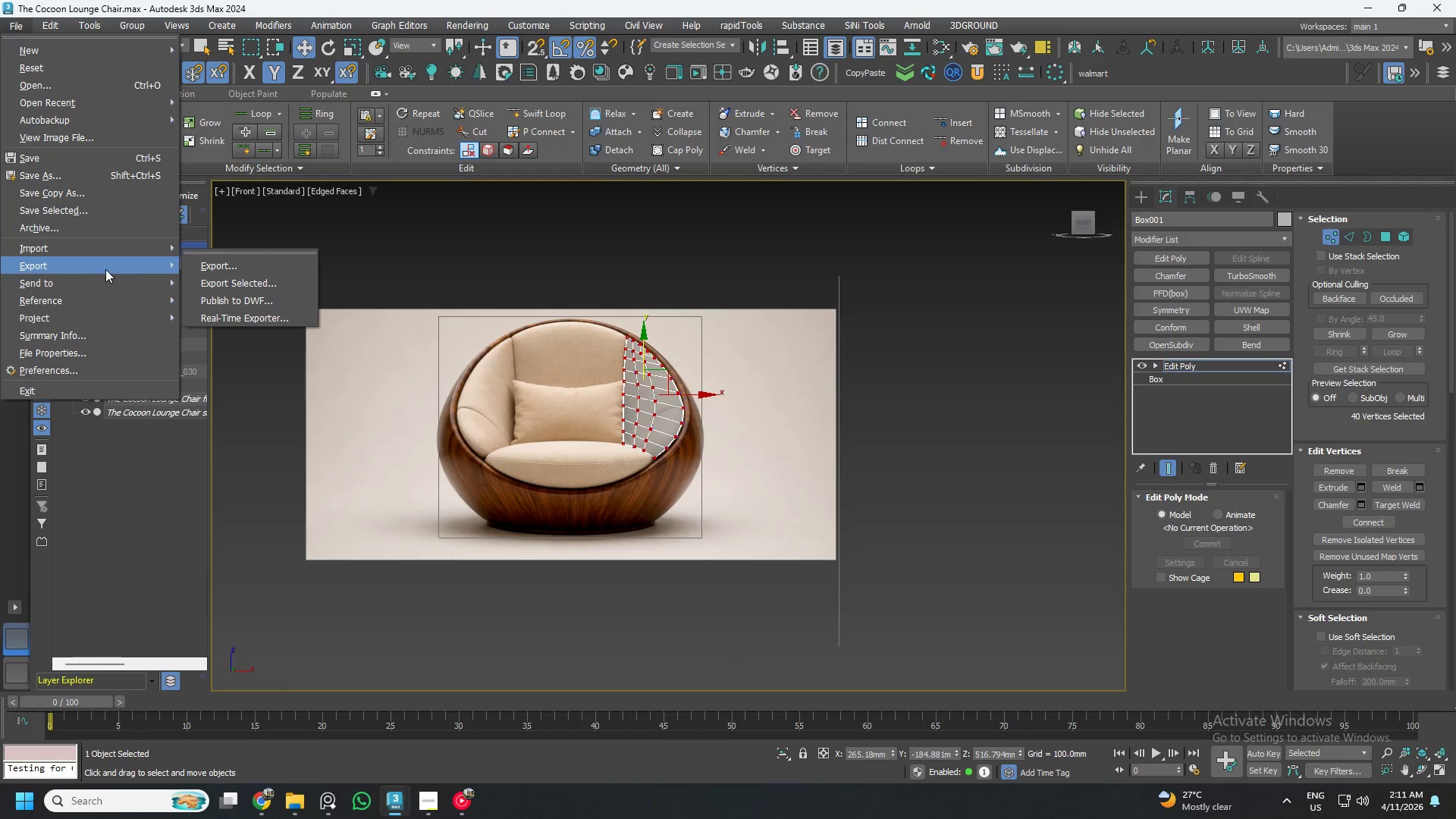 
left_click([315, 75])
 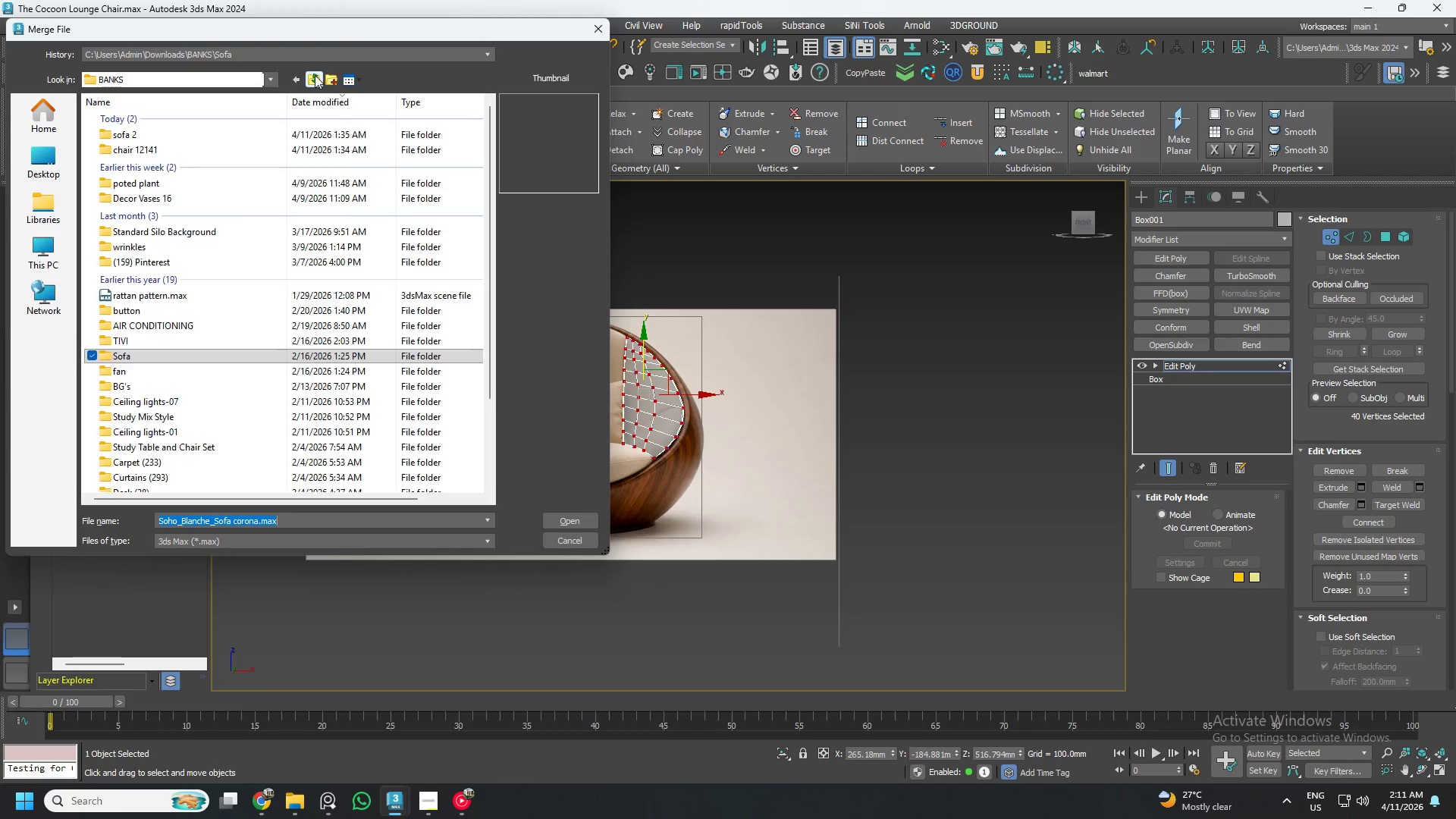 
left_click([315, 75])
 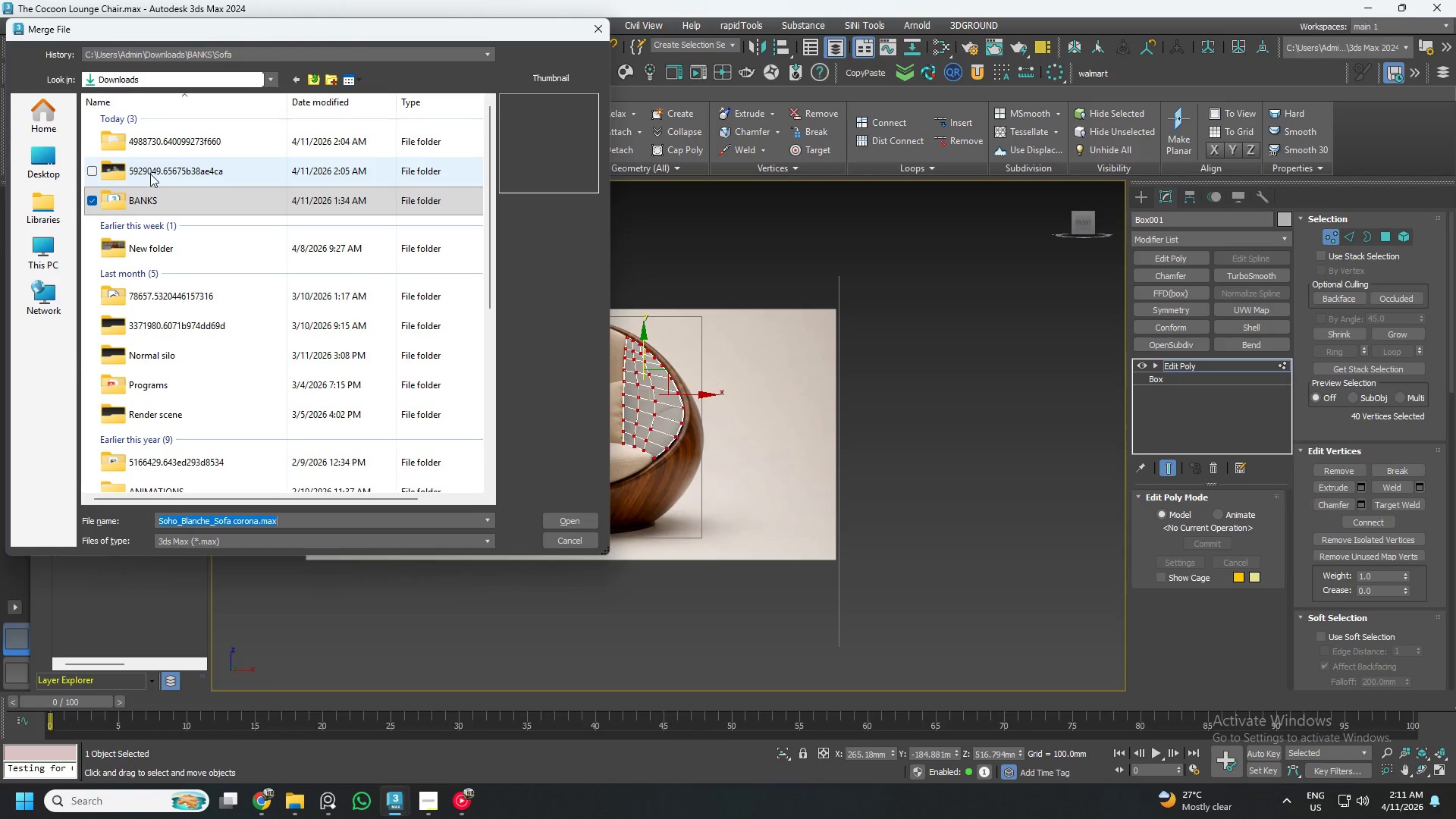 
double_click([150, 174])
 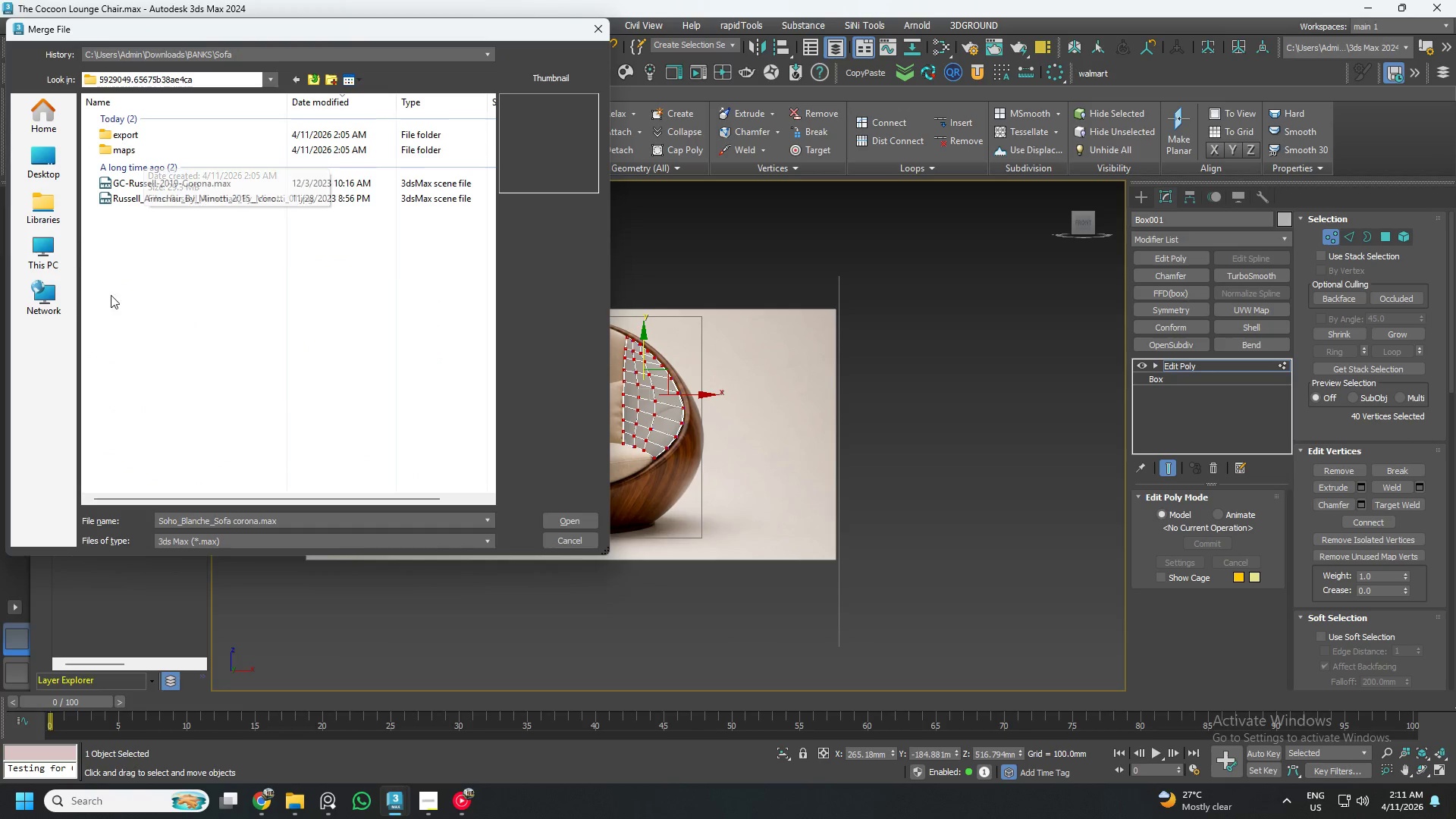 
left_click([158, 205])
 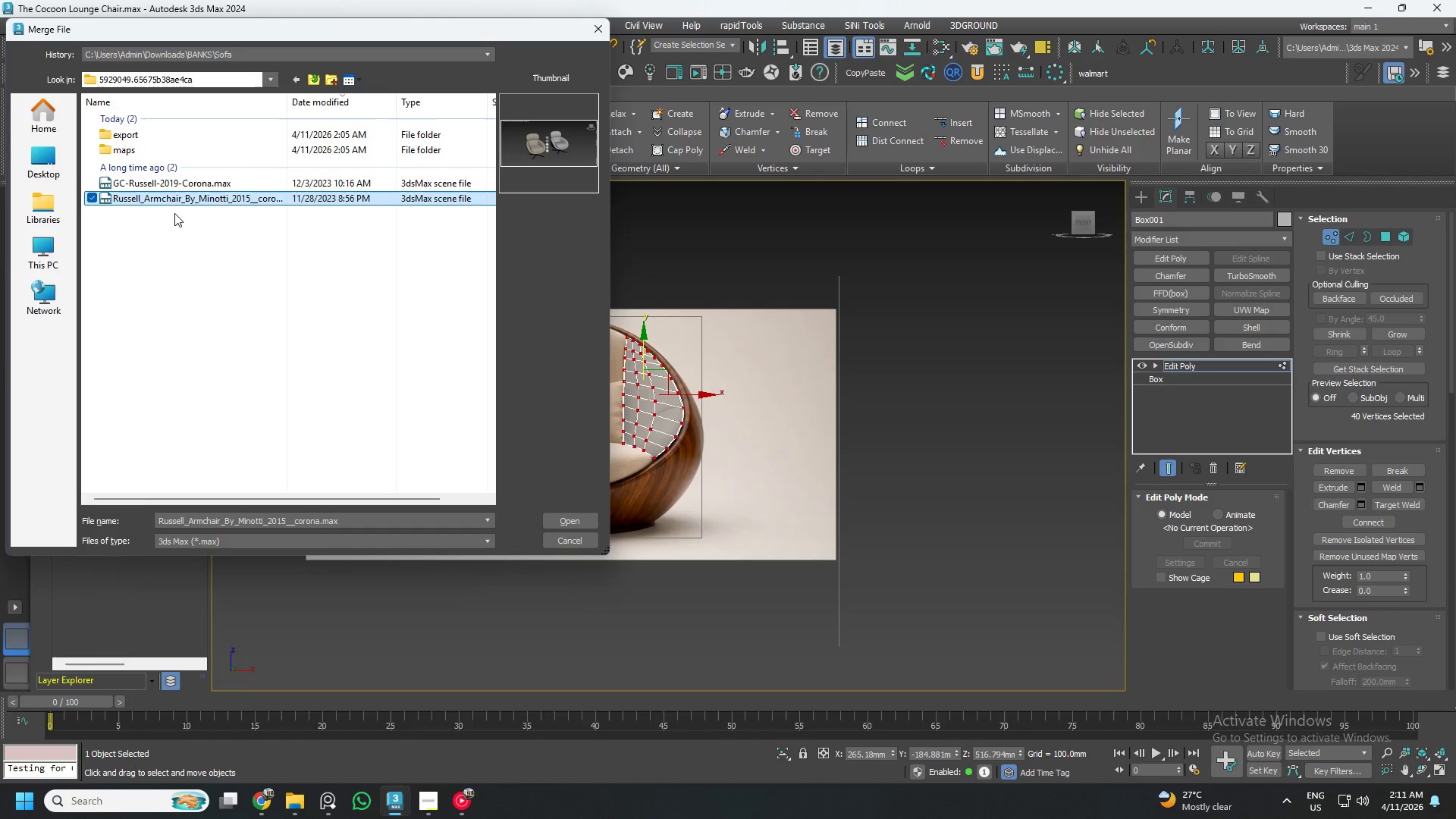 
left_click([193, 183])
 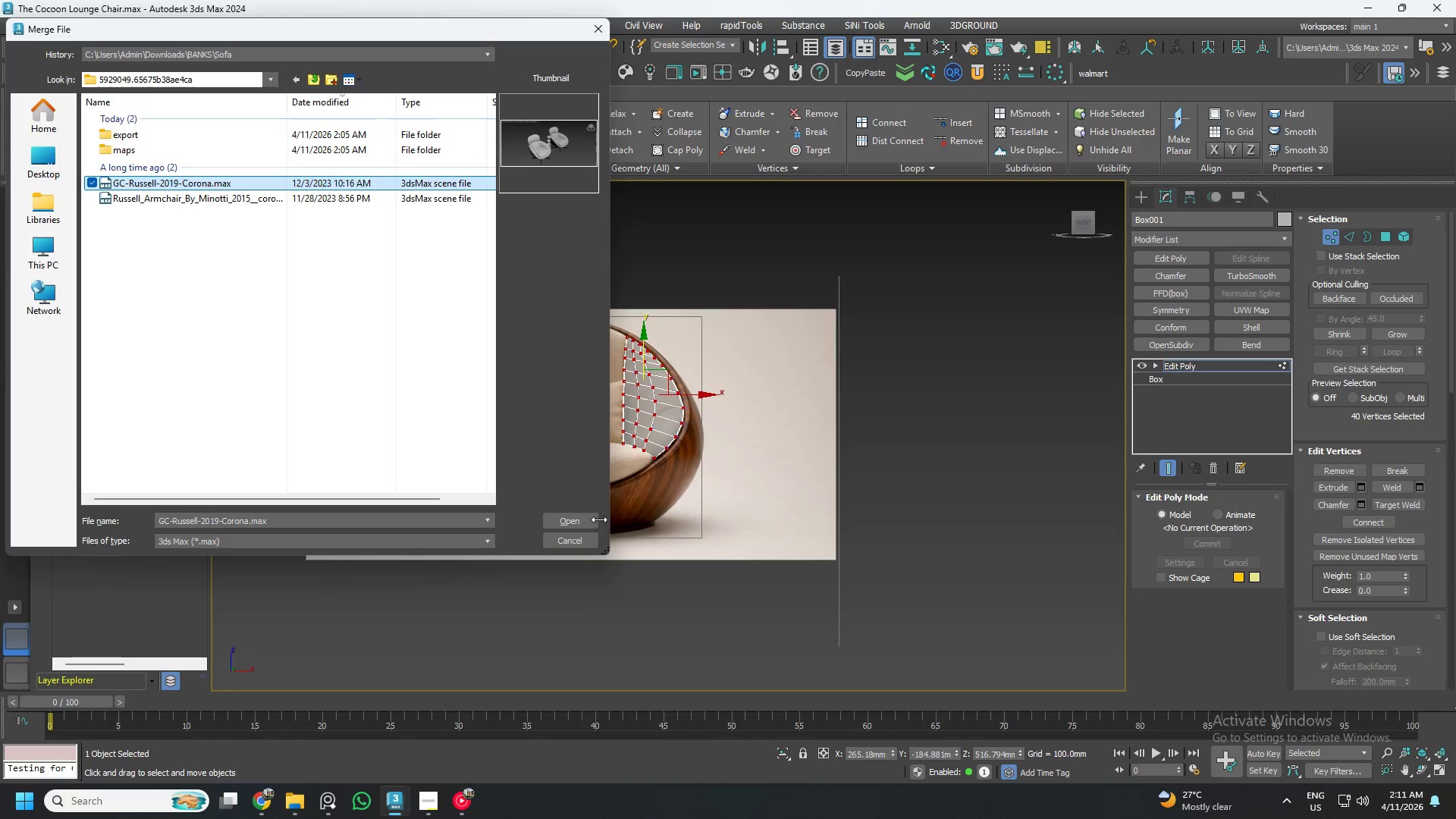 
left_click([584, 519])
 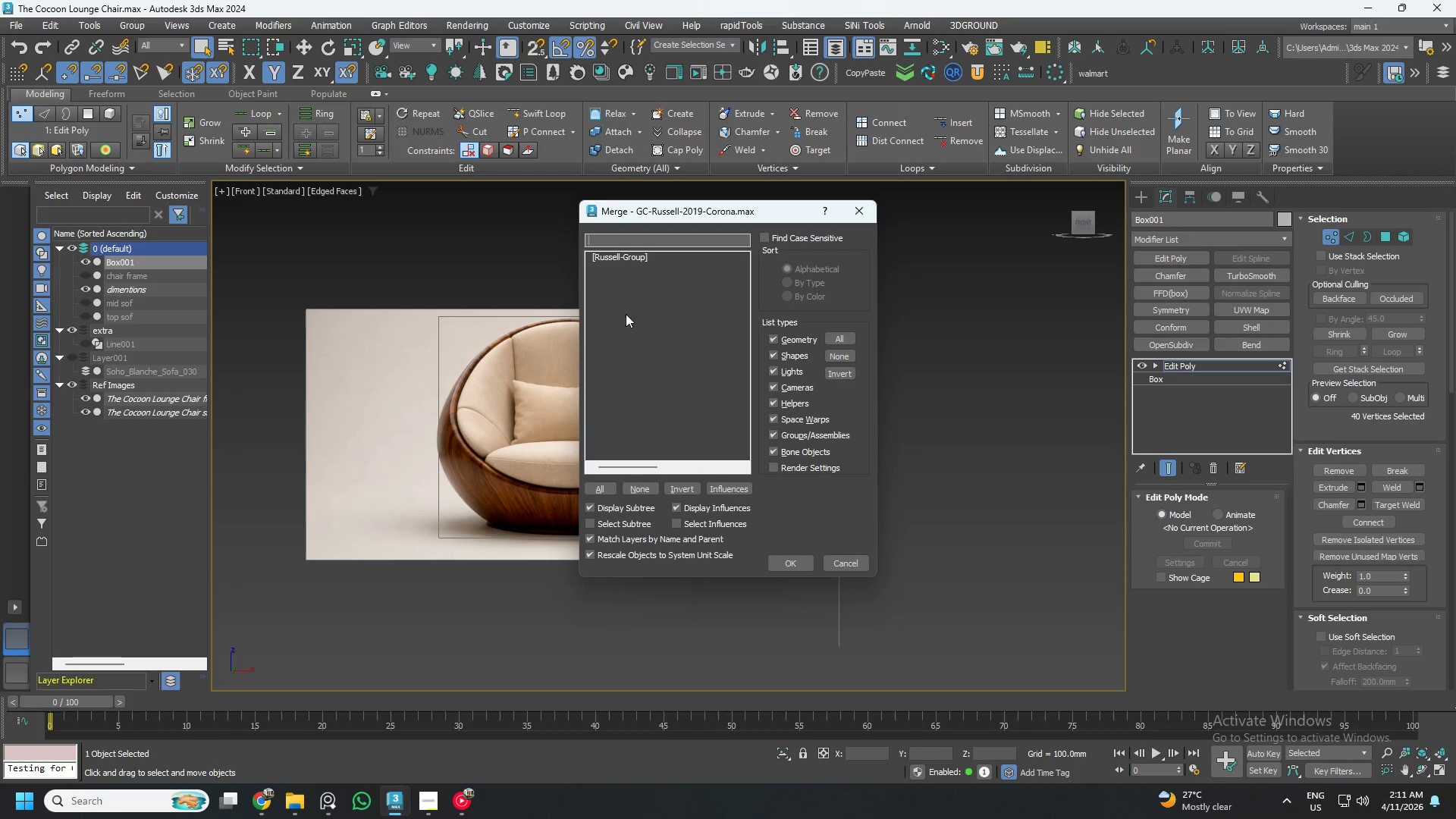 
left_click([631, 256])
 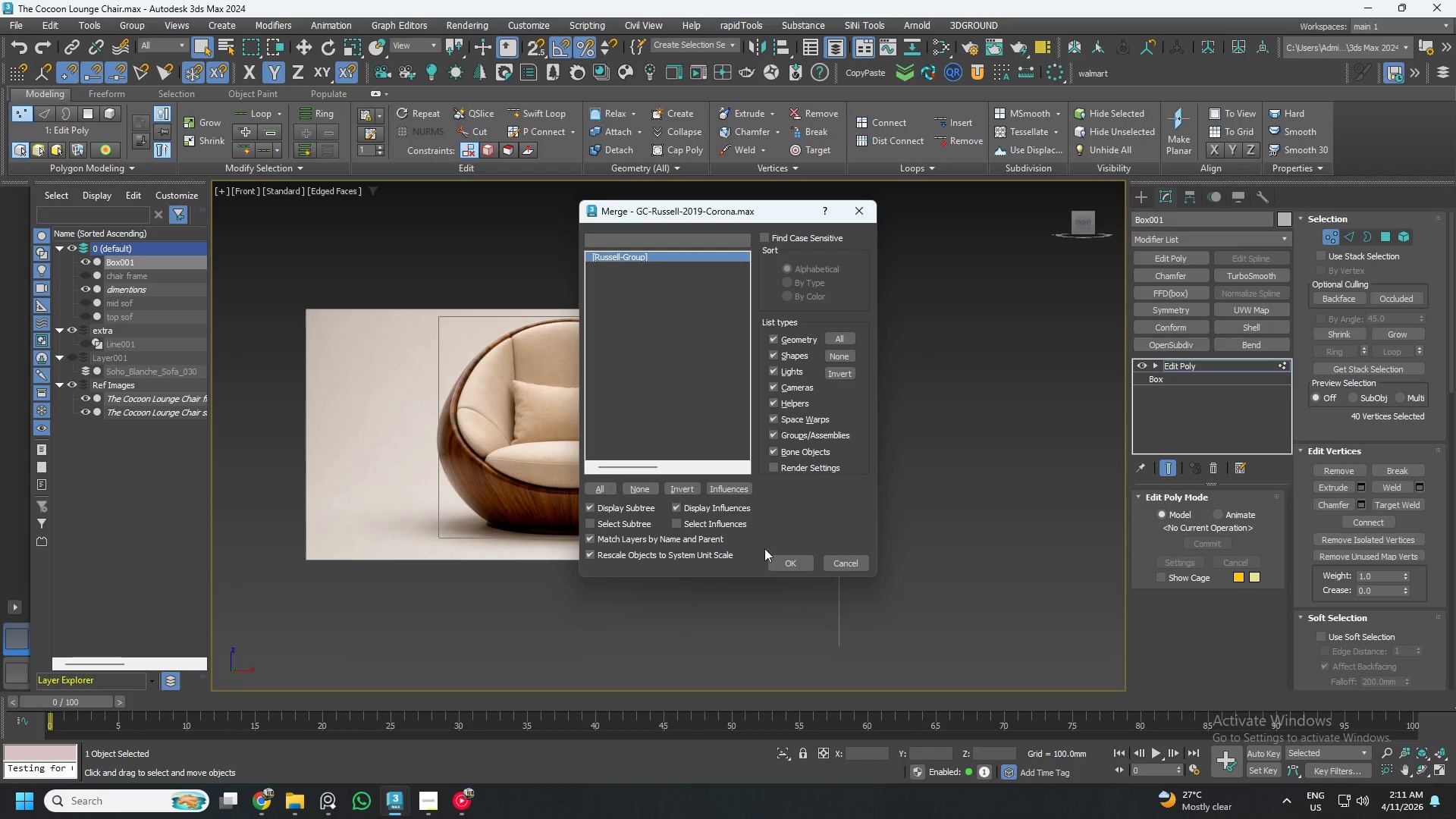 
left_click([777, 559])
 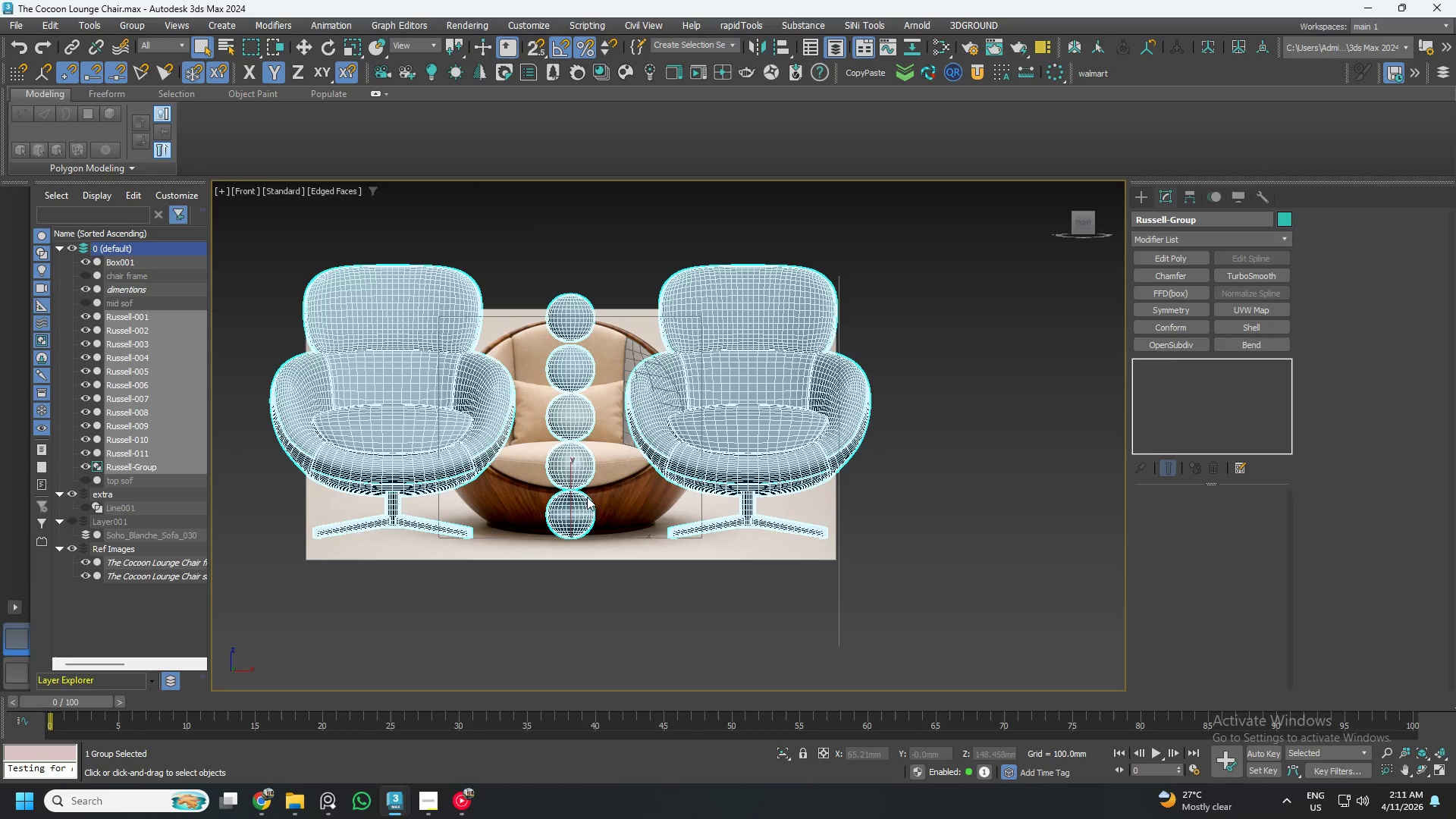 
key(W)
 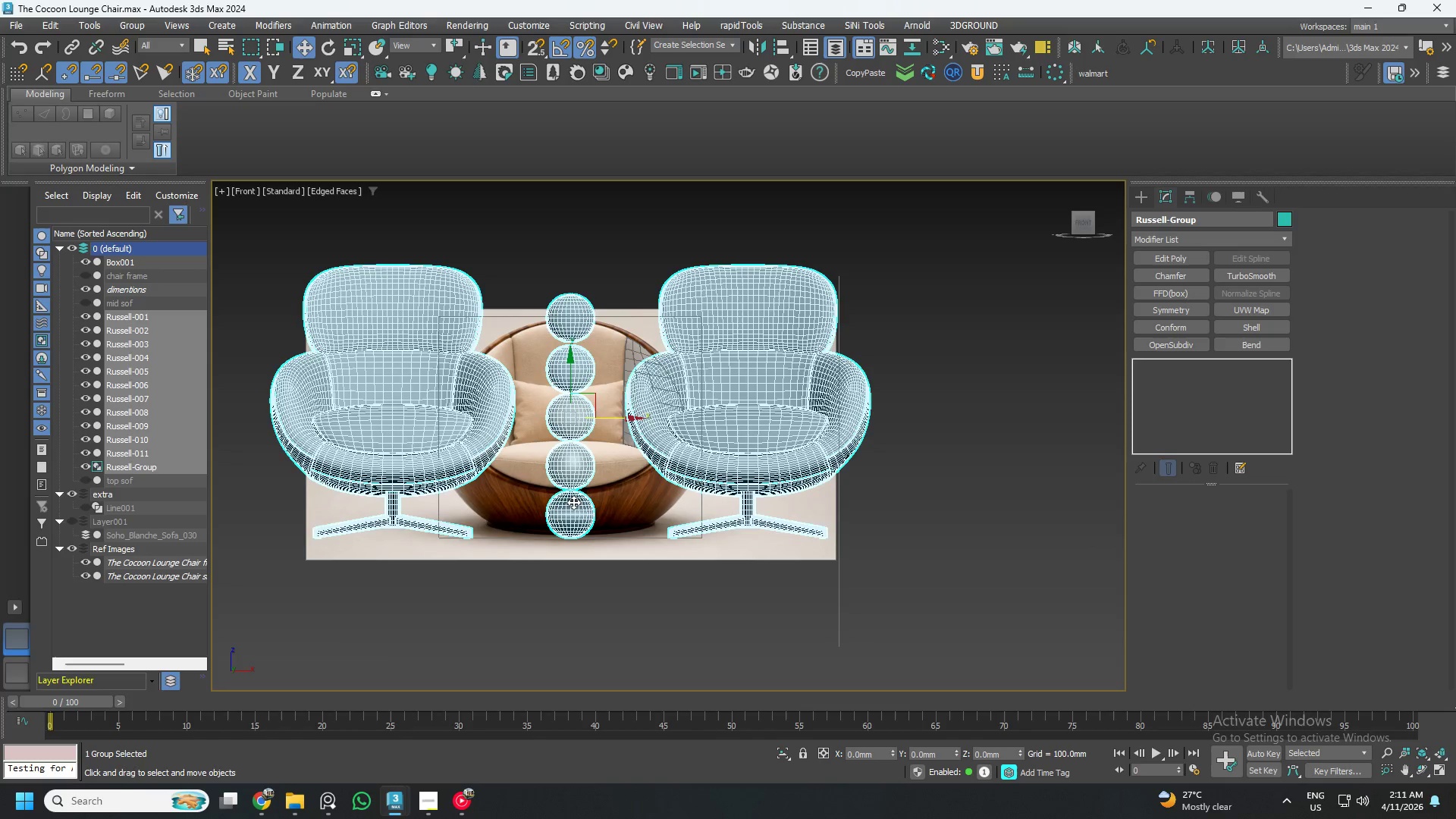 
scroll: coordinate [573, 503], scroll_direction: down, amount: 2.0
 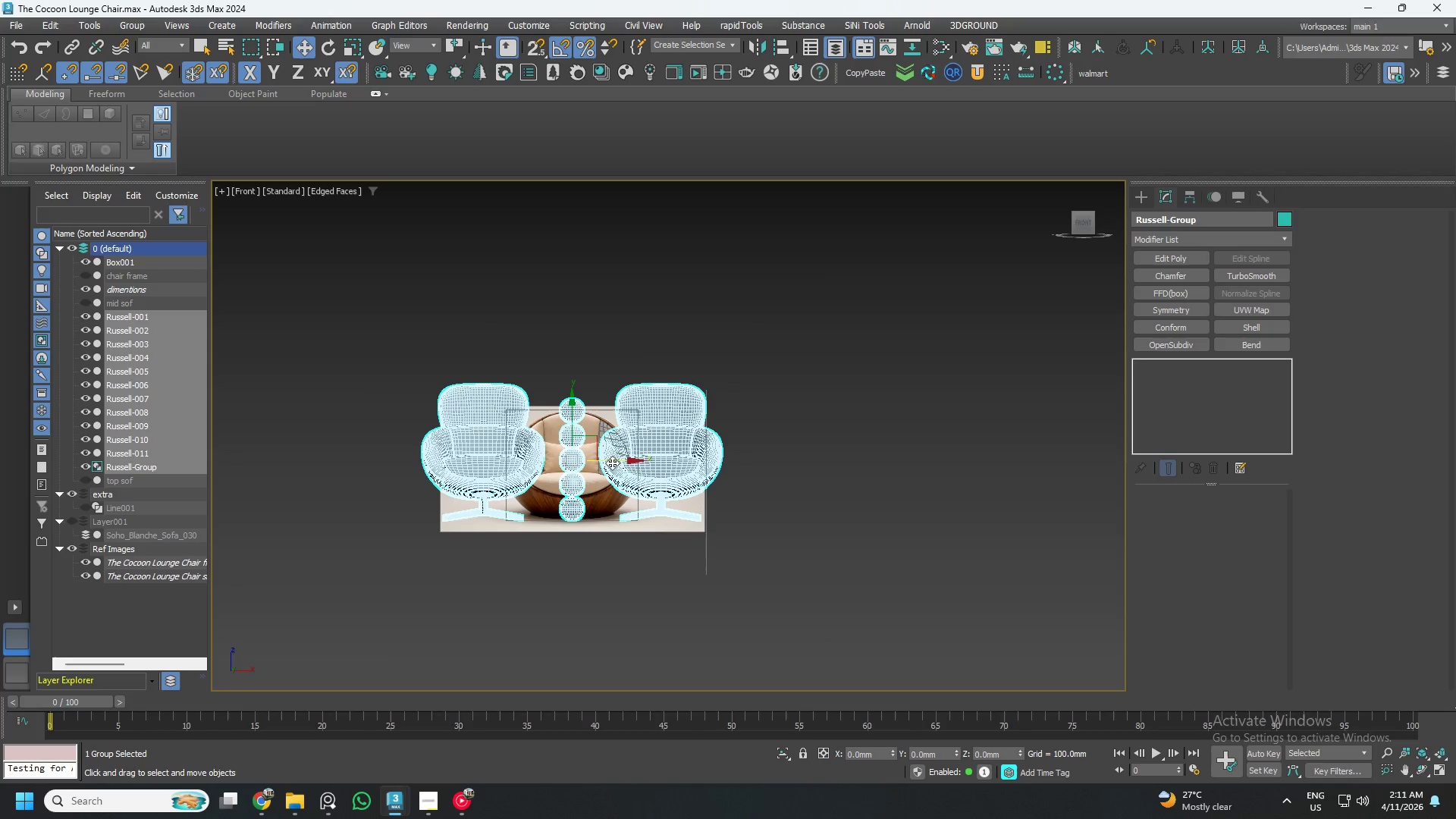 
left_click_drag(start_coordinate=[612, 460], to_coordinate=[1007, 474])
 